 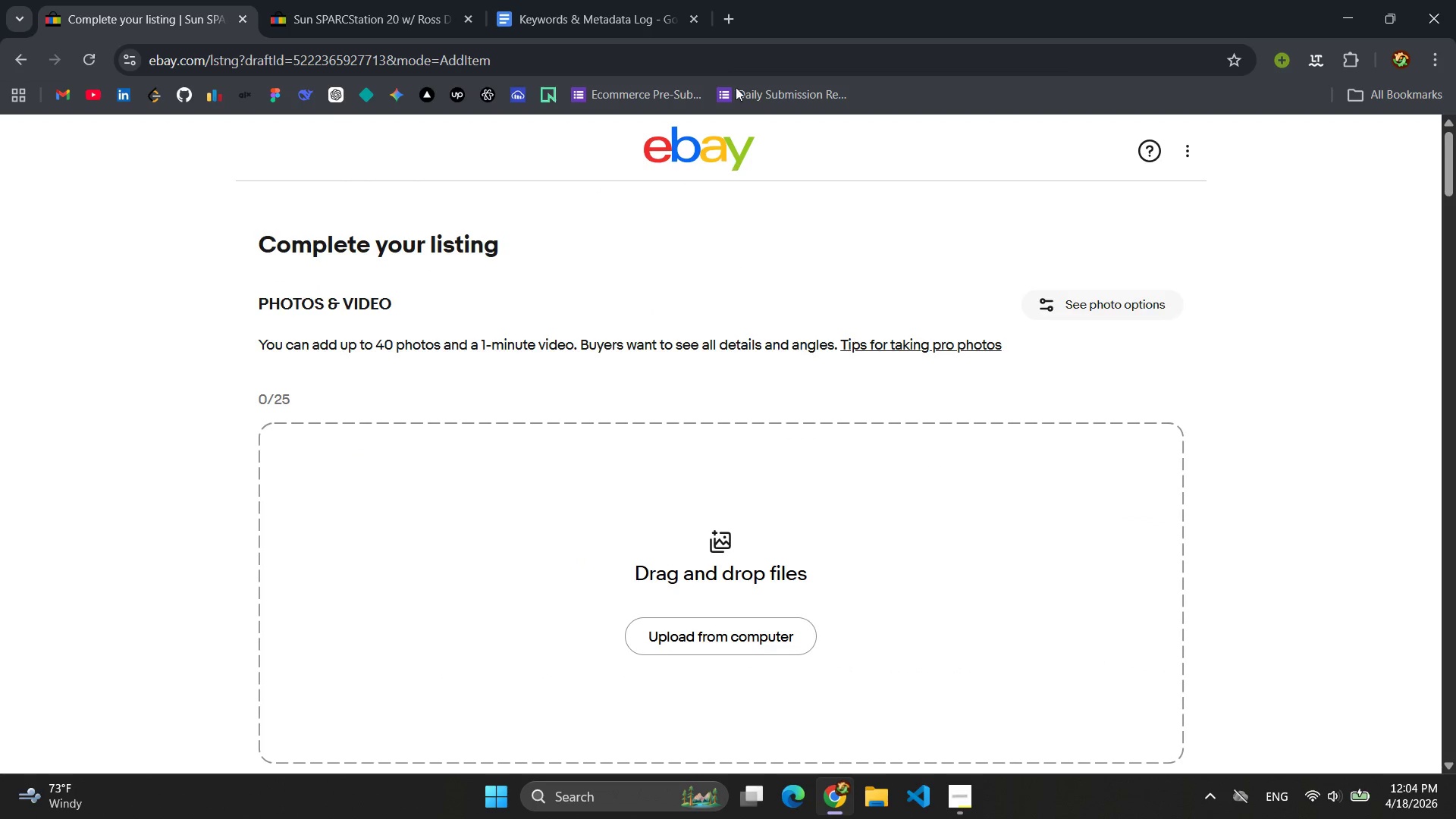 
left_click([732, 23])
 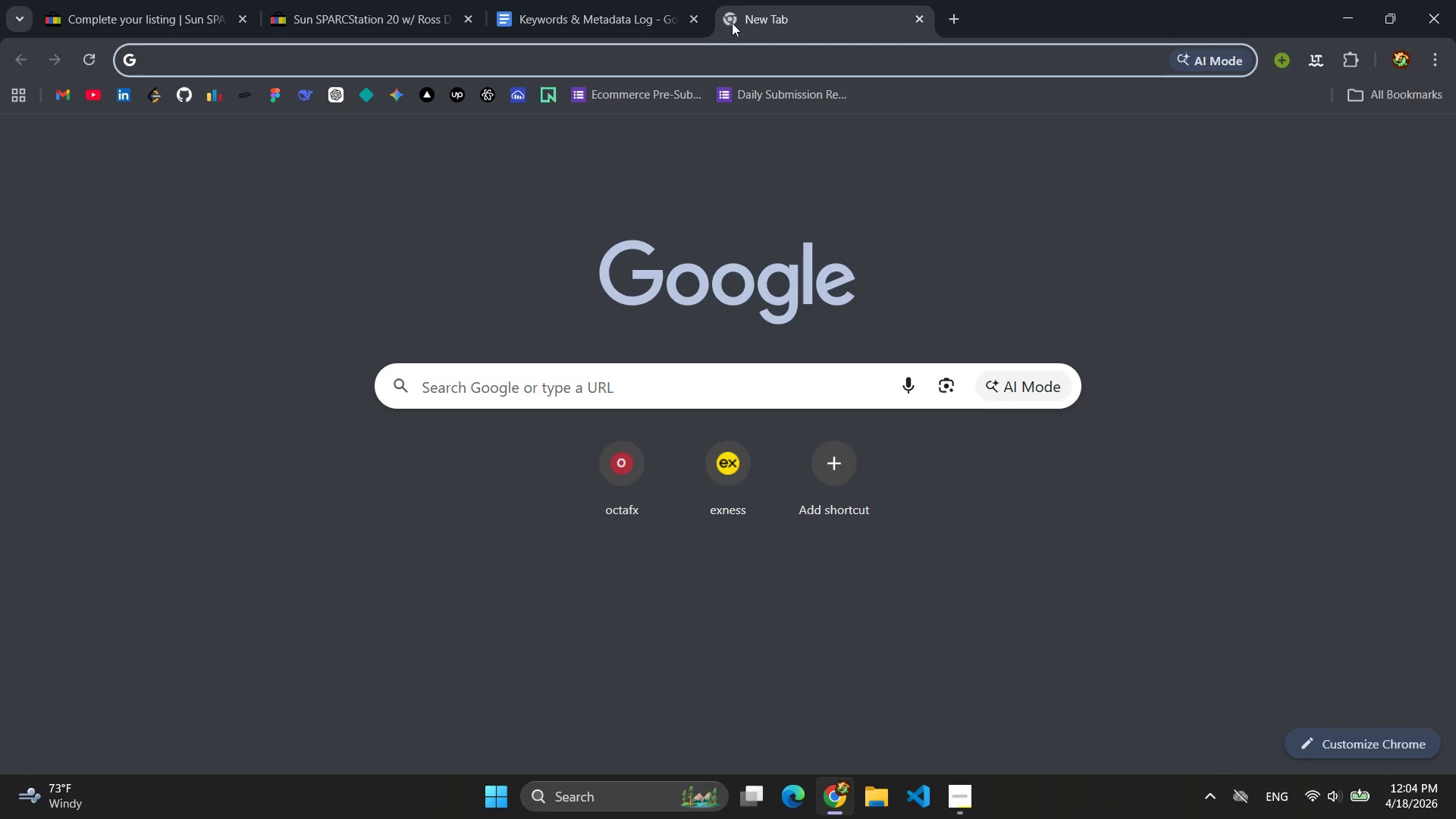 
type(stok)
key(Backspace)
type(ck)
 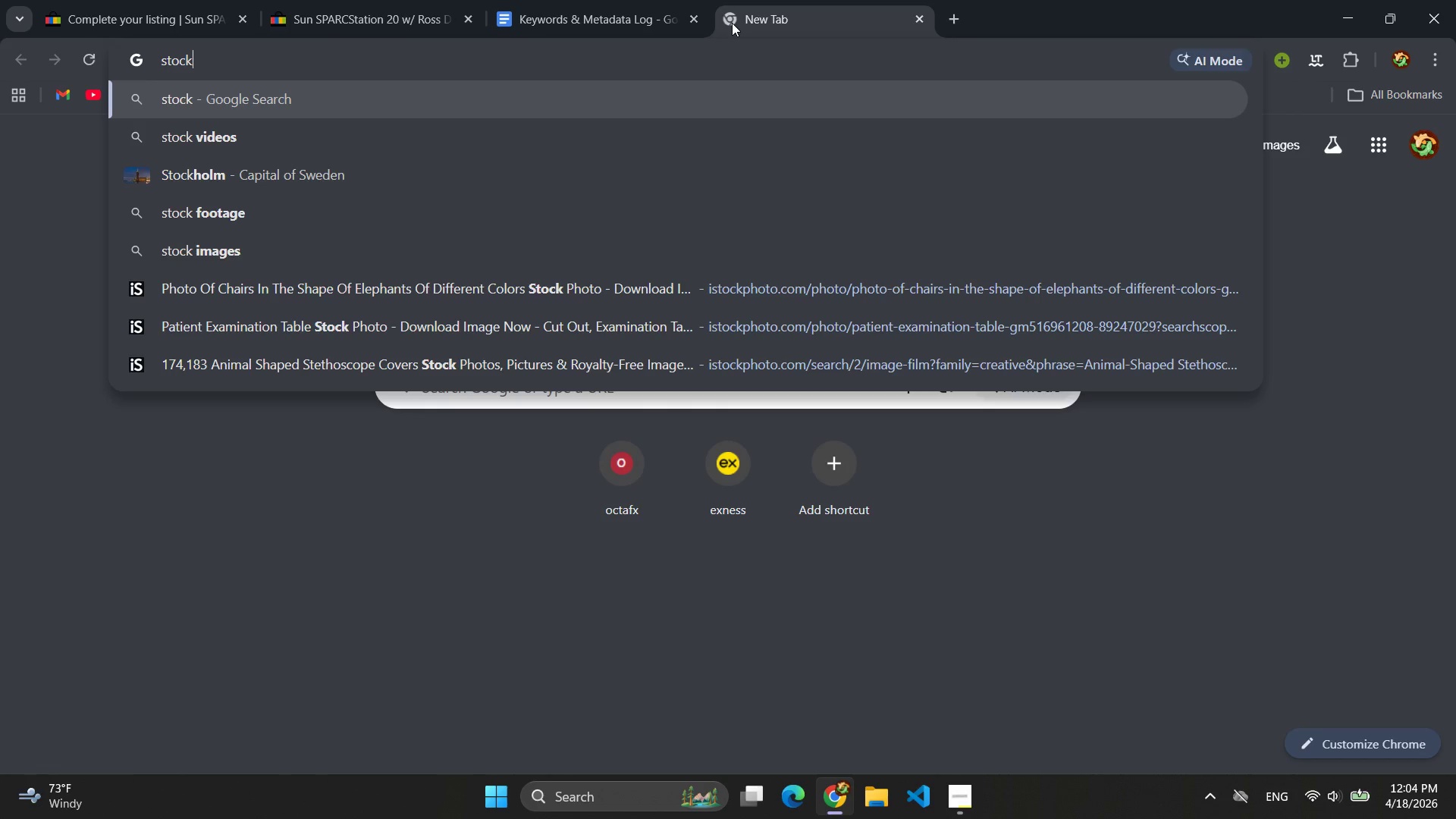 
left_click([416, 249])
 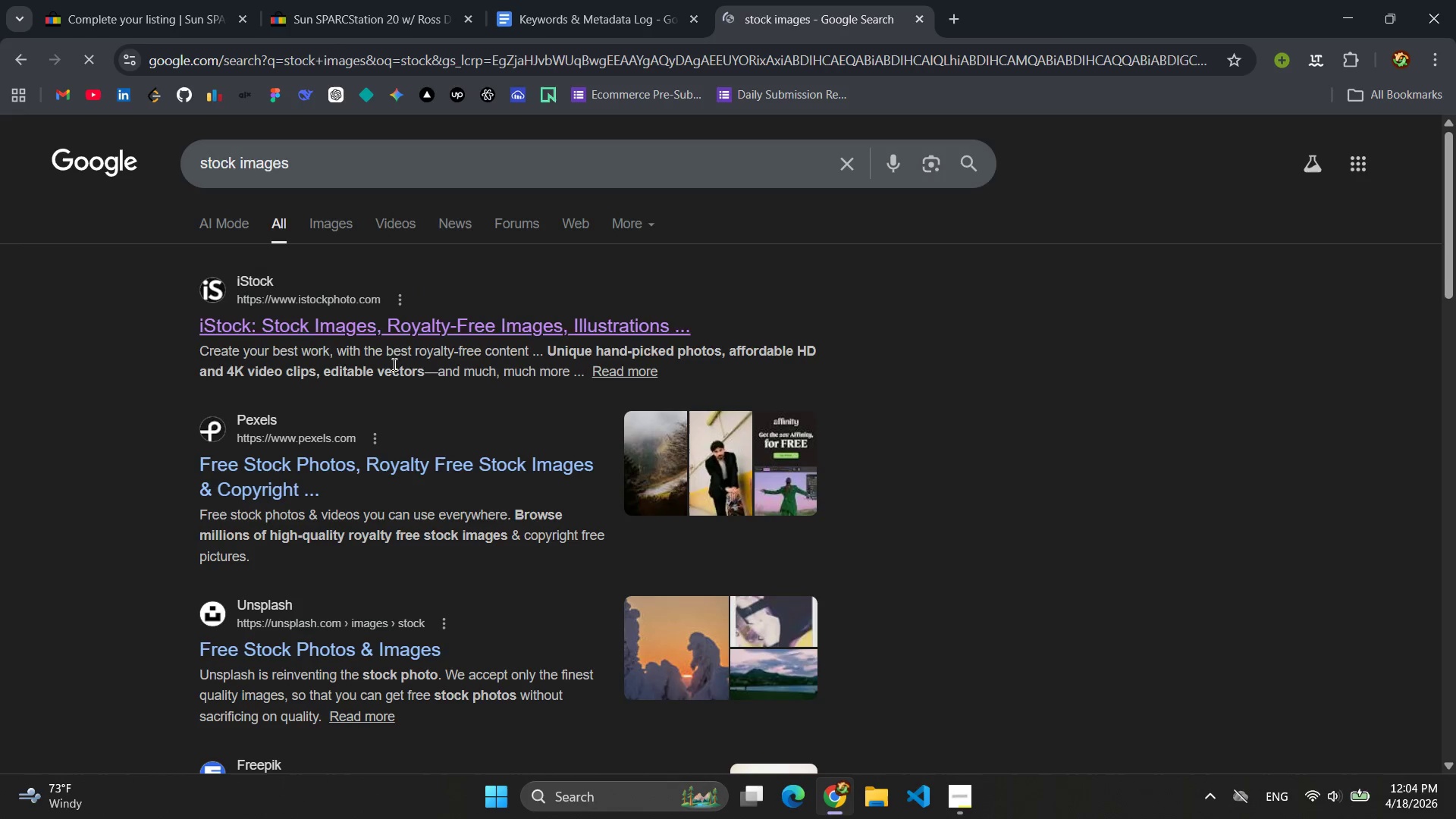 
left_click([356, 330])
 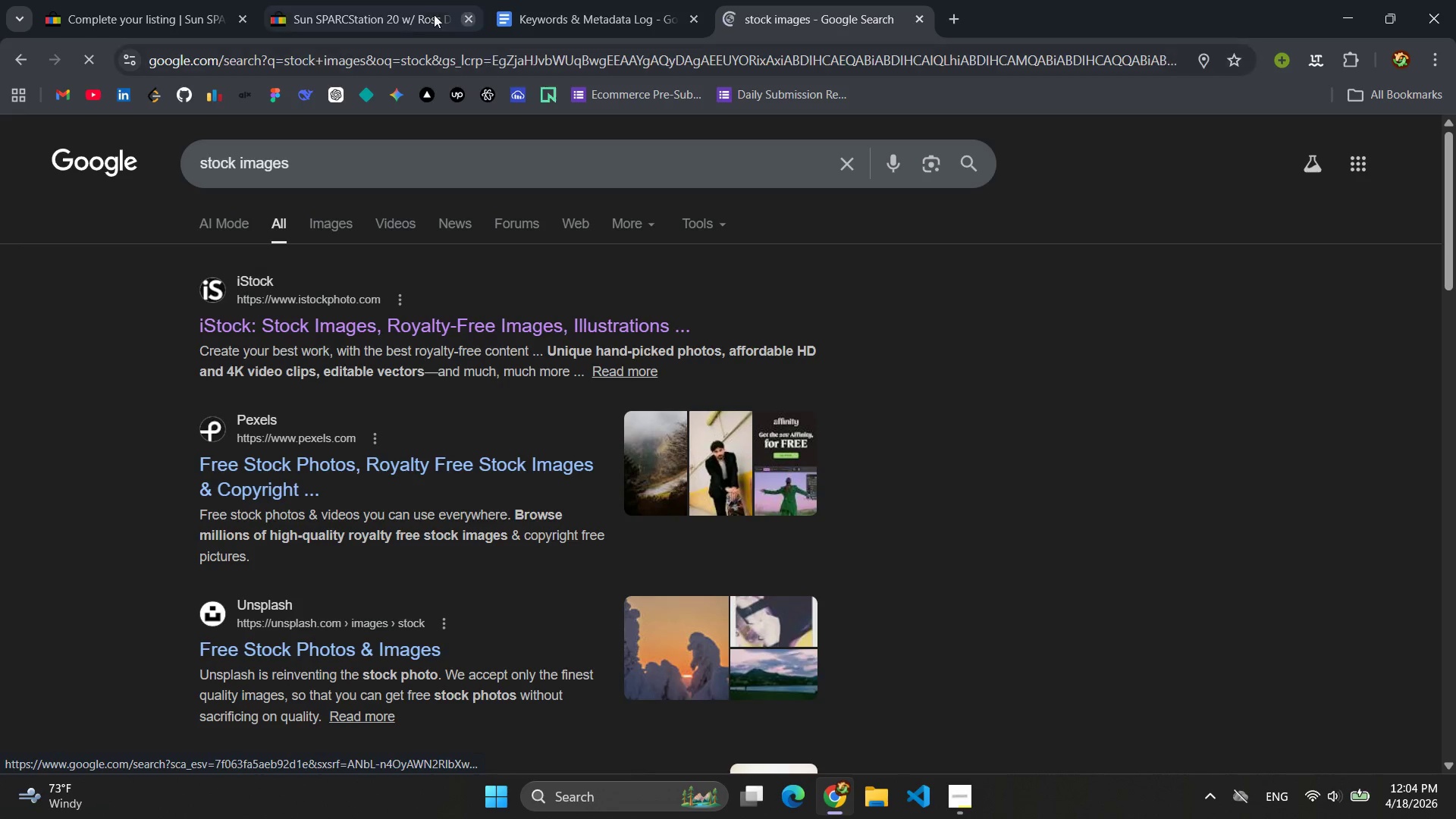 
left_click([282, 12])
 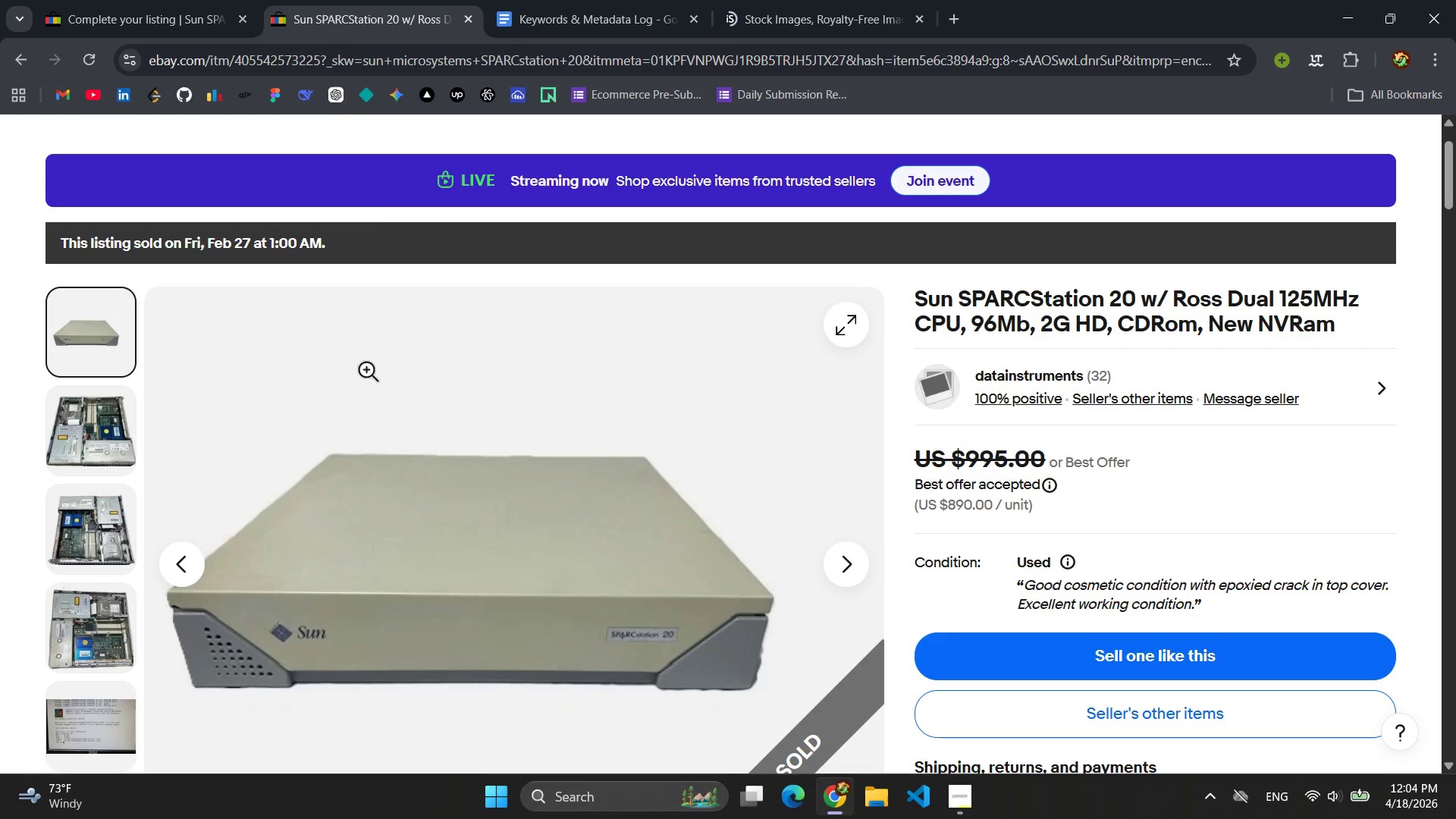 
mouse_move([181, -5])
 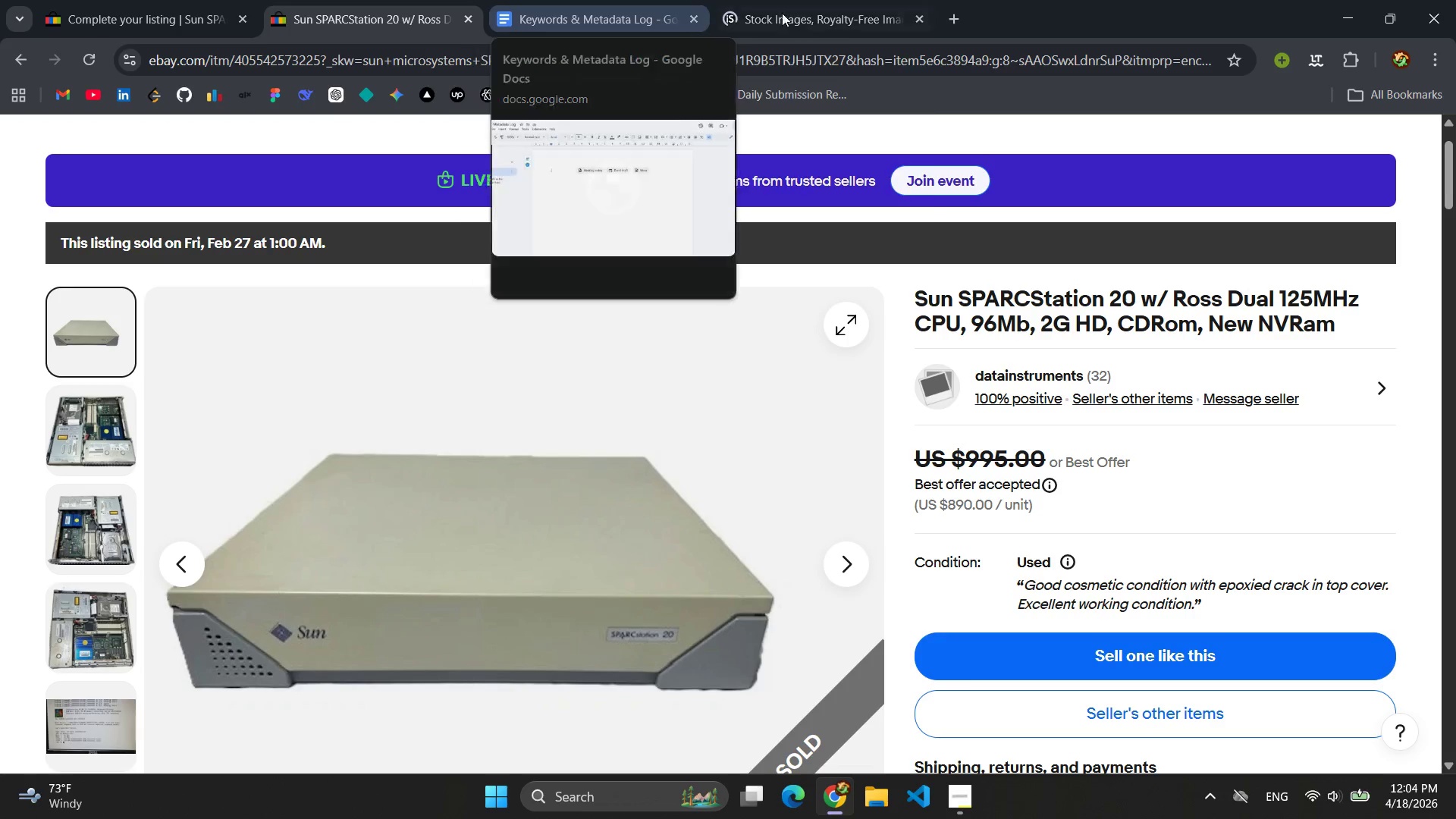 
left_click([818, 13])
 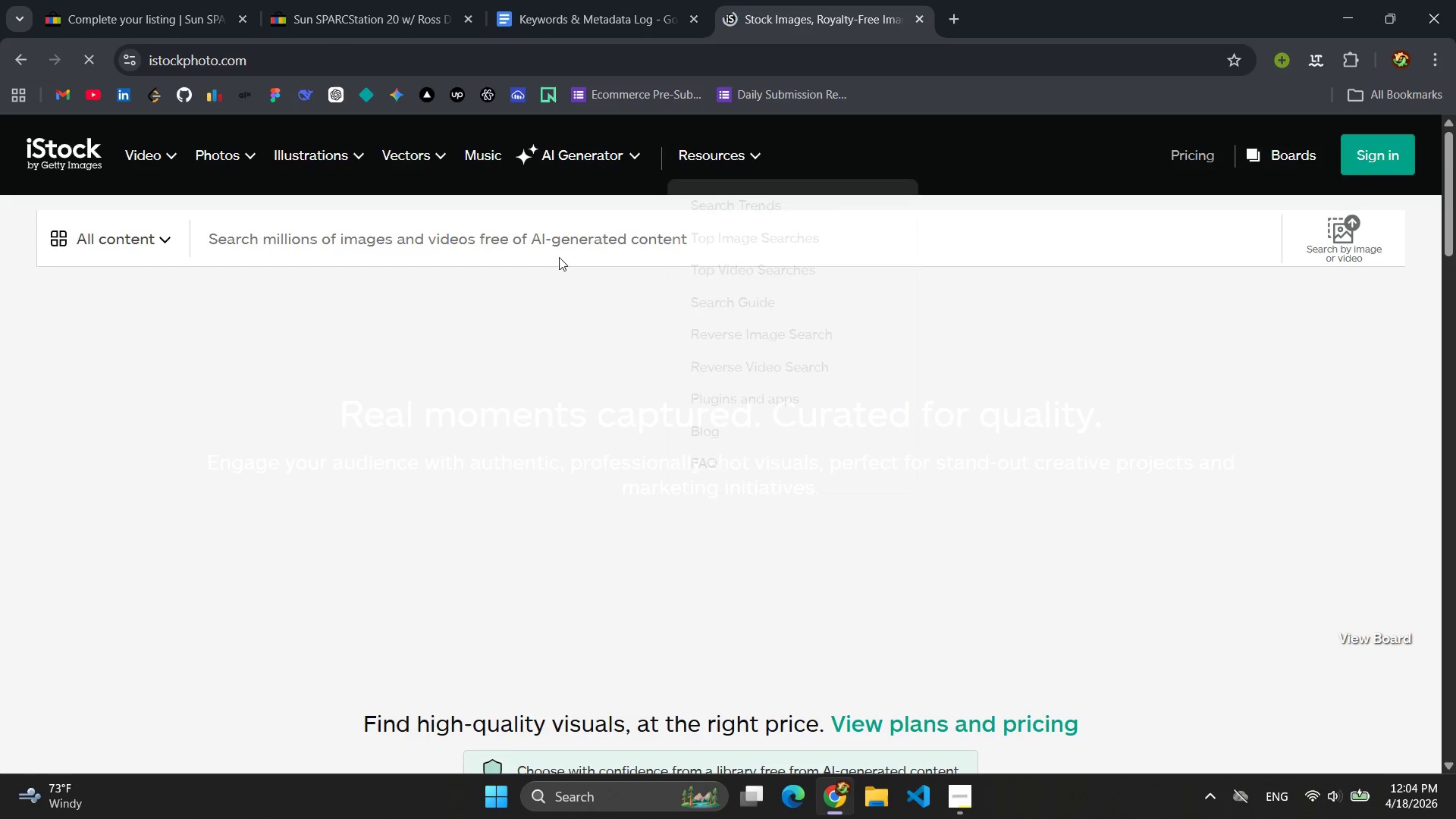 
left_click([488, 242])
 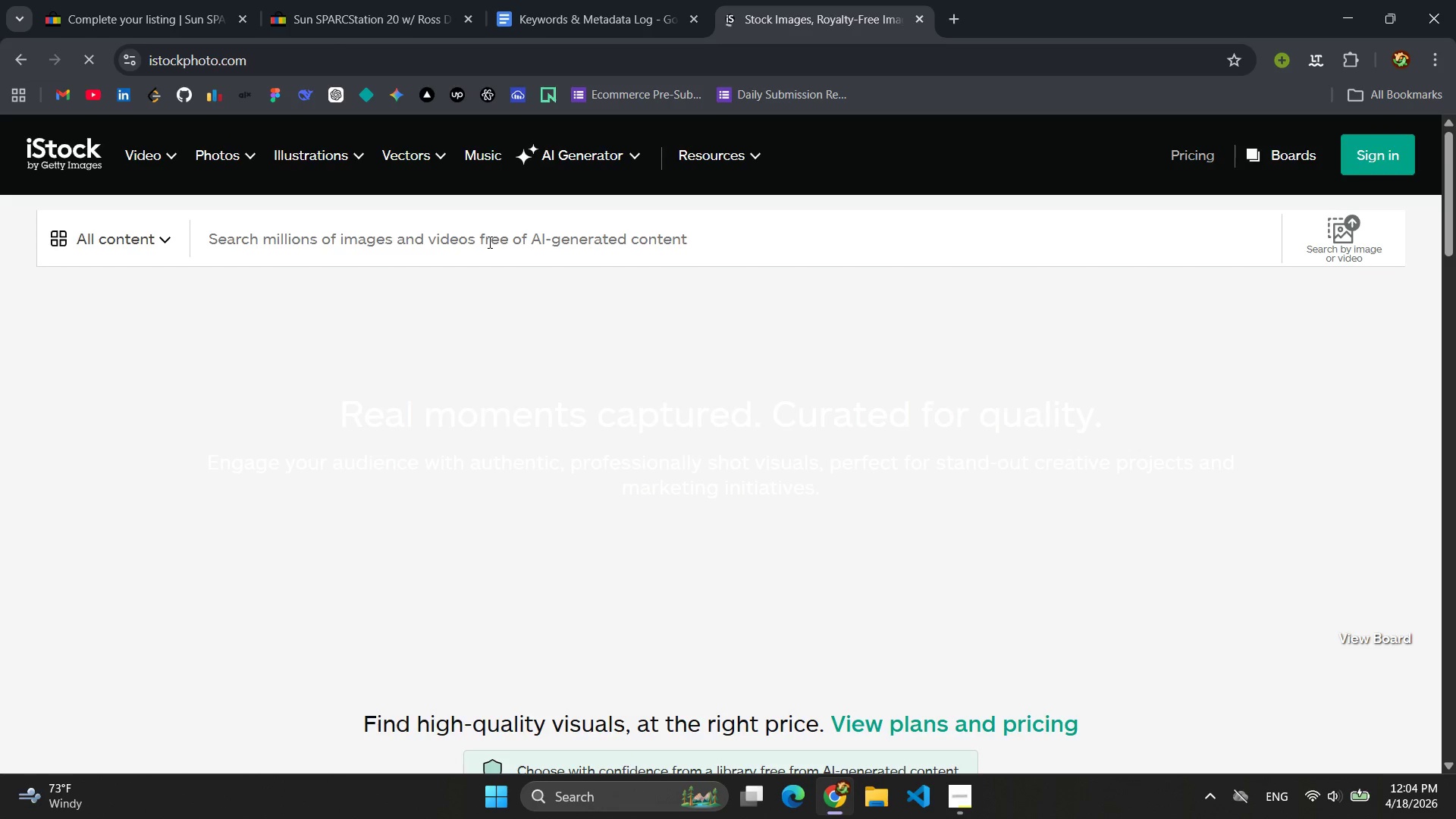 
type(SUPER s)
key(Backspace)
key(Backspace)
type( SP)
key(Backspace)
type(Super SPARC )
key(Backspace)
type(station )
key(Backspace)
 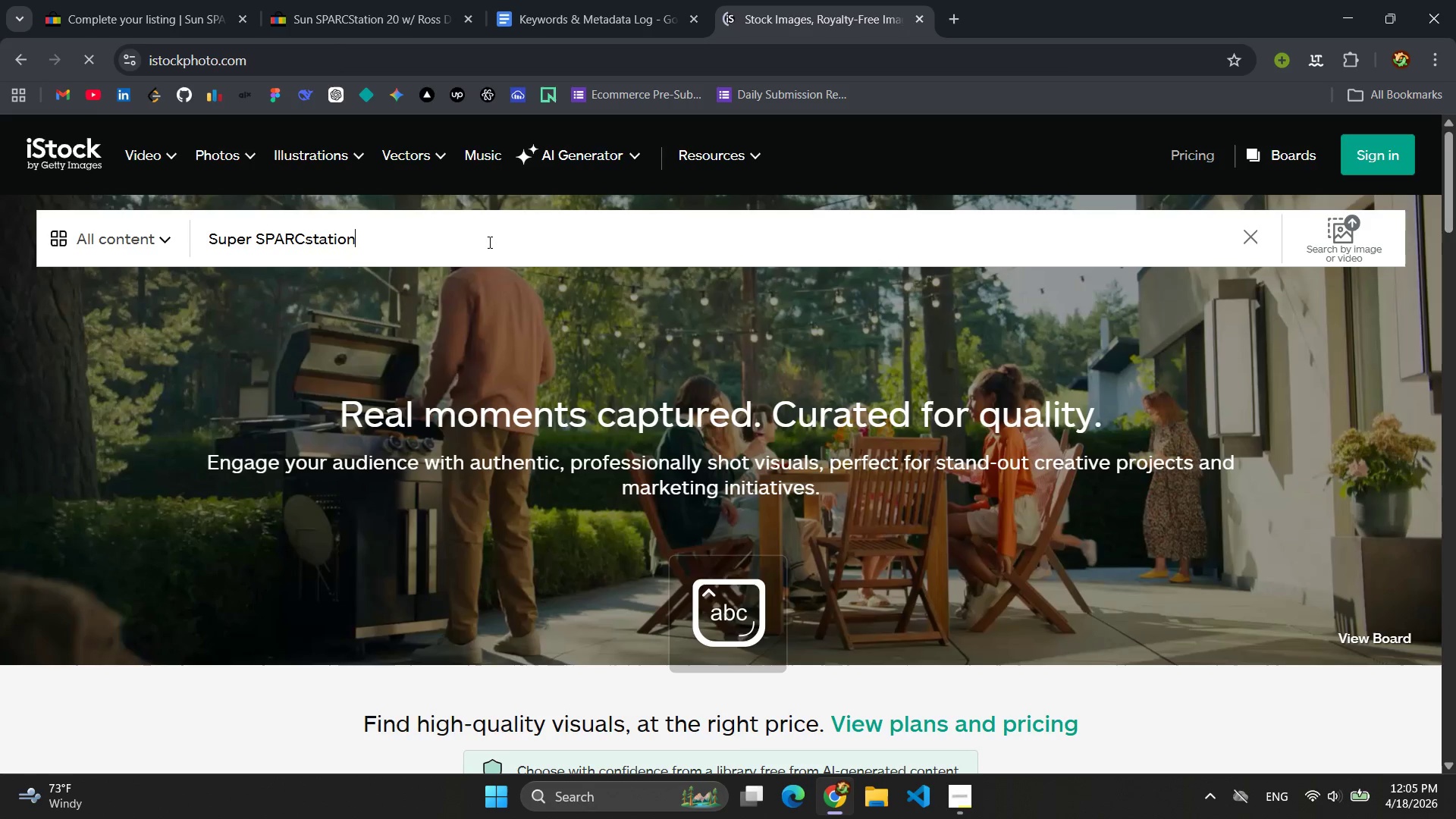 
 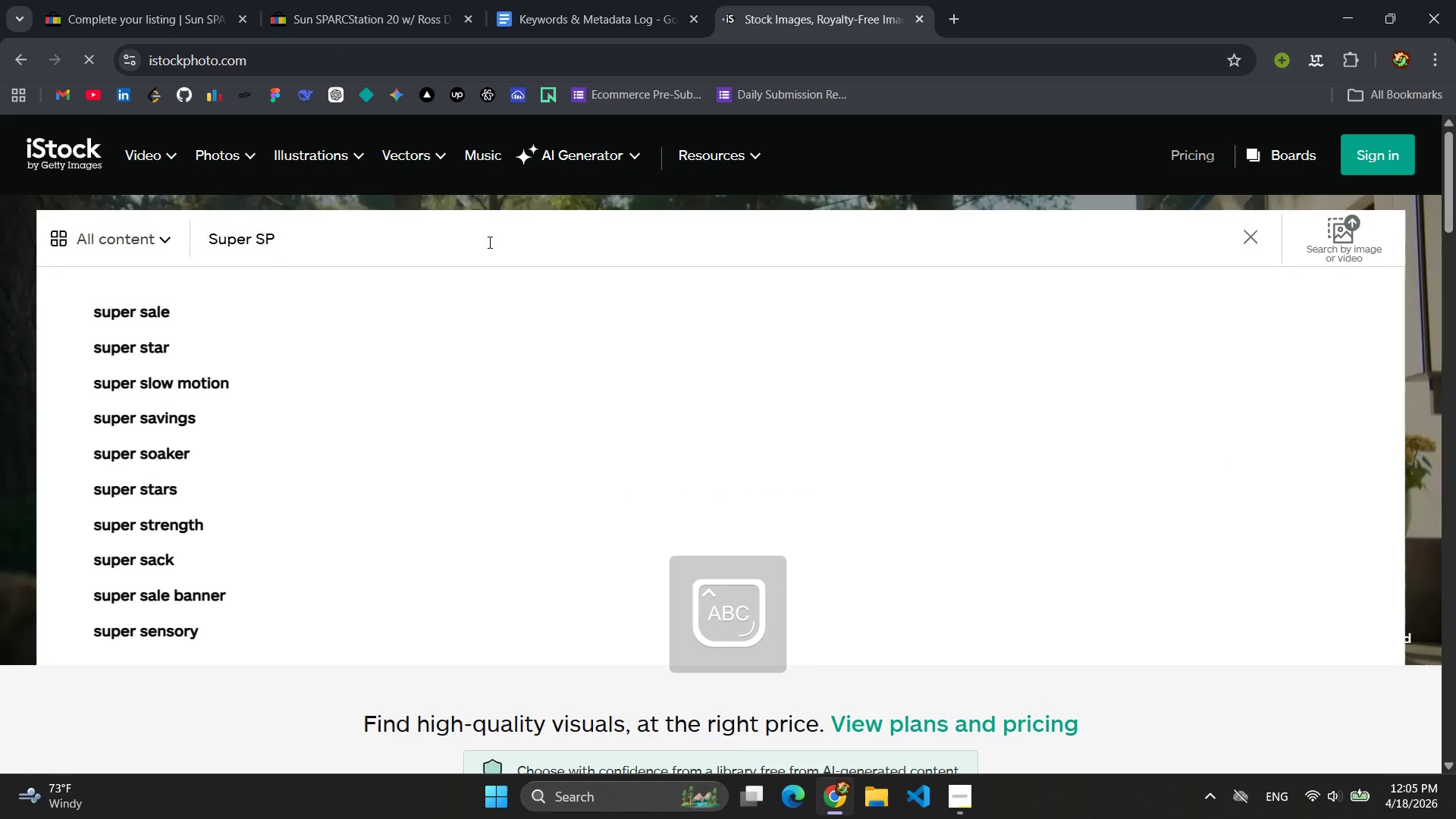 
key(Enter)
 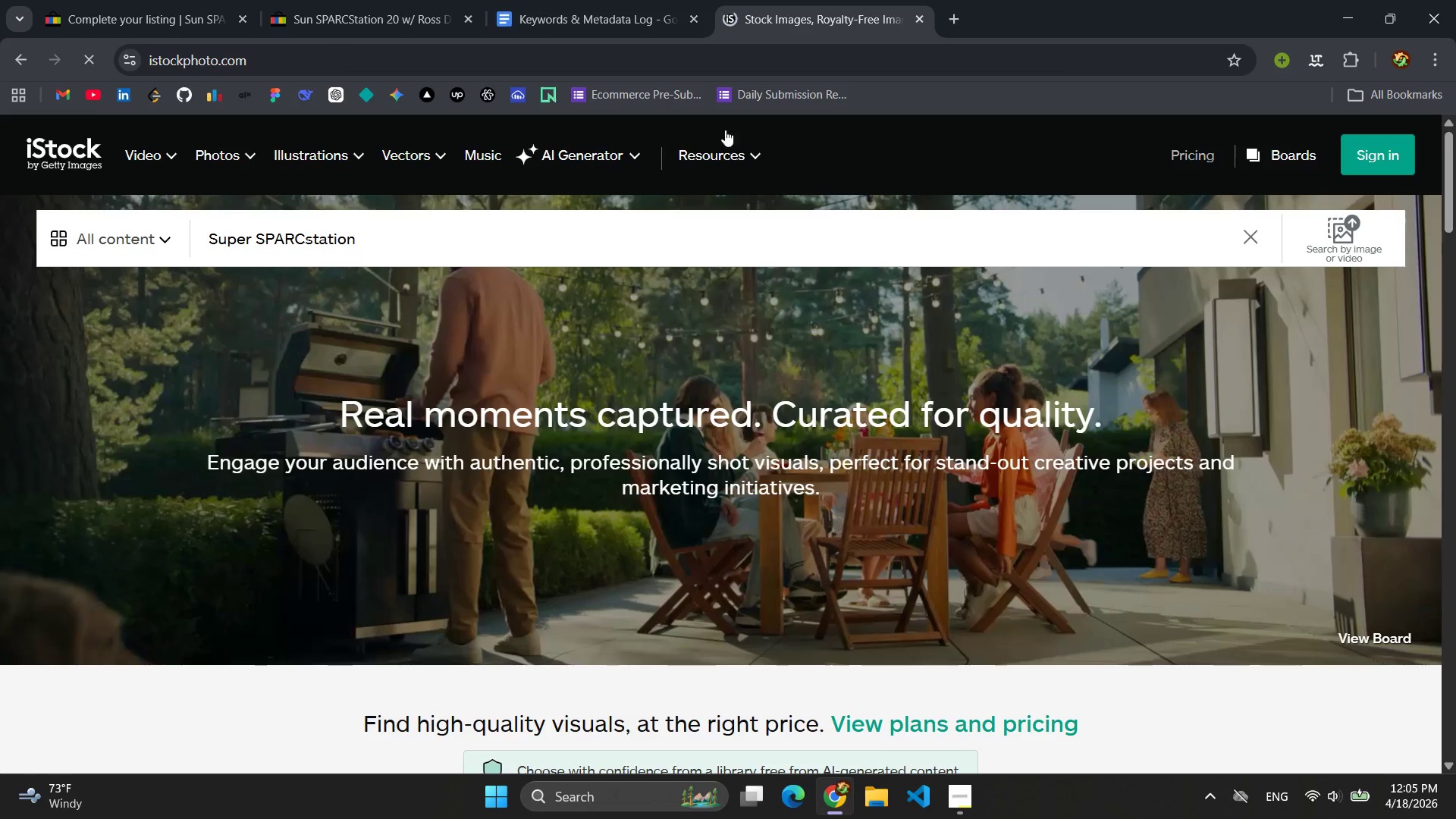 
left_click([174, 12])
 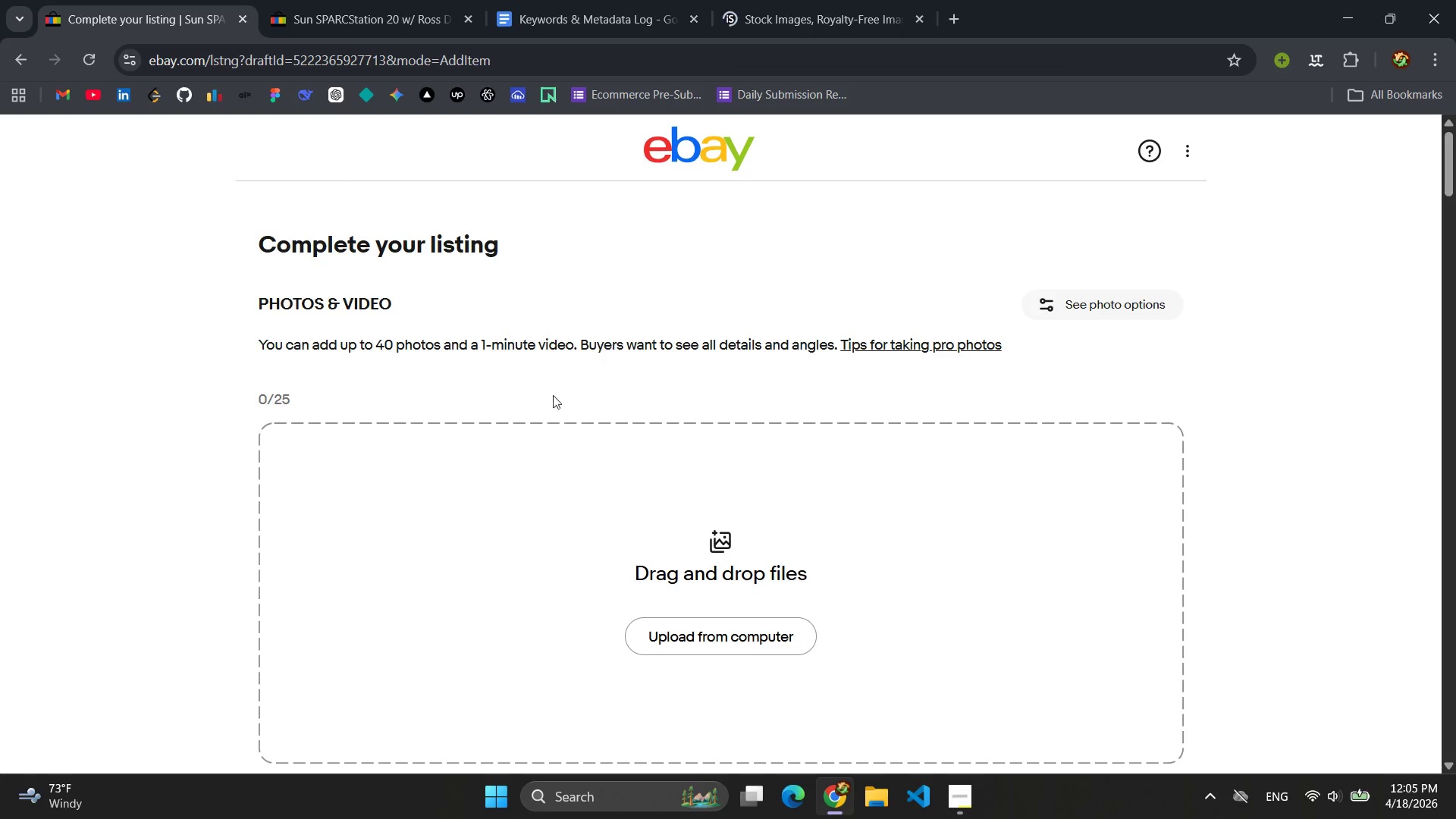 
scroll: coordinate [647, 457], scroll_direction: down, amount: 14.0
 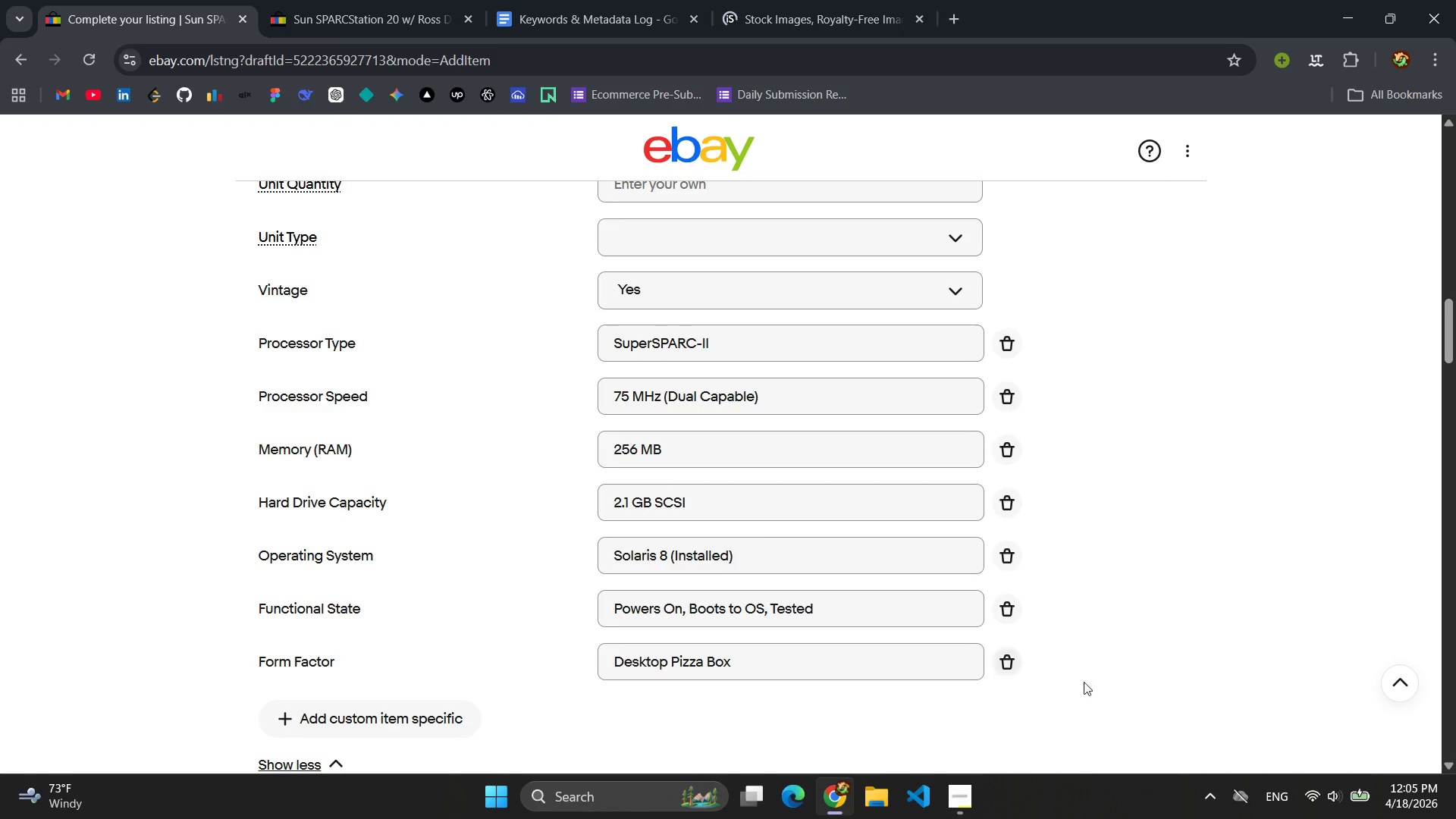 
left_click([970, 800])
 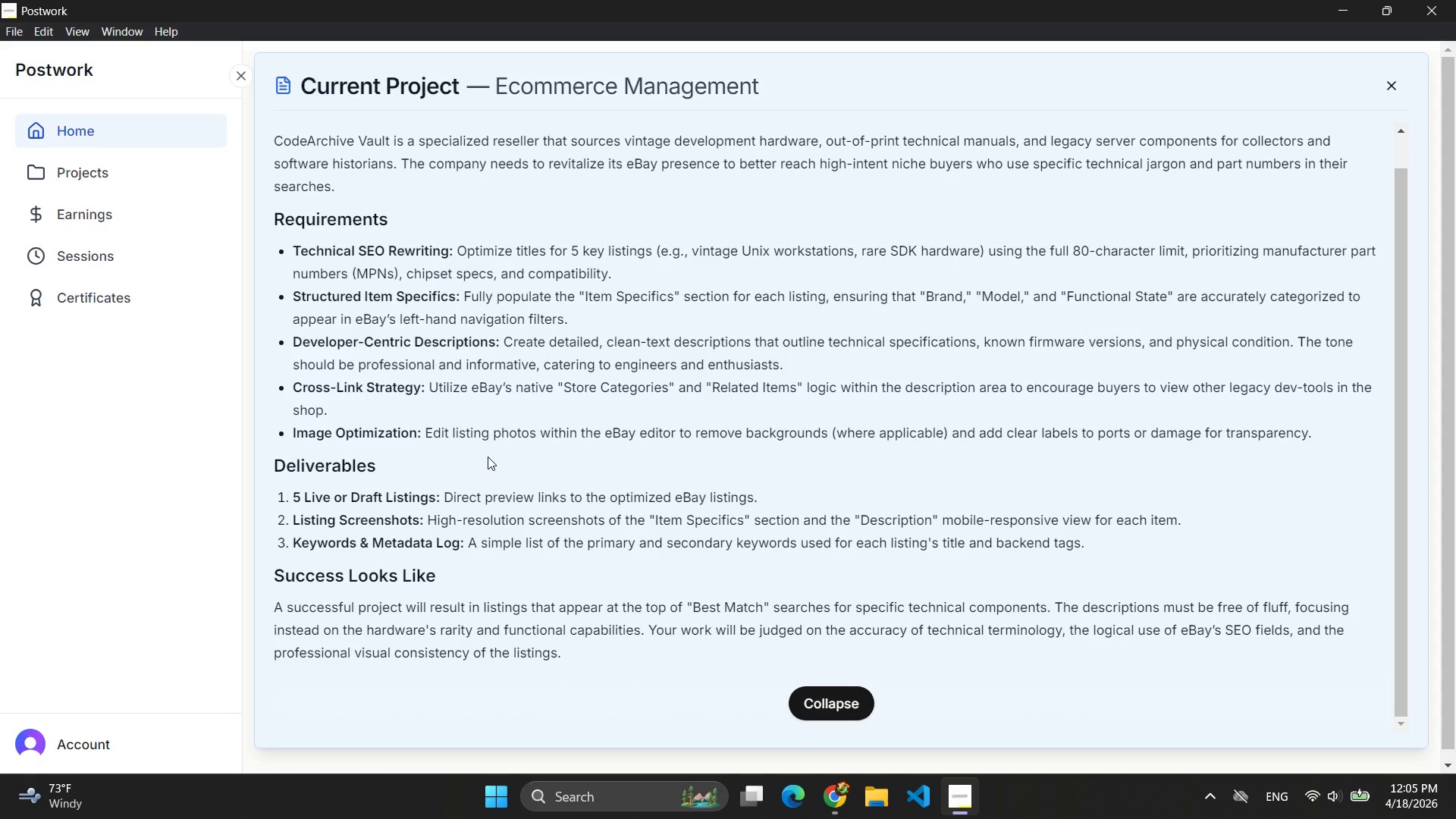 
wait(8.34)
 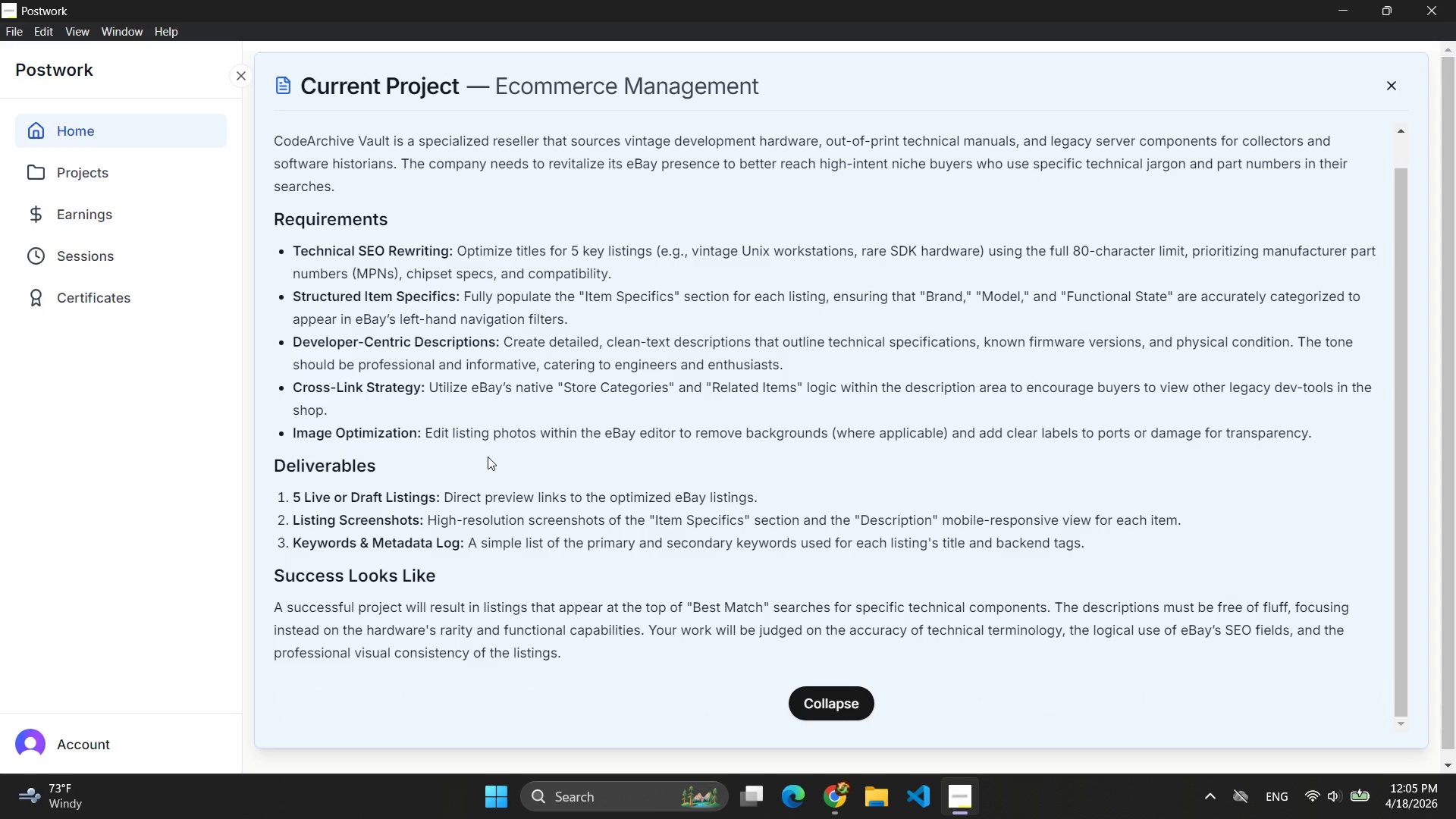 
left_click([832, 818])
 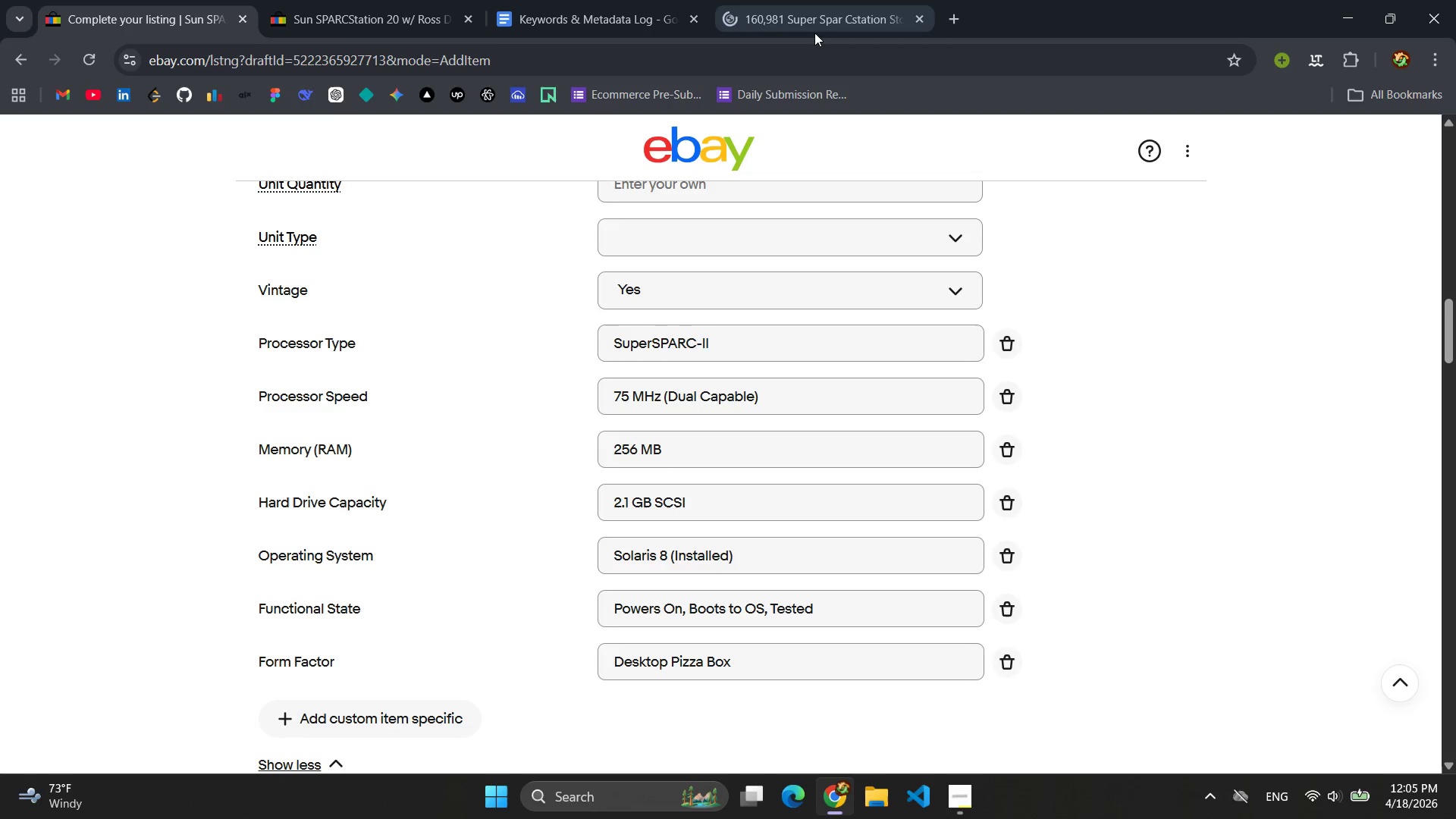 
left_click([815, 20])
 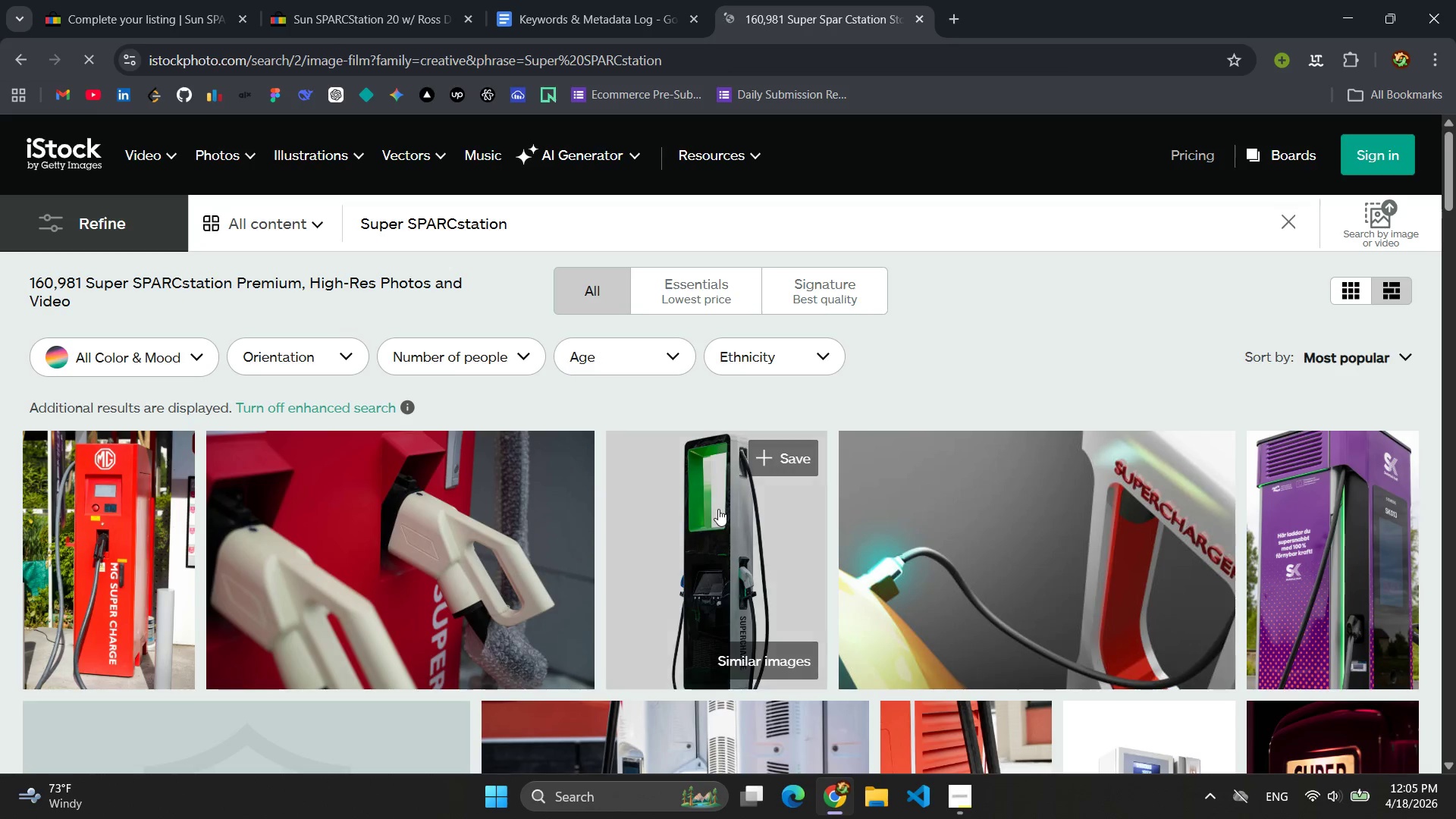 
scroll: coordinate [719, 507], scroll_direction: down, amount: 11.0
 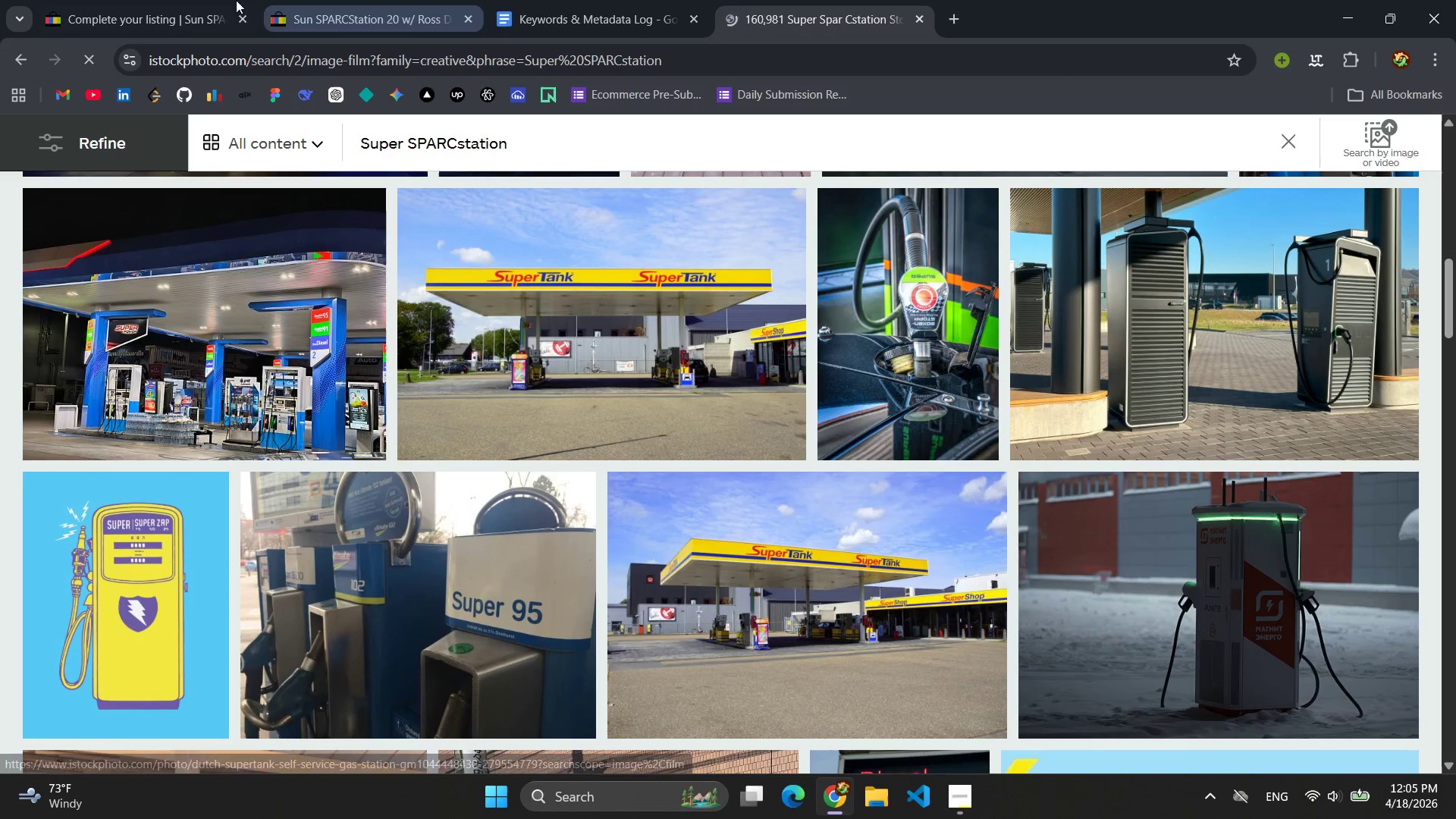 
left_click([146, 4])
 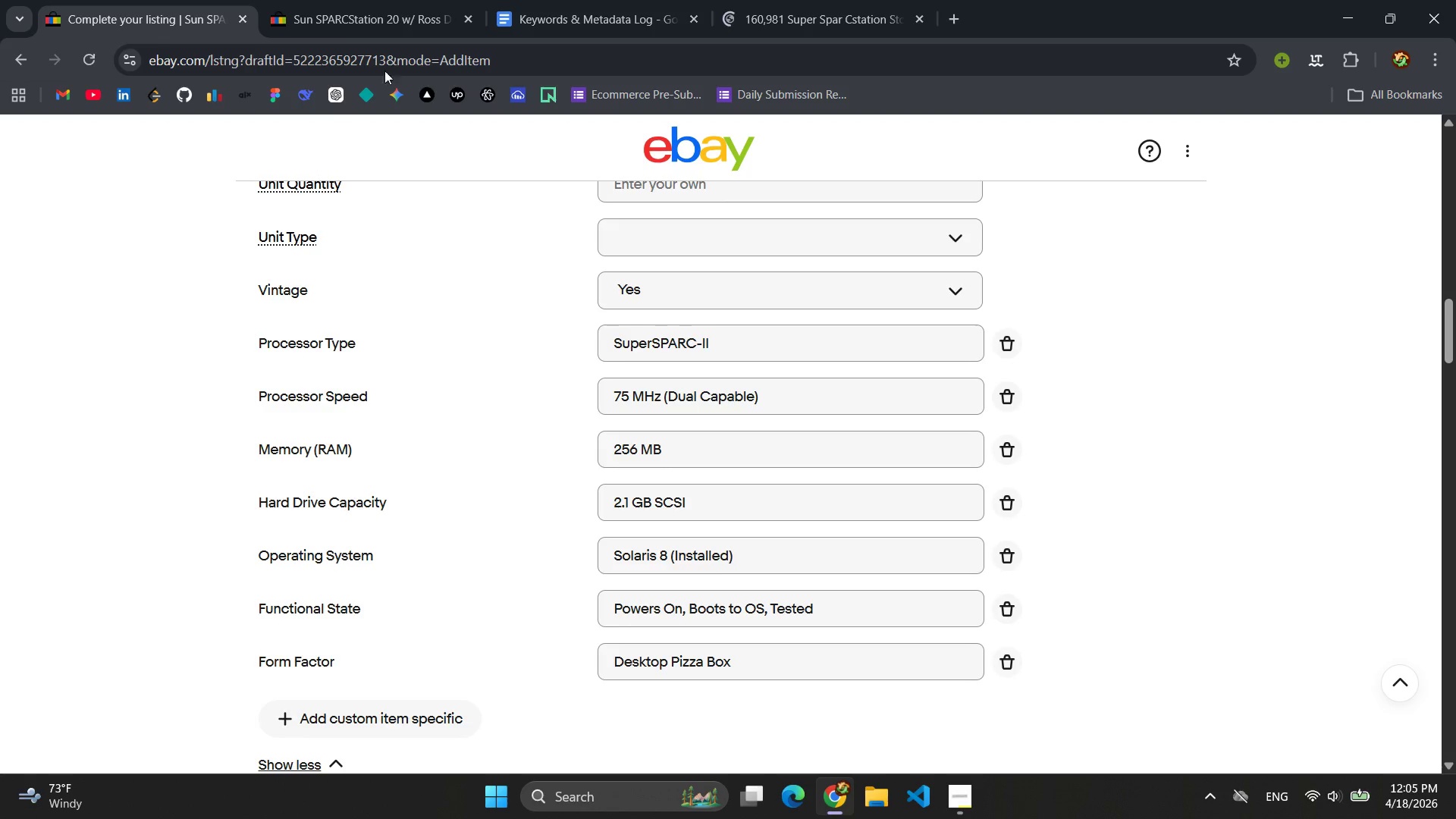 
left_click([381, 0])
 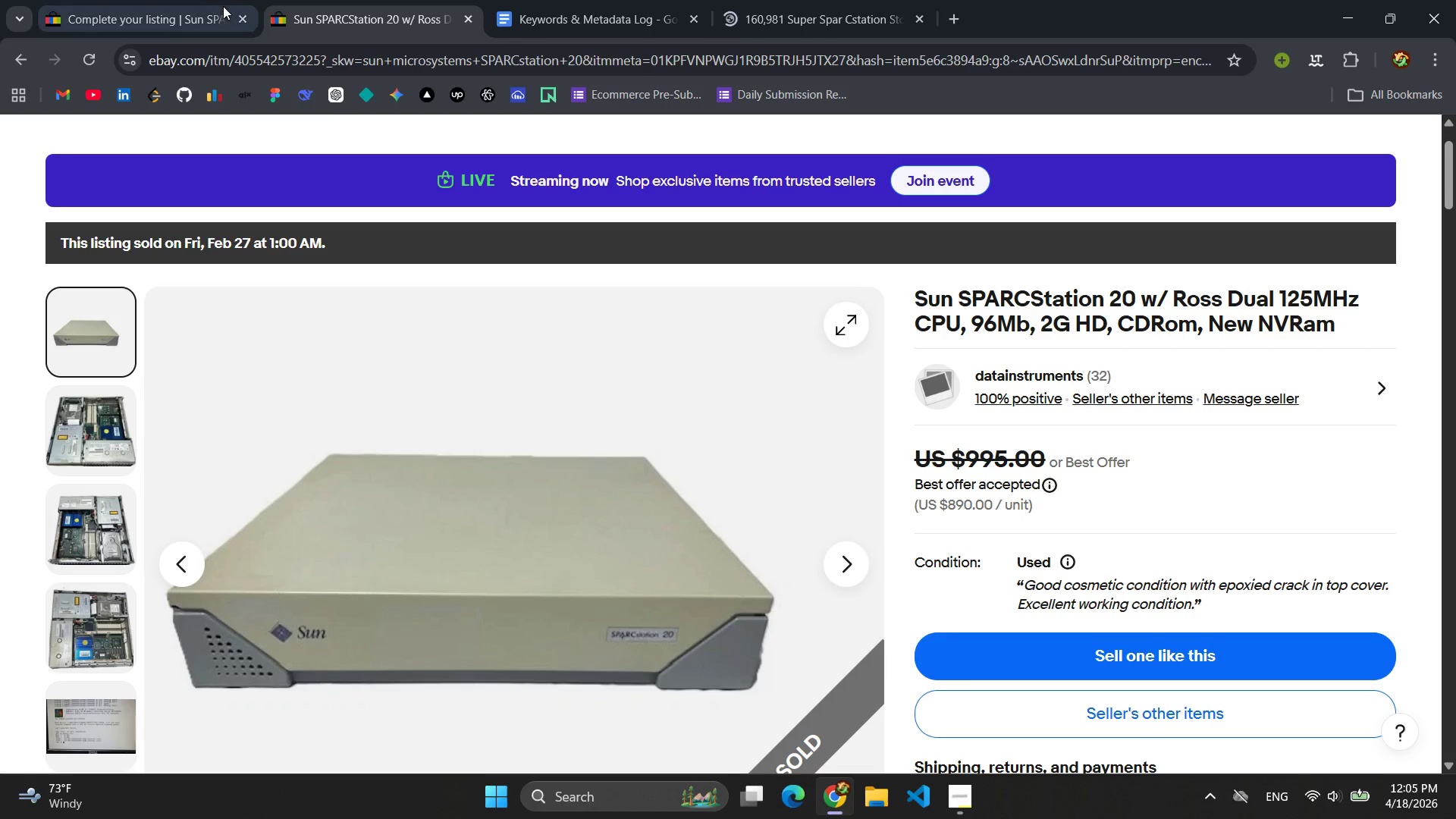 
left_click([146, 10])
 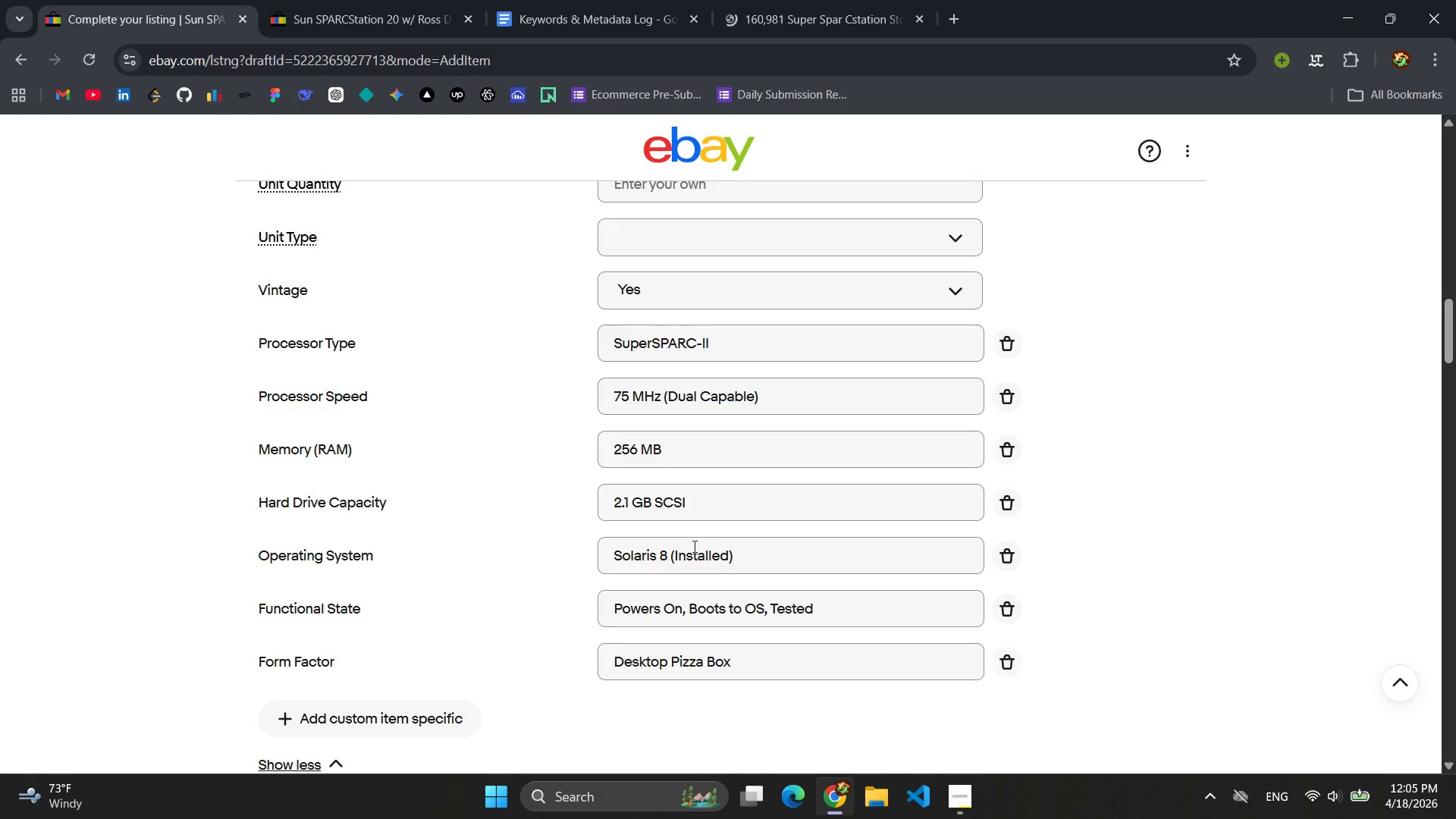 
scroll: coordinate [729, 516], scroll_direction: down, amount: 9.0
 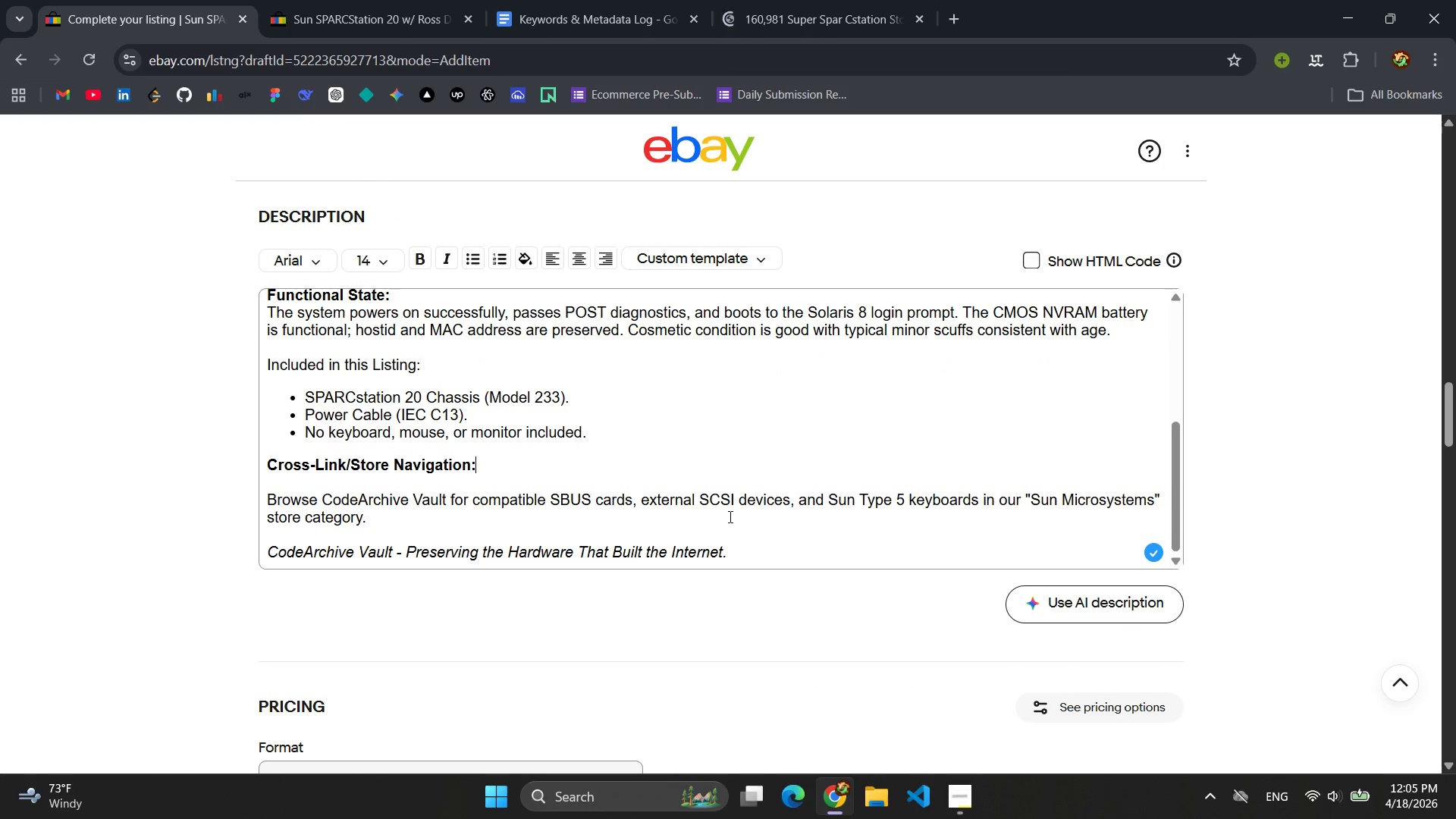 
scroll: coordinate [729, 516], scroll_direction: up, amount: 3.0
 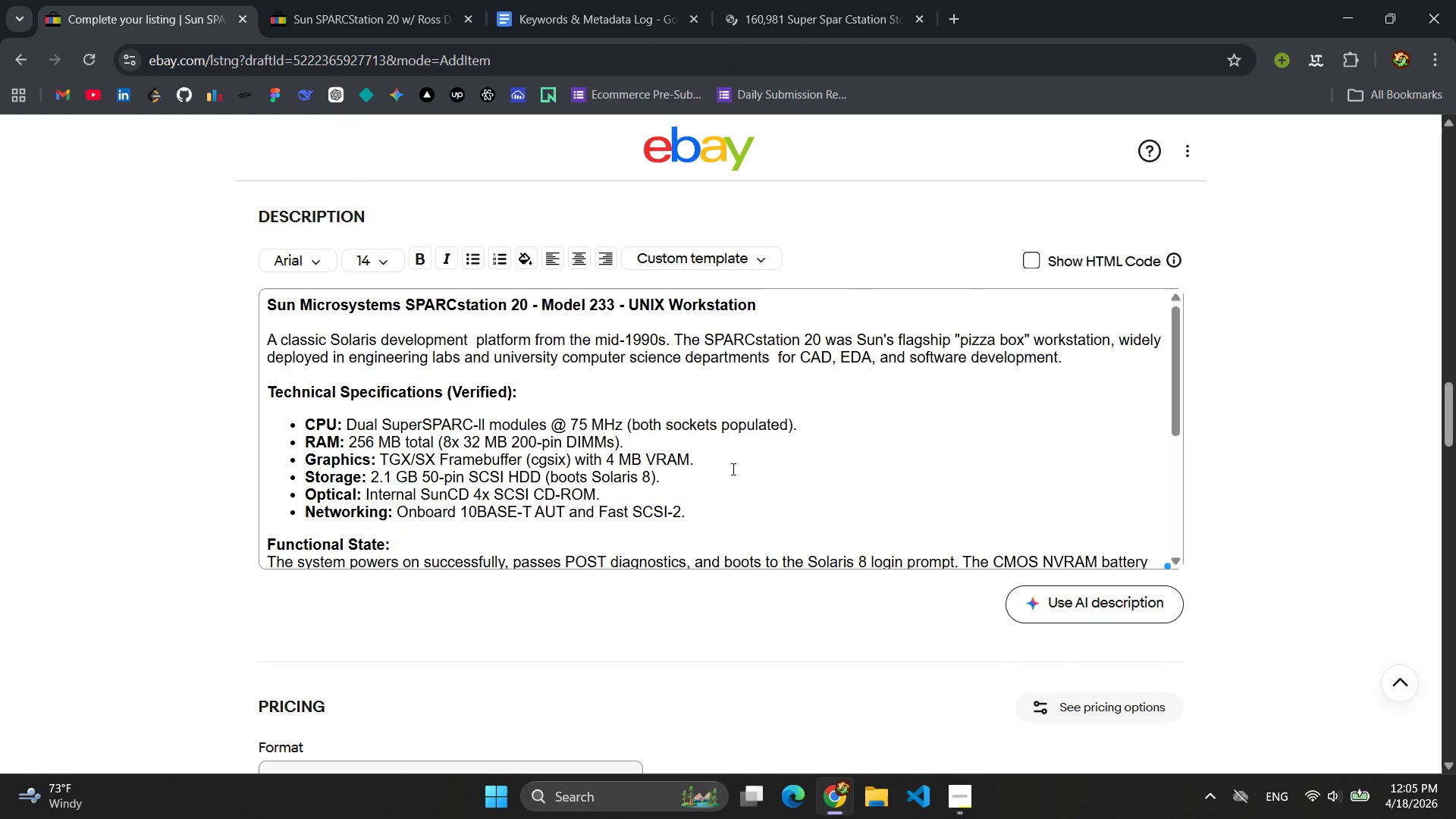 
double_click([767, 308])
 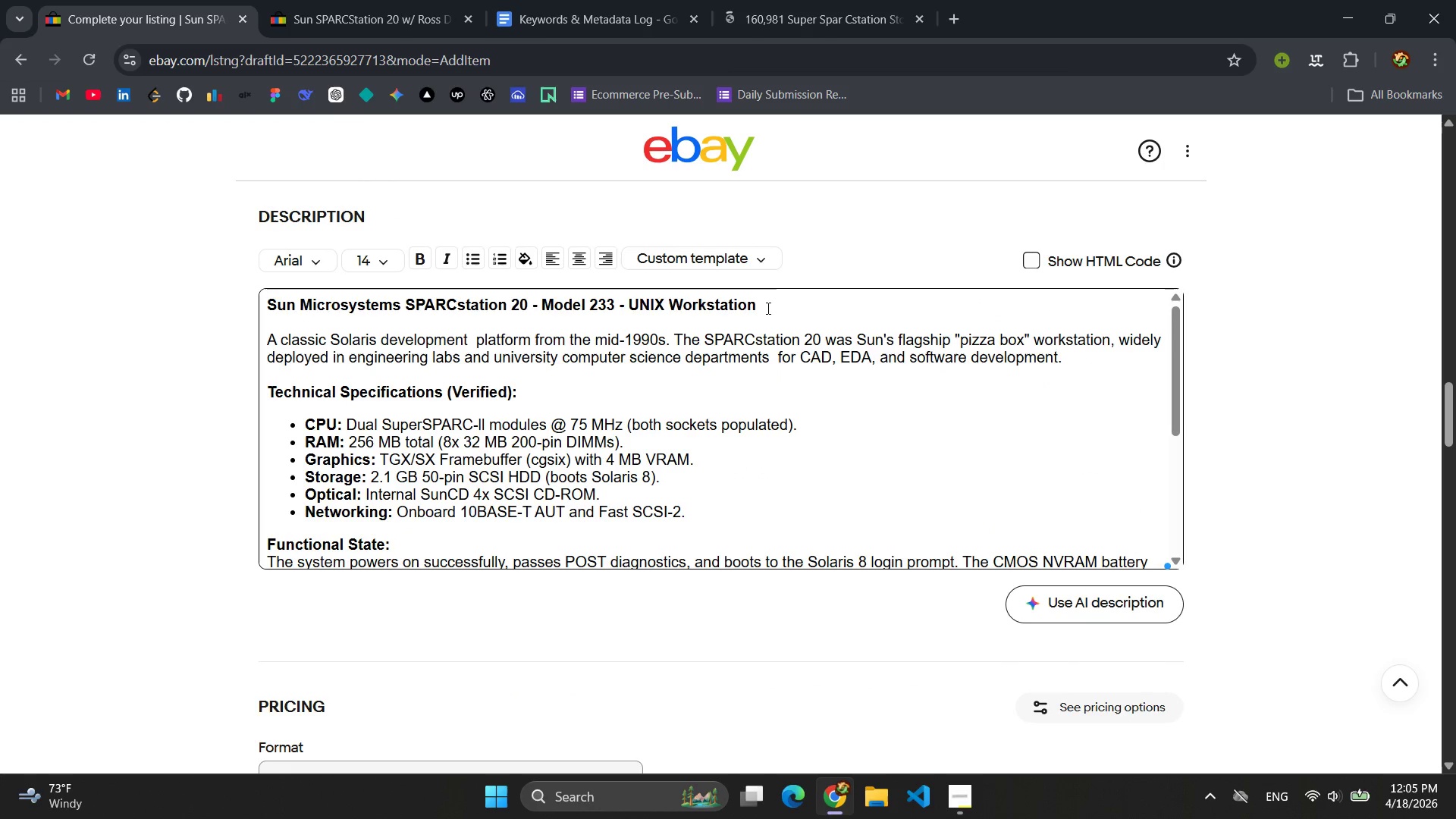 
triple_click([767, 308])
 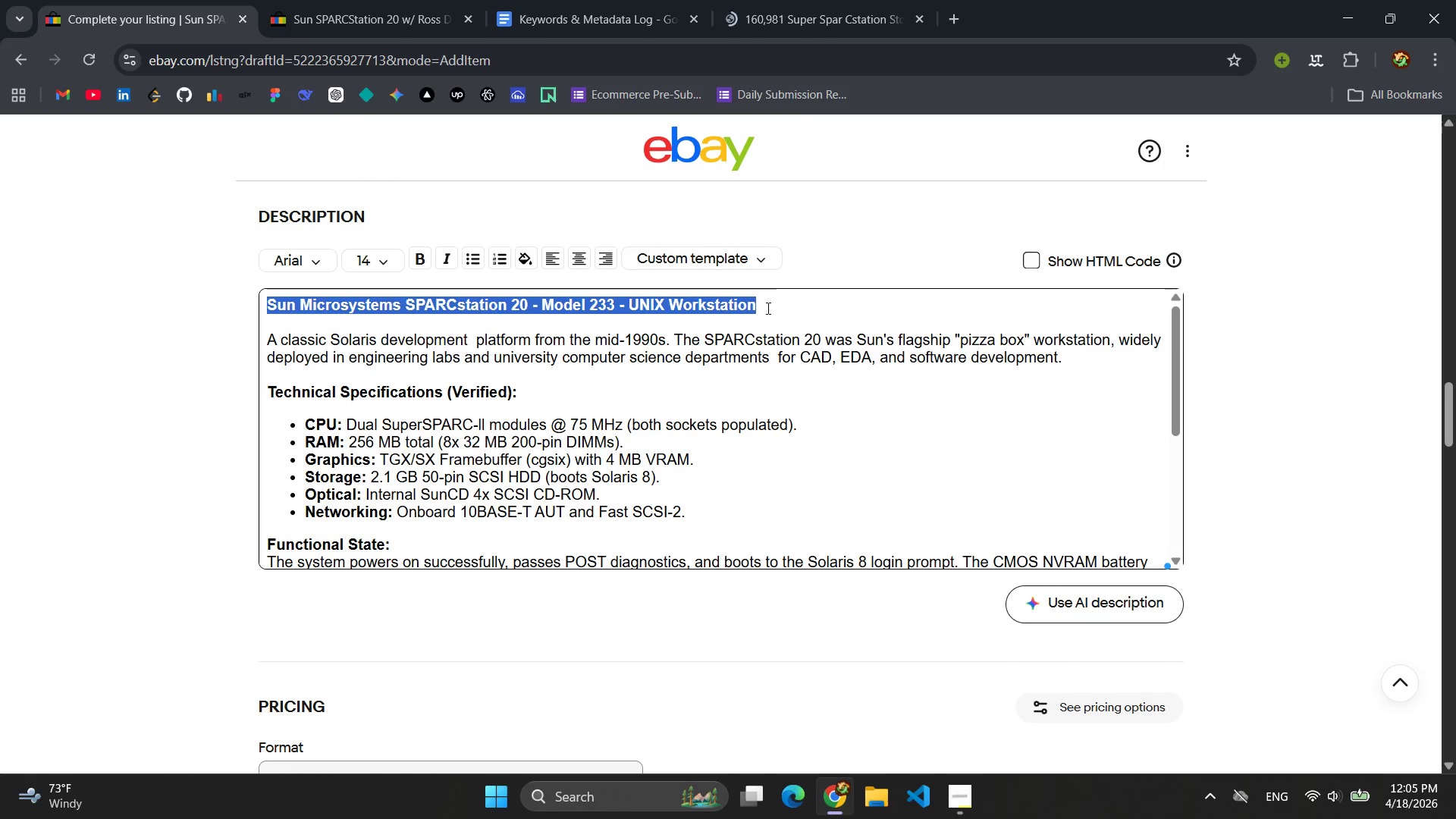 
key(Control+C)
 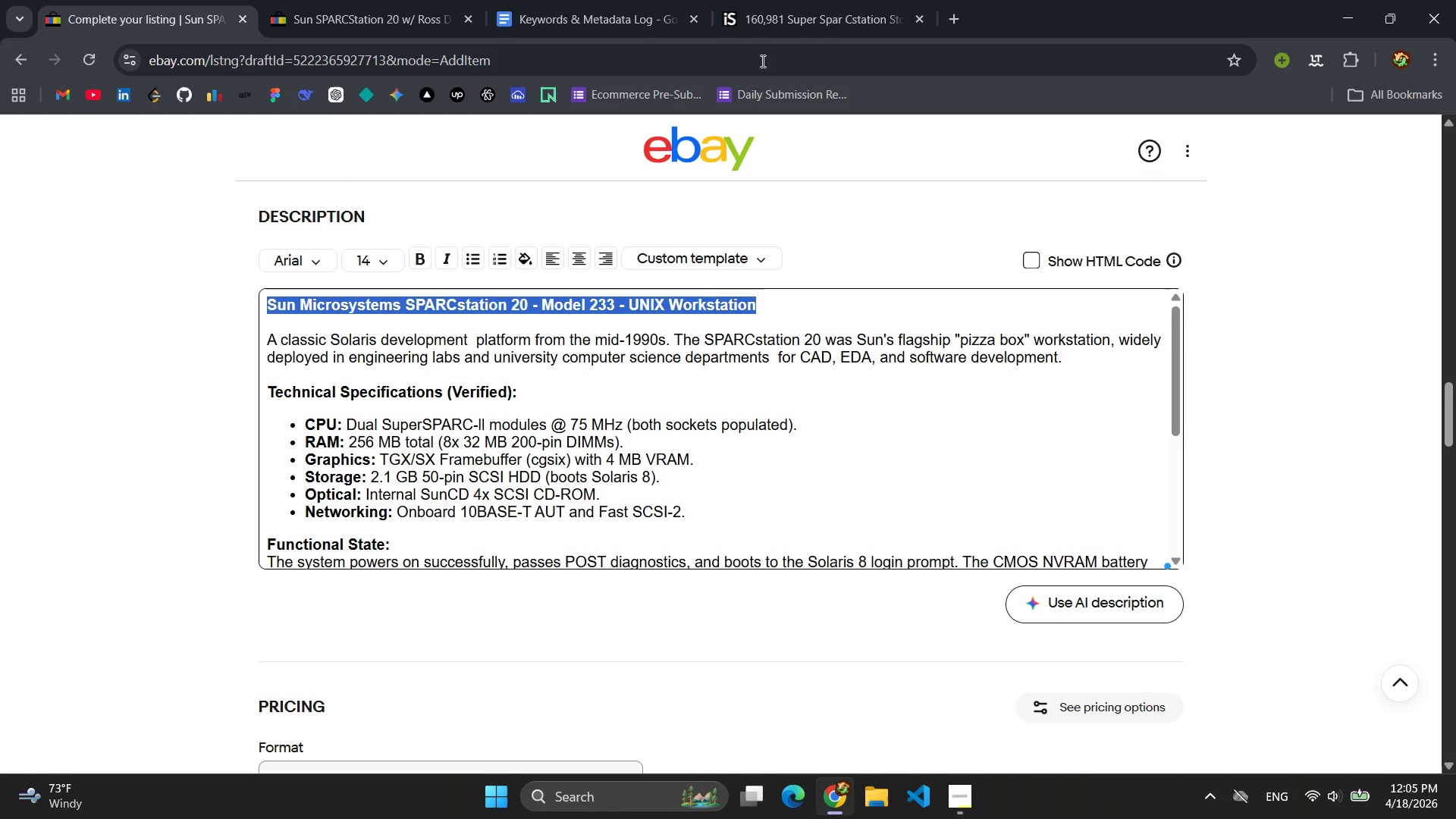 
left_click([762, 6])
 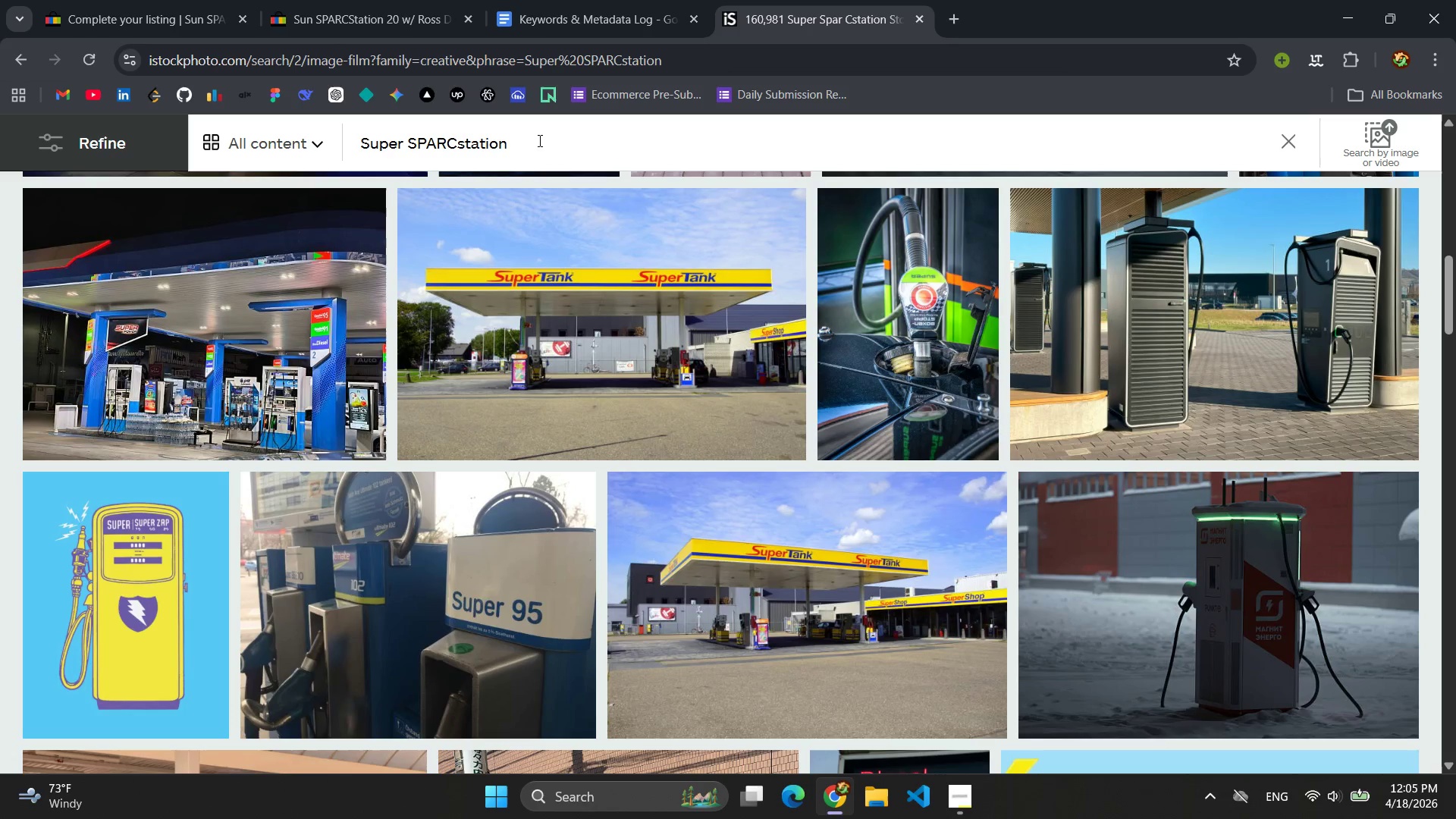 
double_click([538, 140])
 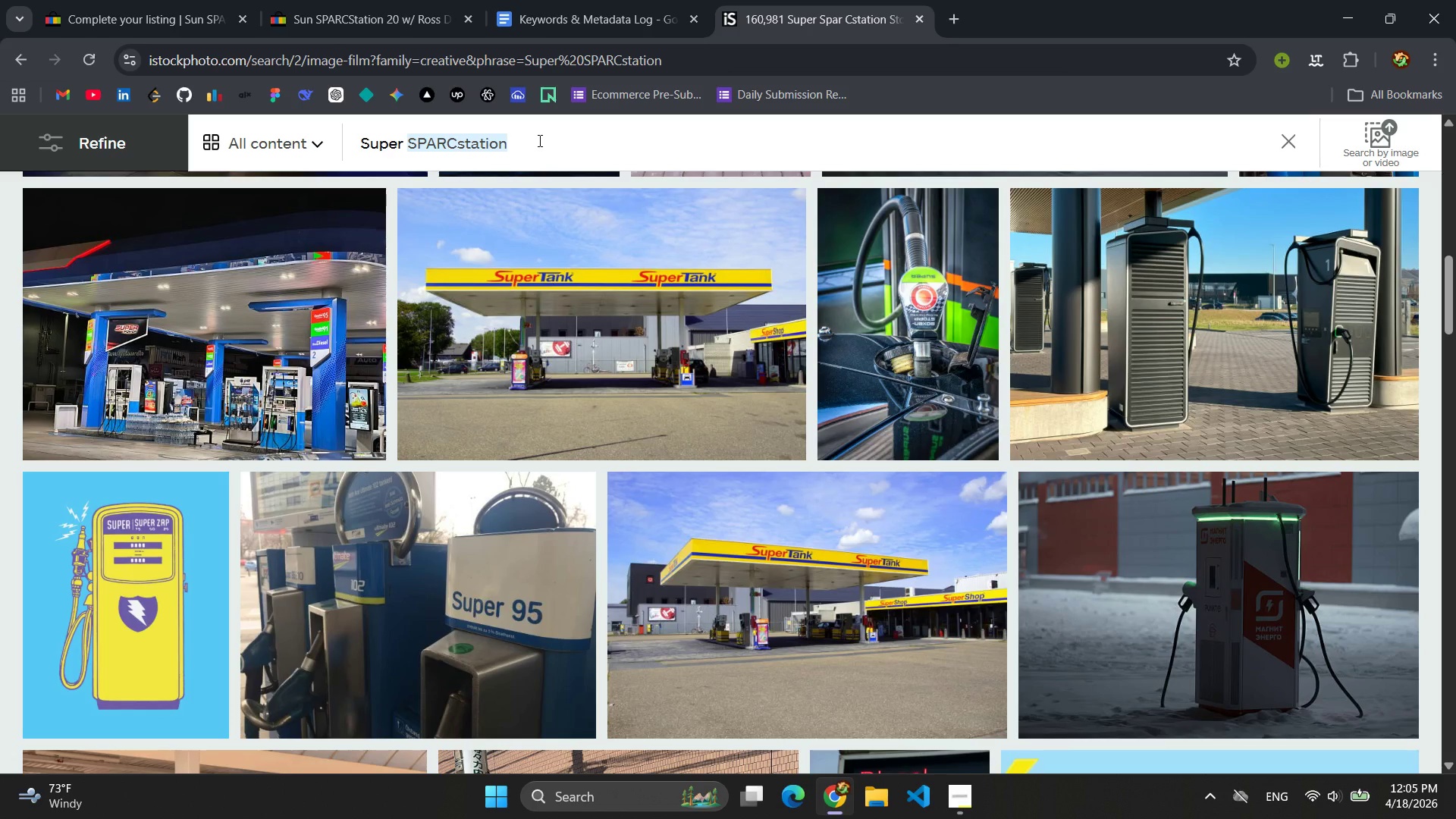 
key(Control+ControlLeft)
 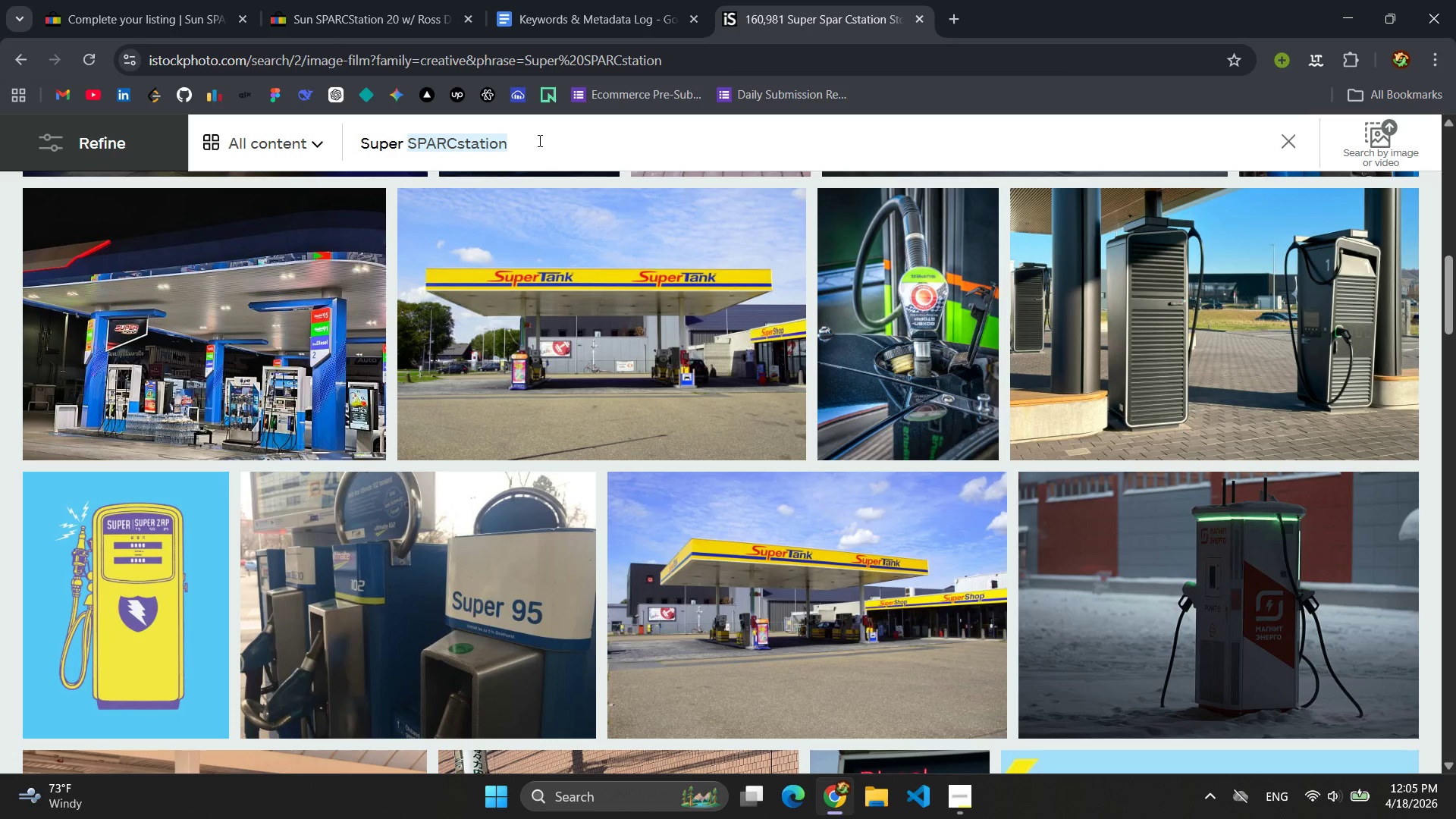 
triple_click([538, 140])
 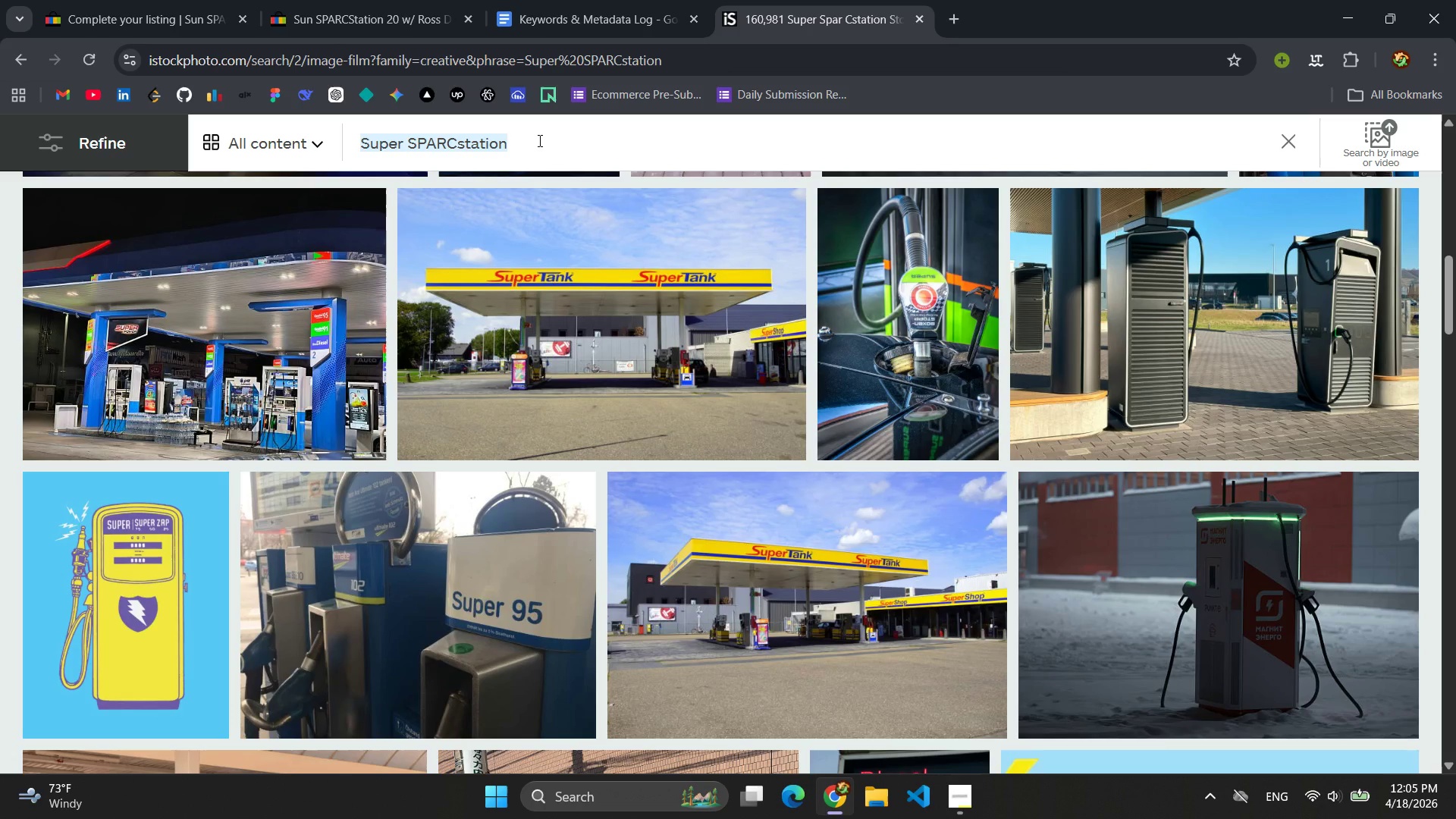 
key(Control+V)
 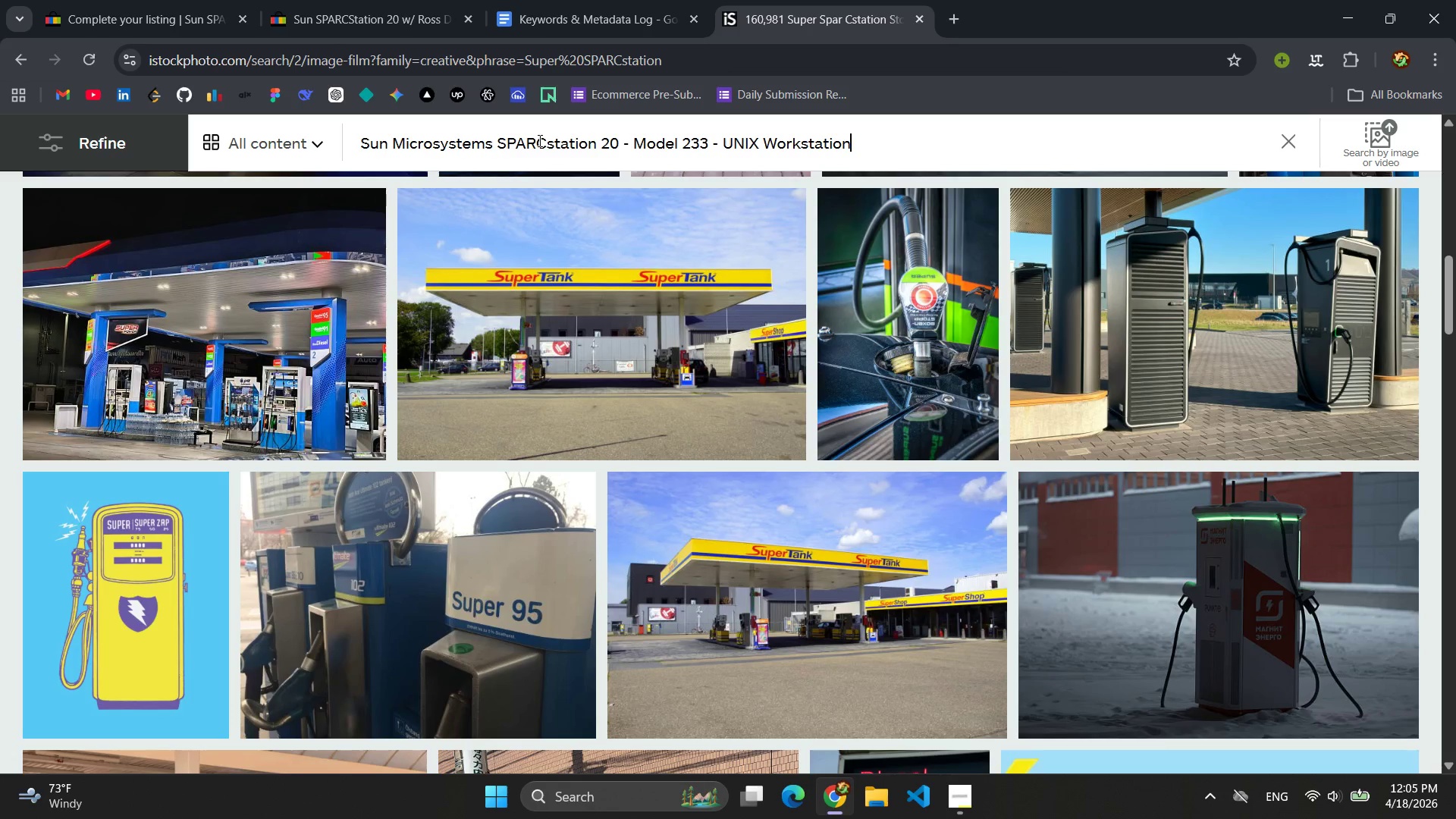 
key(Enter)
 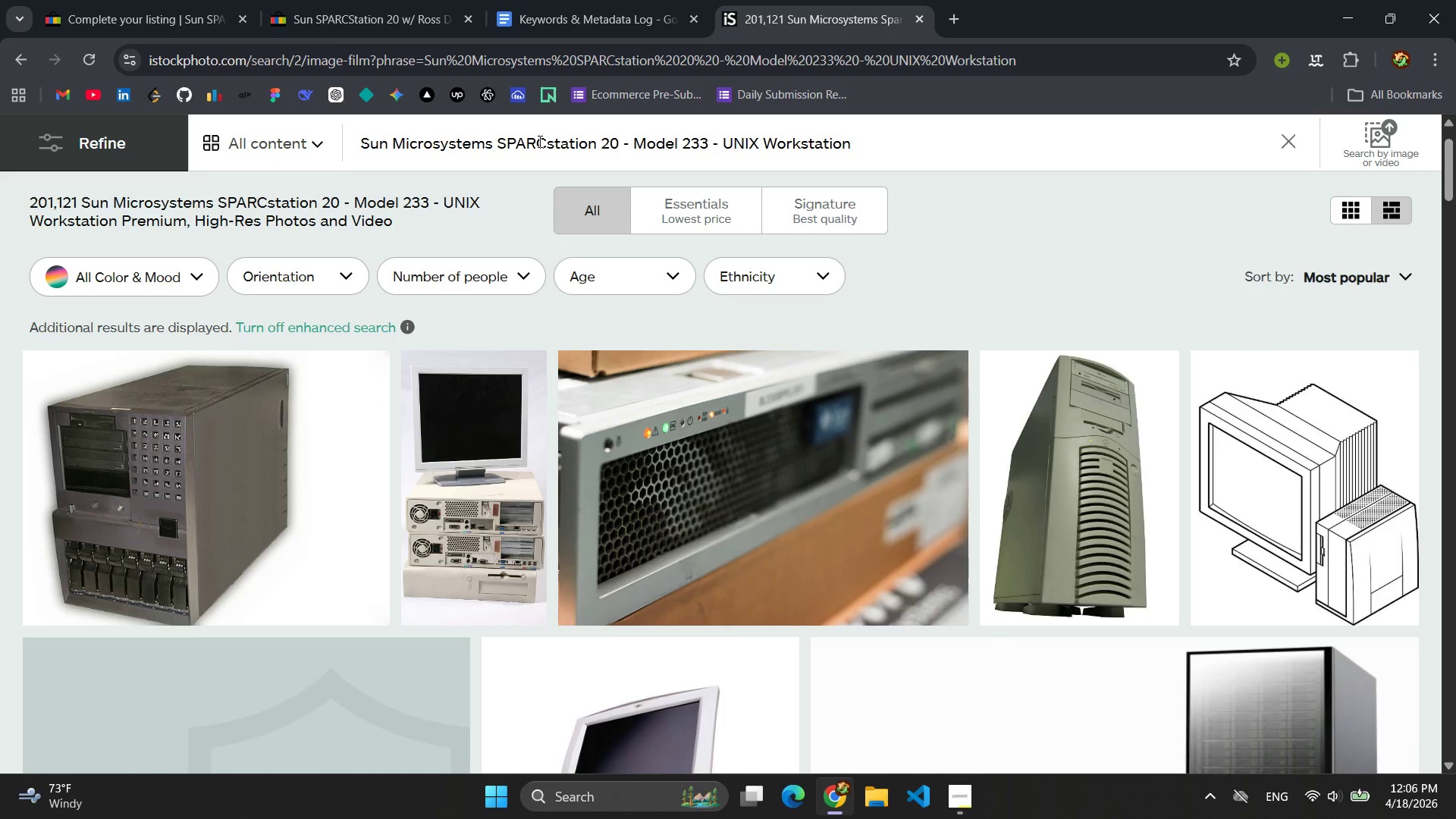 
scroll: coordinate [836, 249], scroll_direction: down, amount: 13.0
 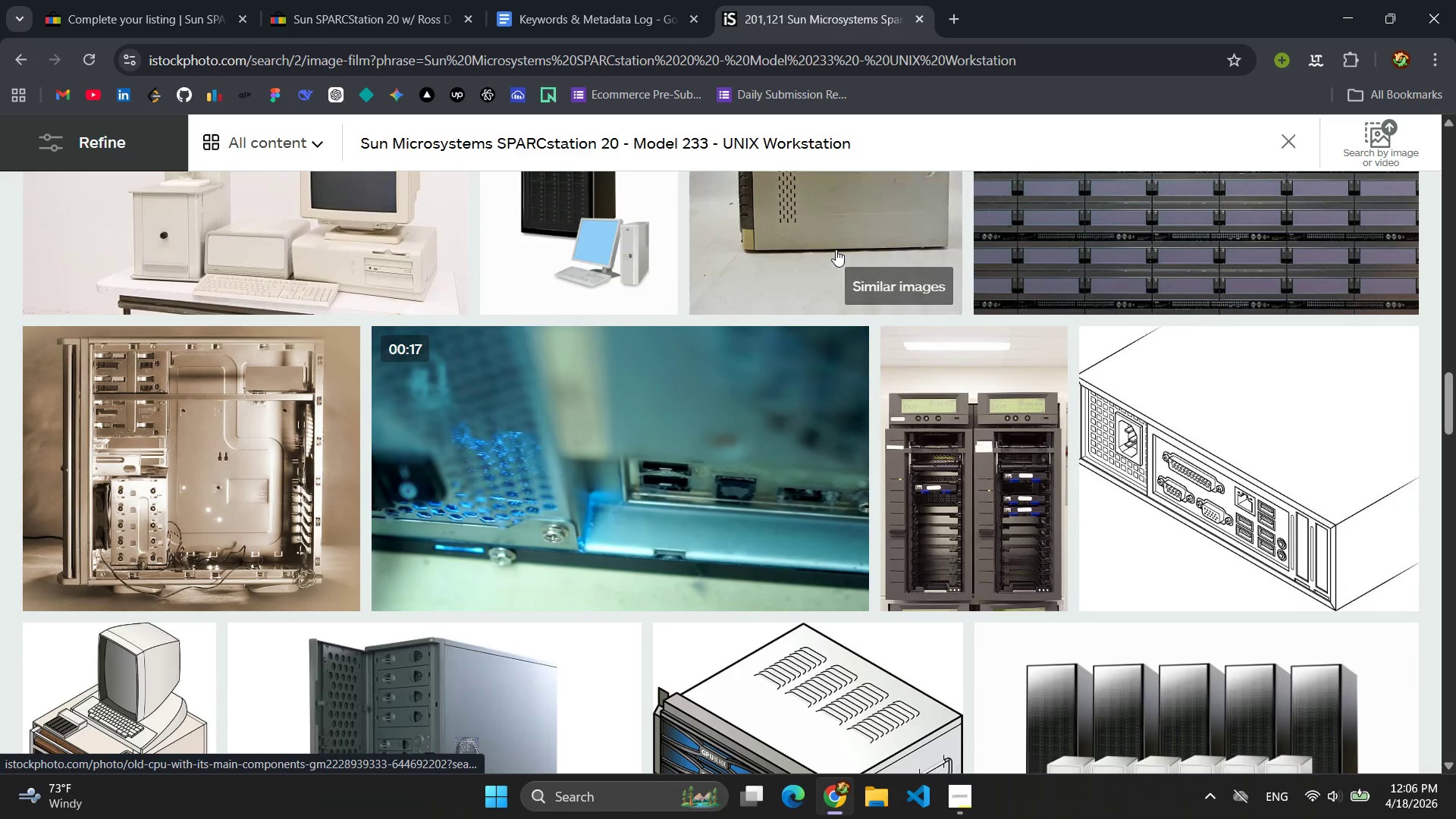 
scroll: coordinate [836, 249], scroll_direction: up, amount: 12.0
 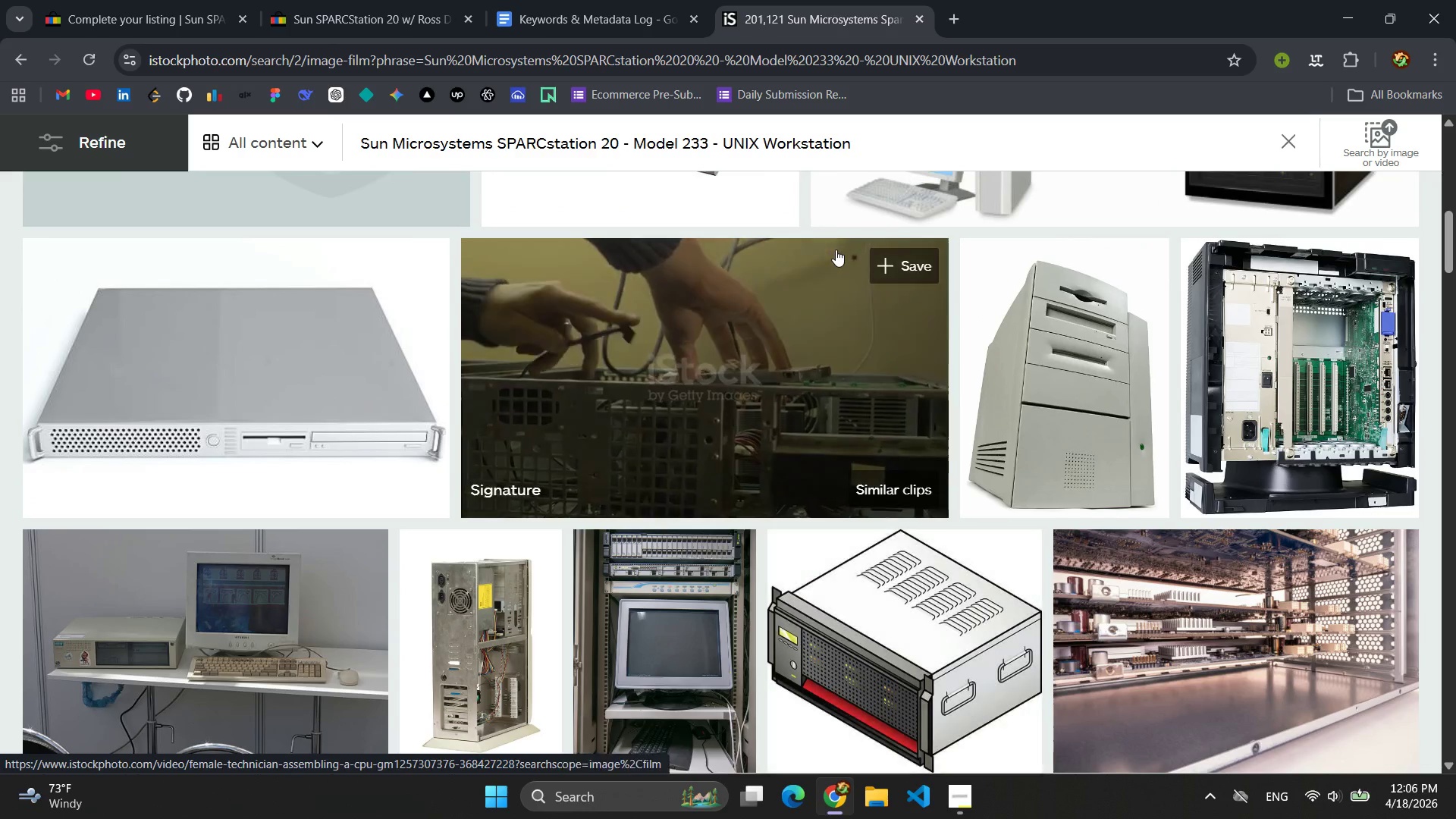 
left_click([867, 633])
 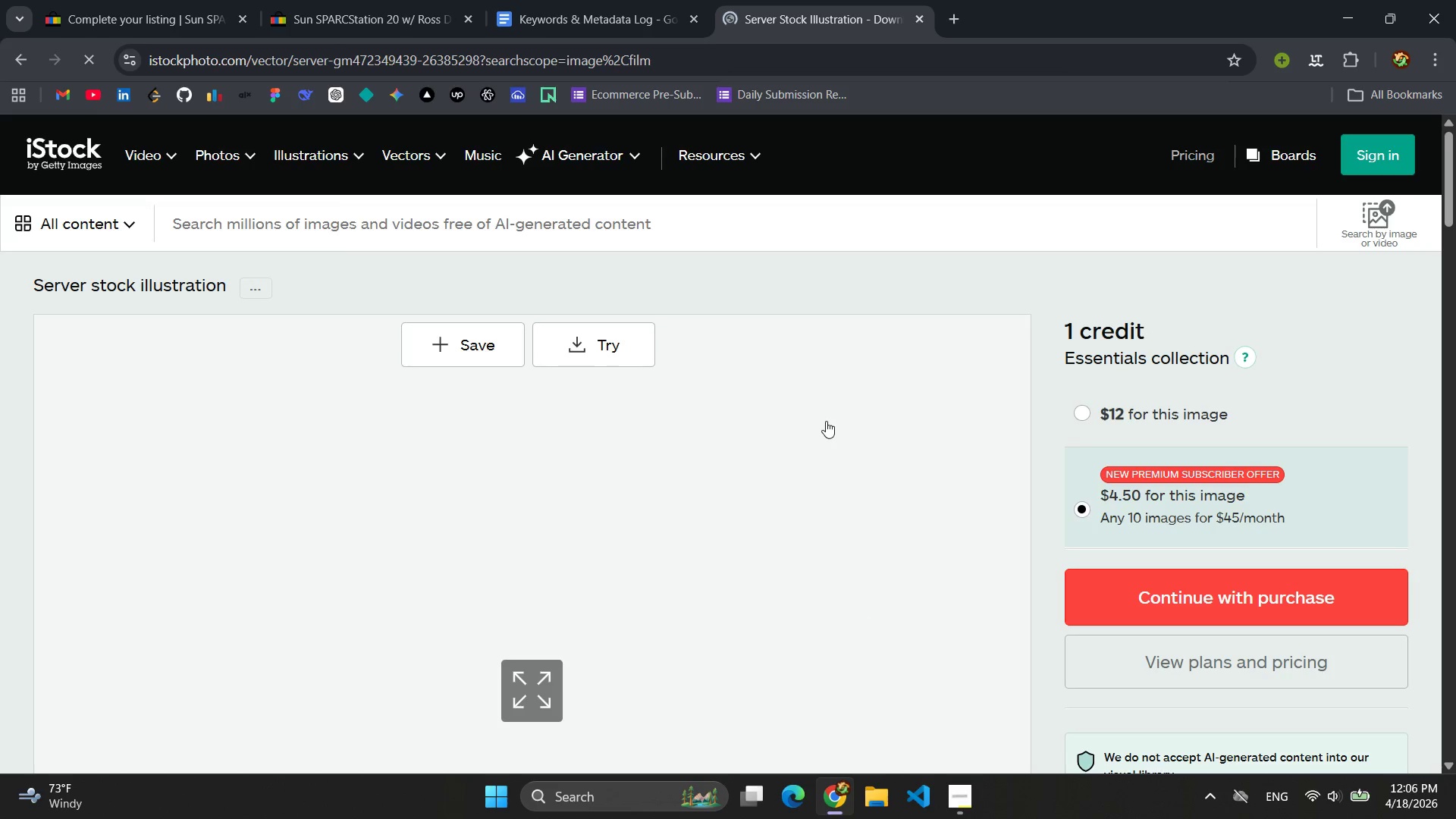 
scroll: coordinate [708, 457], scroll_direction: down, amount: 1.0
 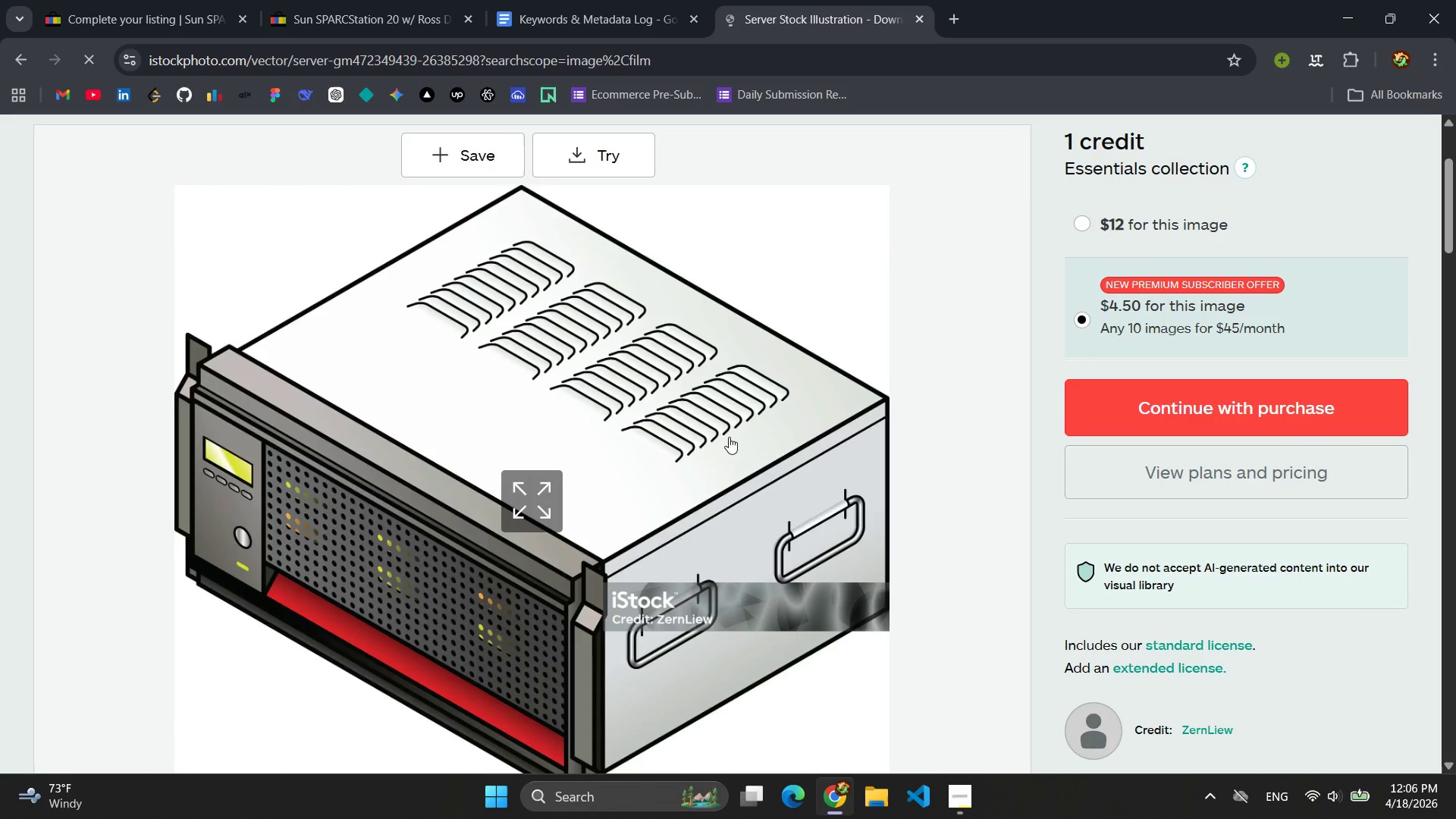 
scroll: coordinate [727, 429], scroll_direction: up, amount: 1.0
 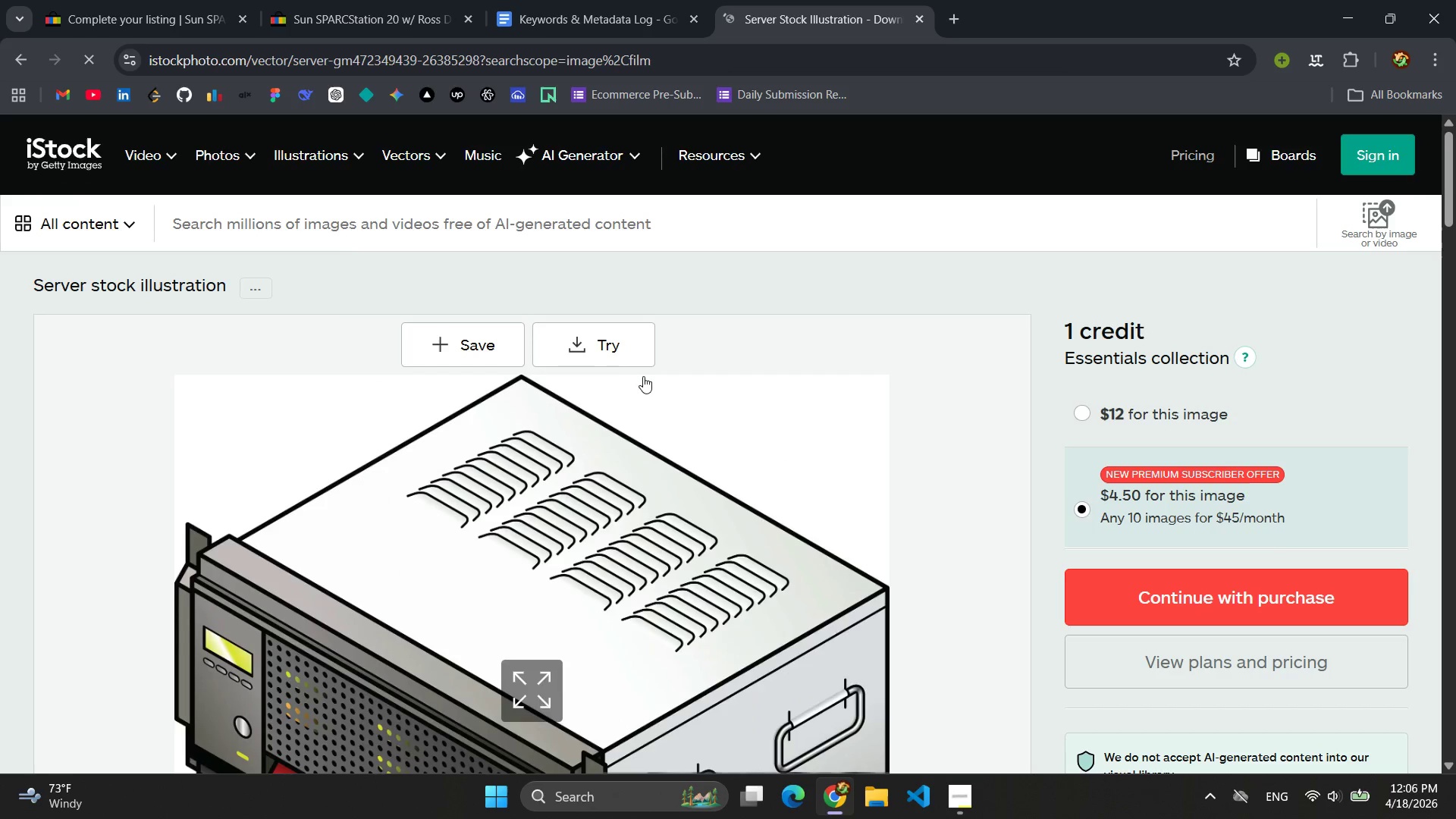 
left_click([611, 353])
 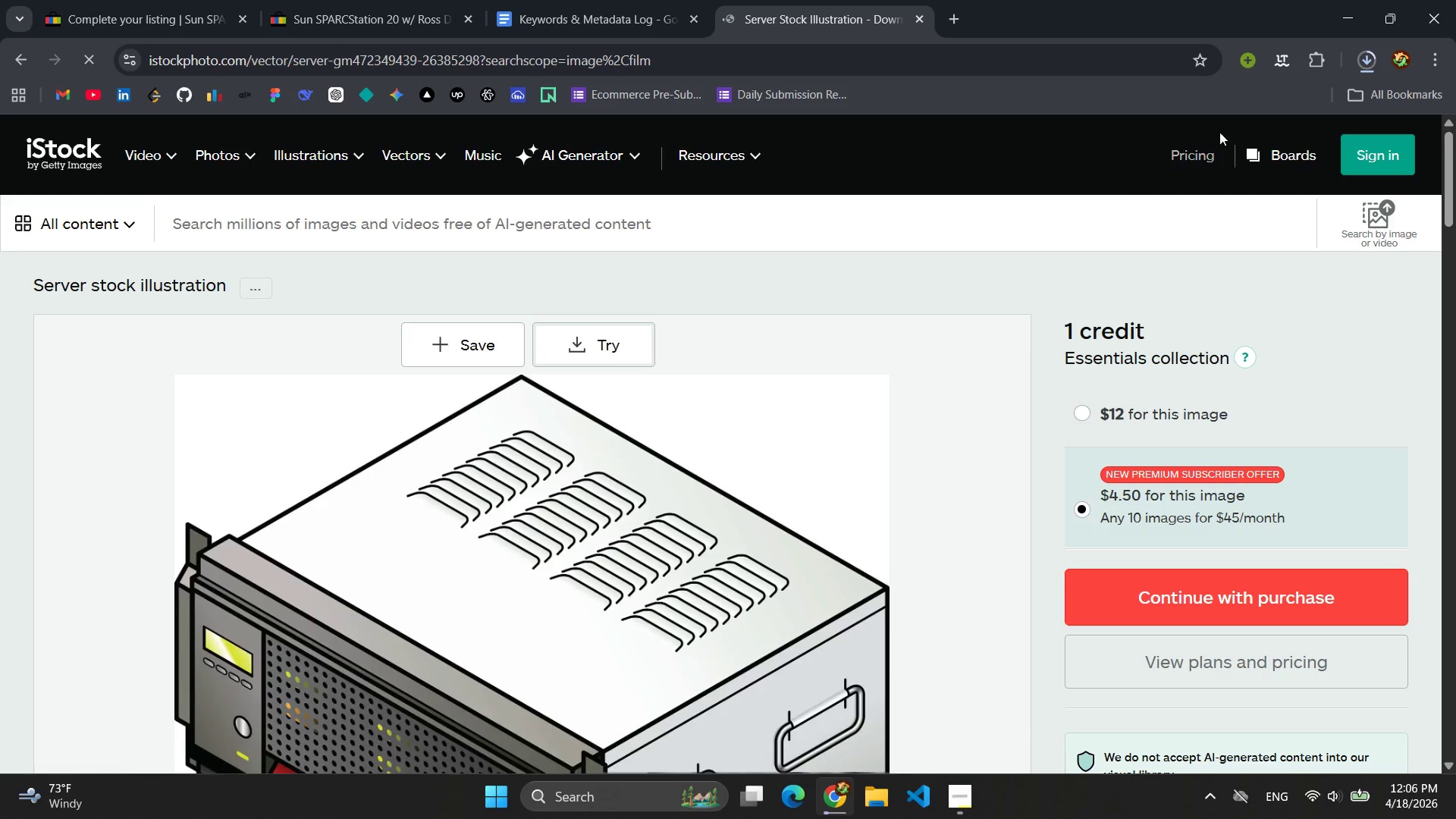 
wait(5.22)
 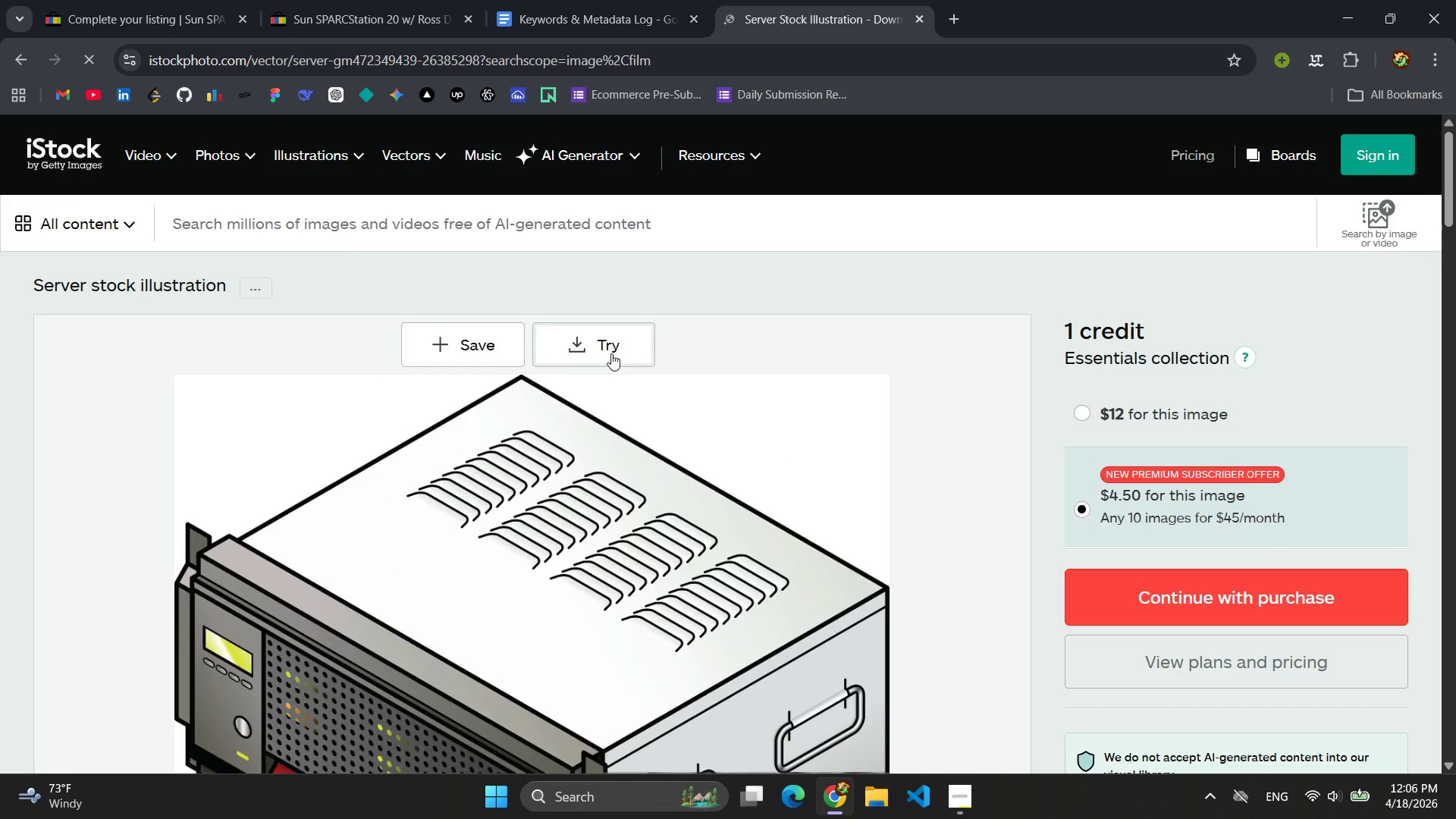 
left_click([158, 0])
 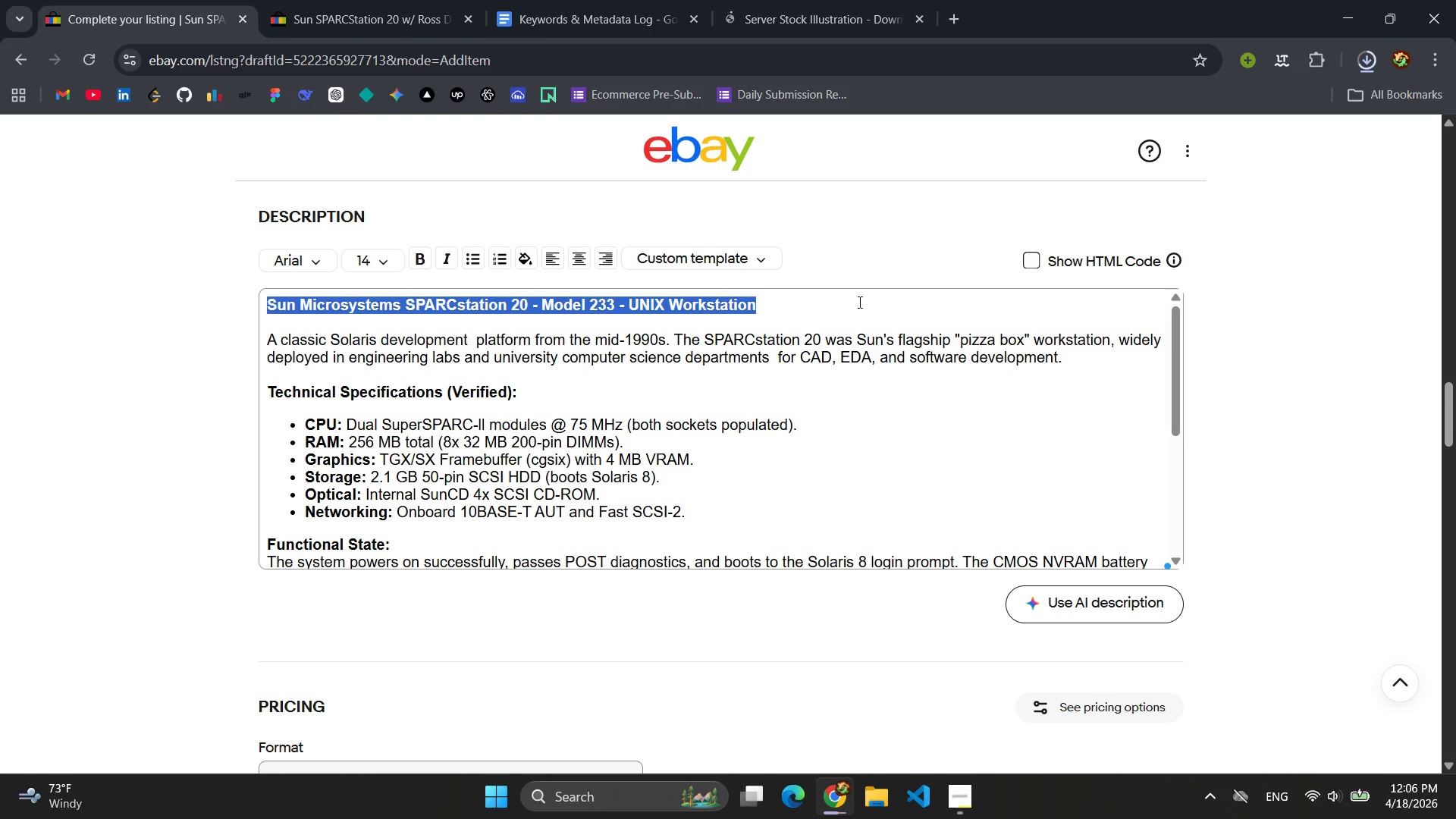 
left_click([858, 240])
 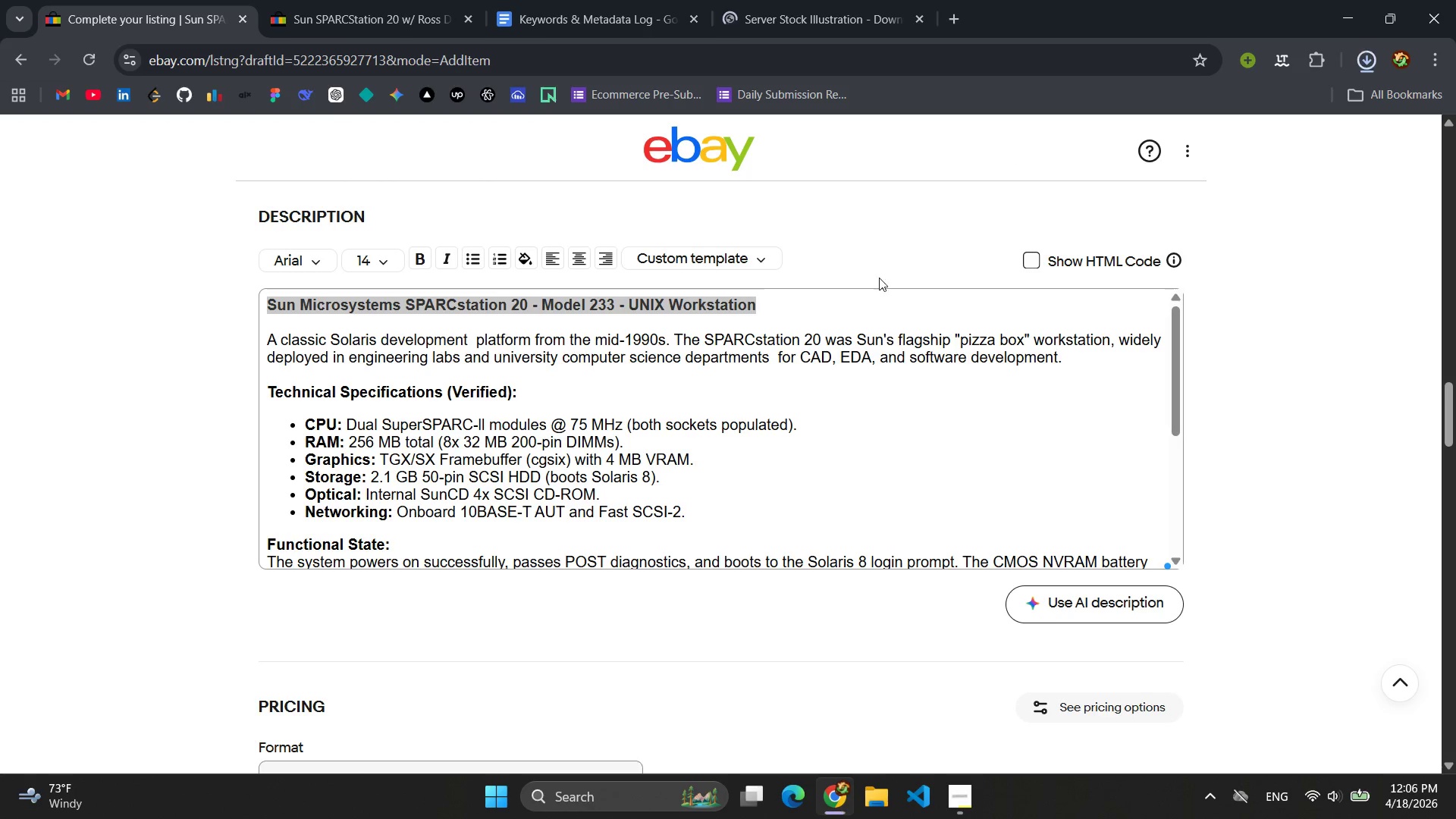 
scroll: coordinate [895, 300], scroll_direction: up, amount: 10.0
 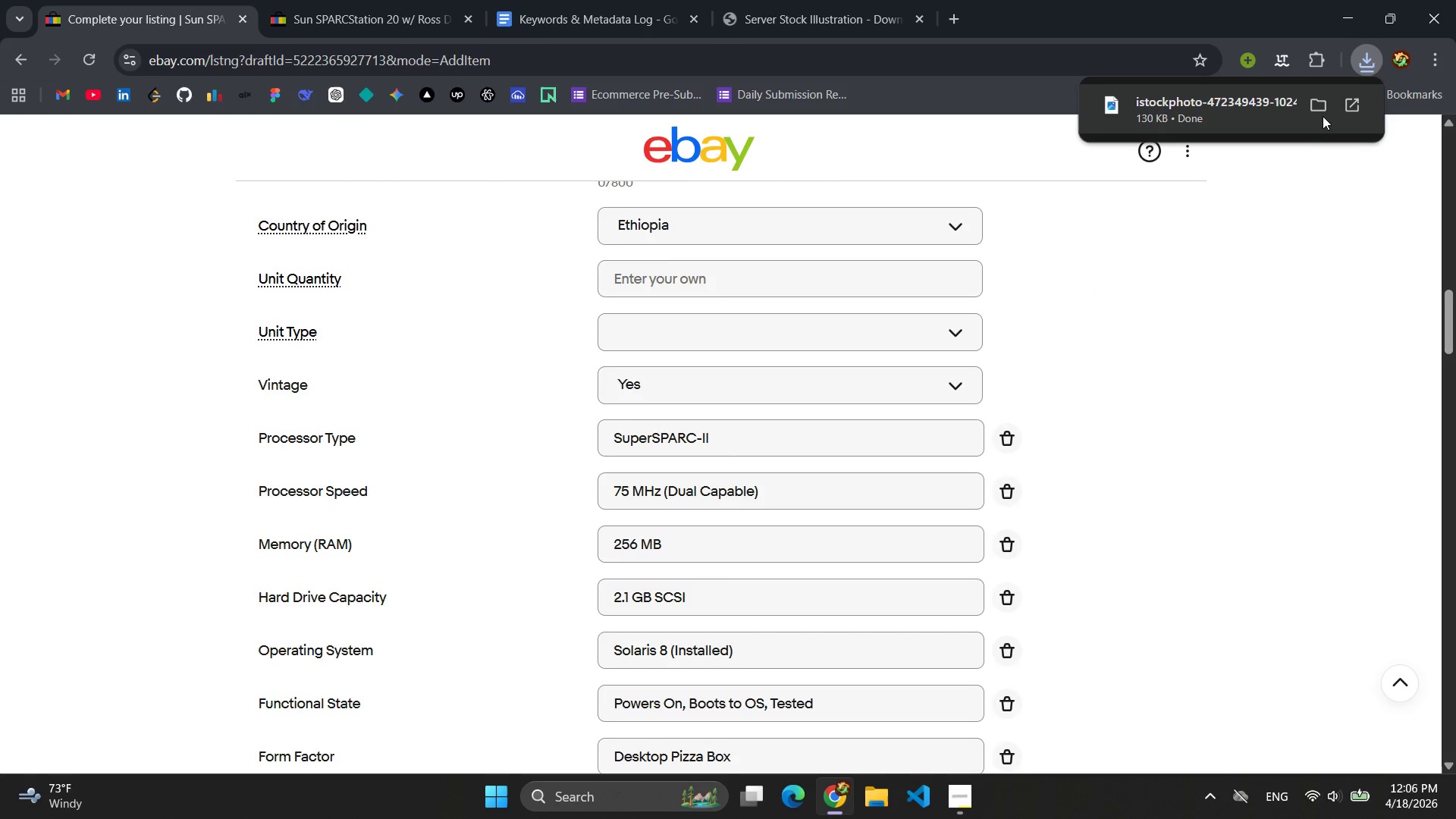 
left_click([1322, 105])
 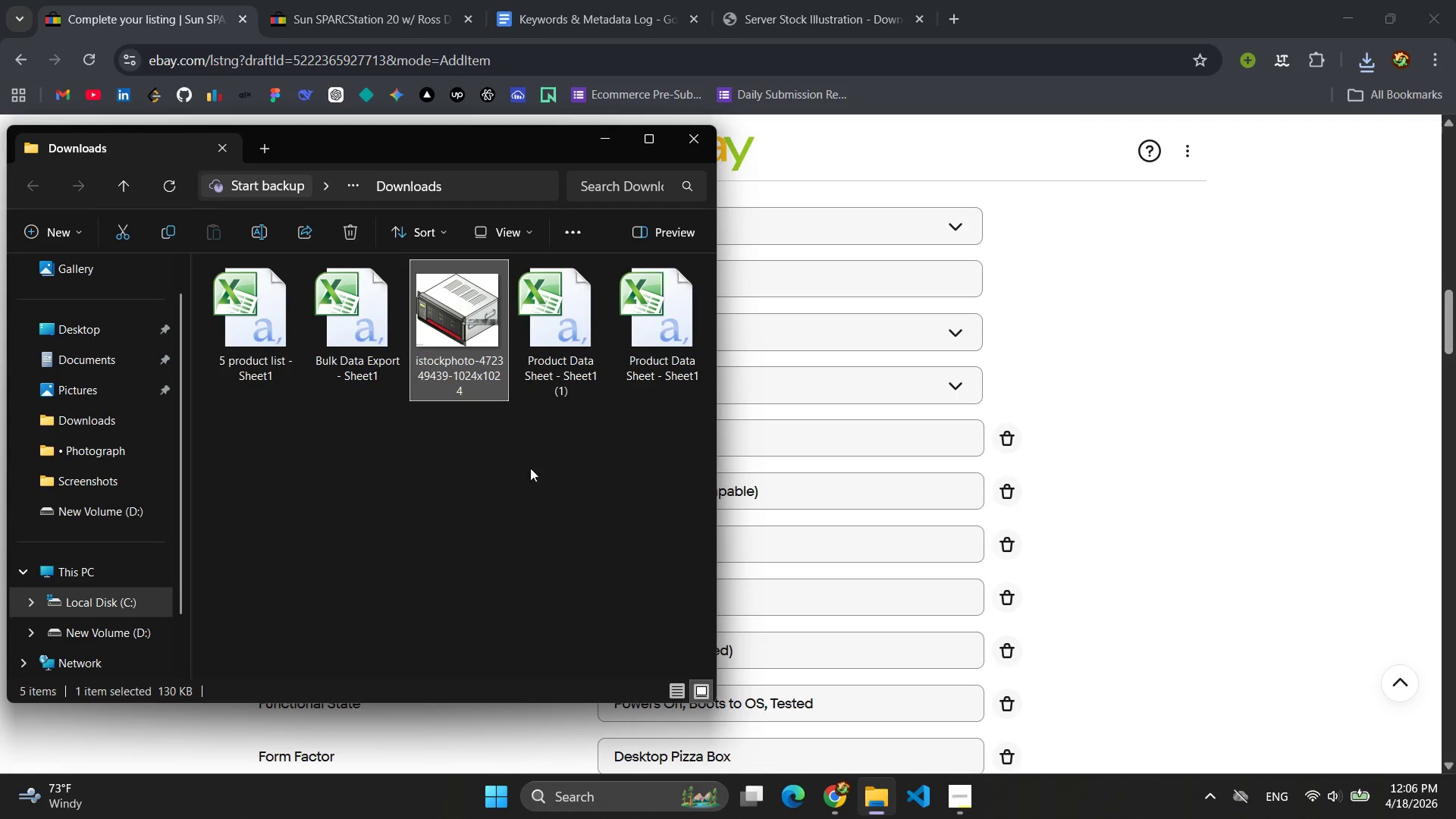 
left_click([116, 236])
 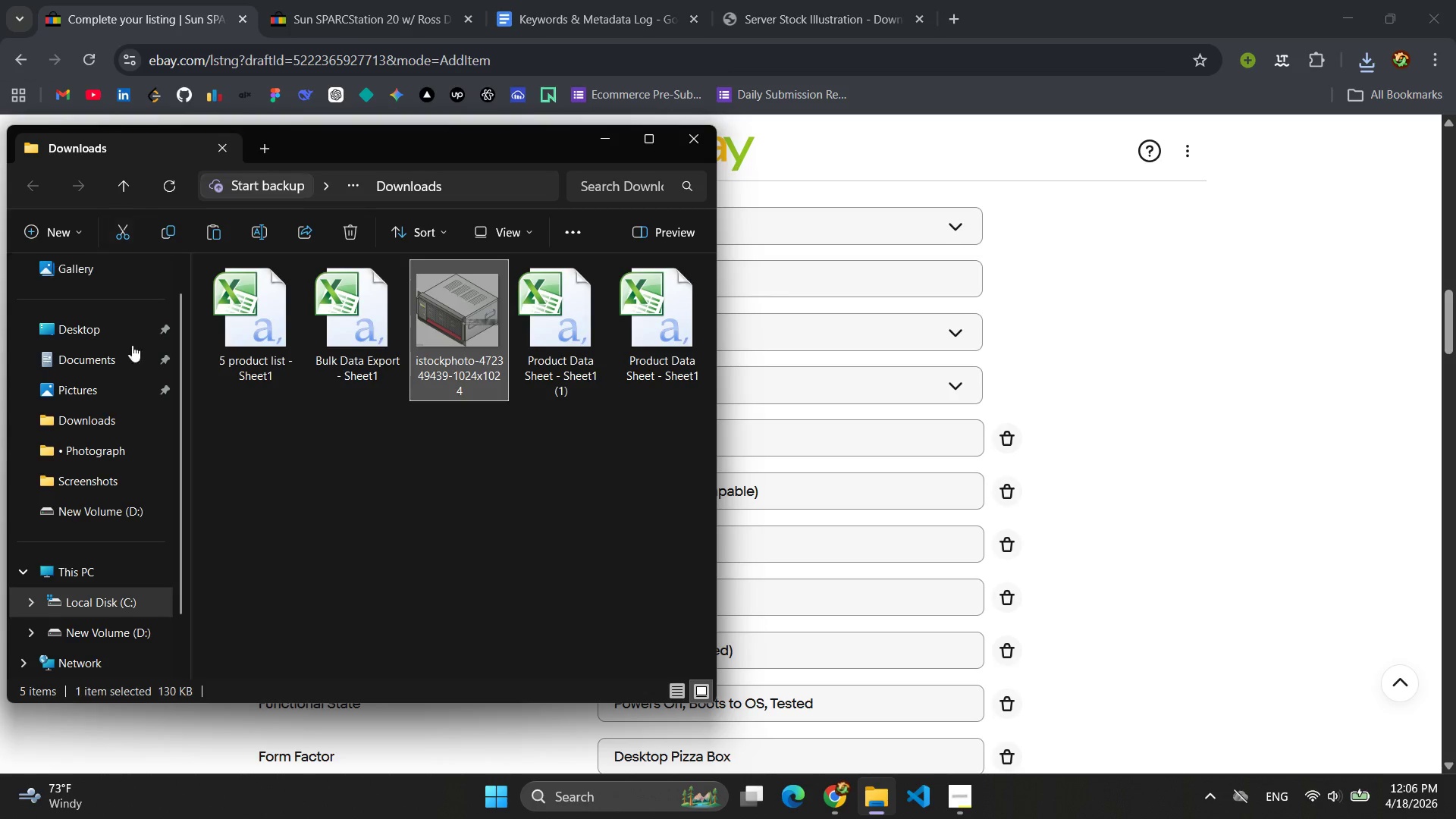 
scroll: coordinate [114, 460], scroll_direction: up, amount: 8.0
 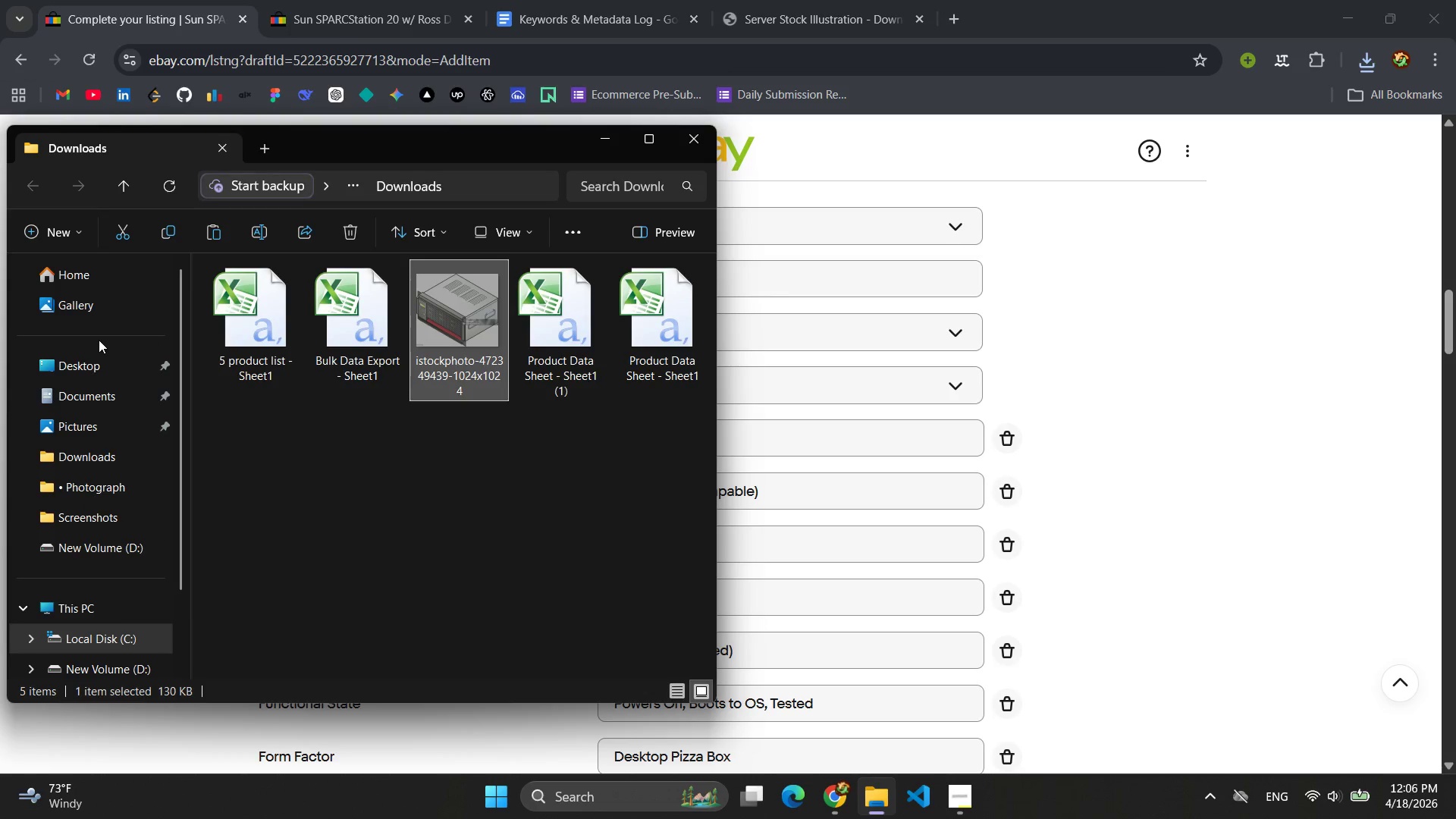 
left_click([99, 366])
 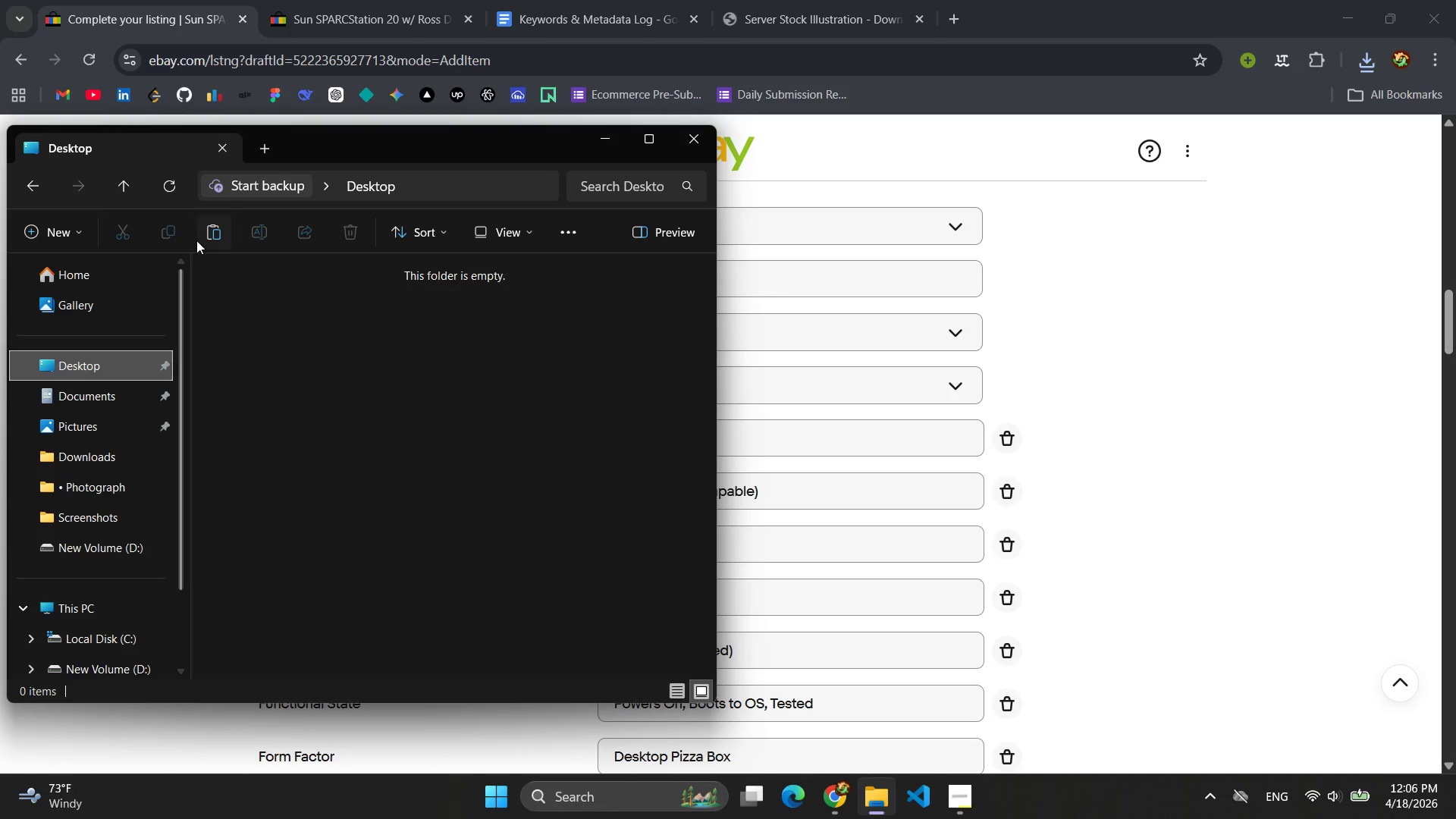 
left_click([215, 229])
 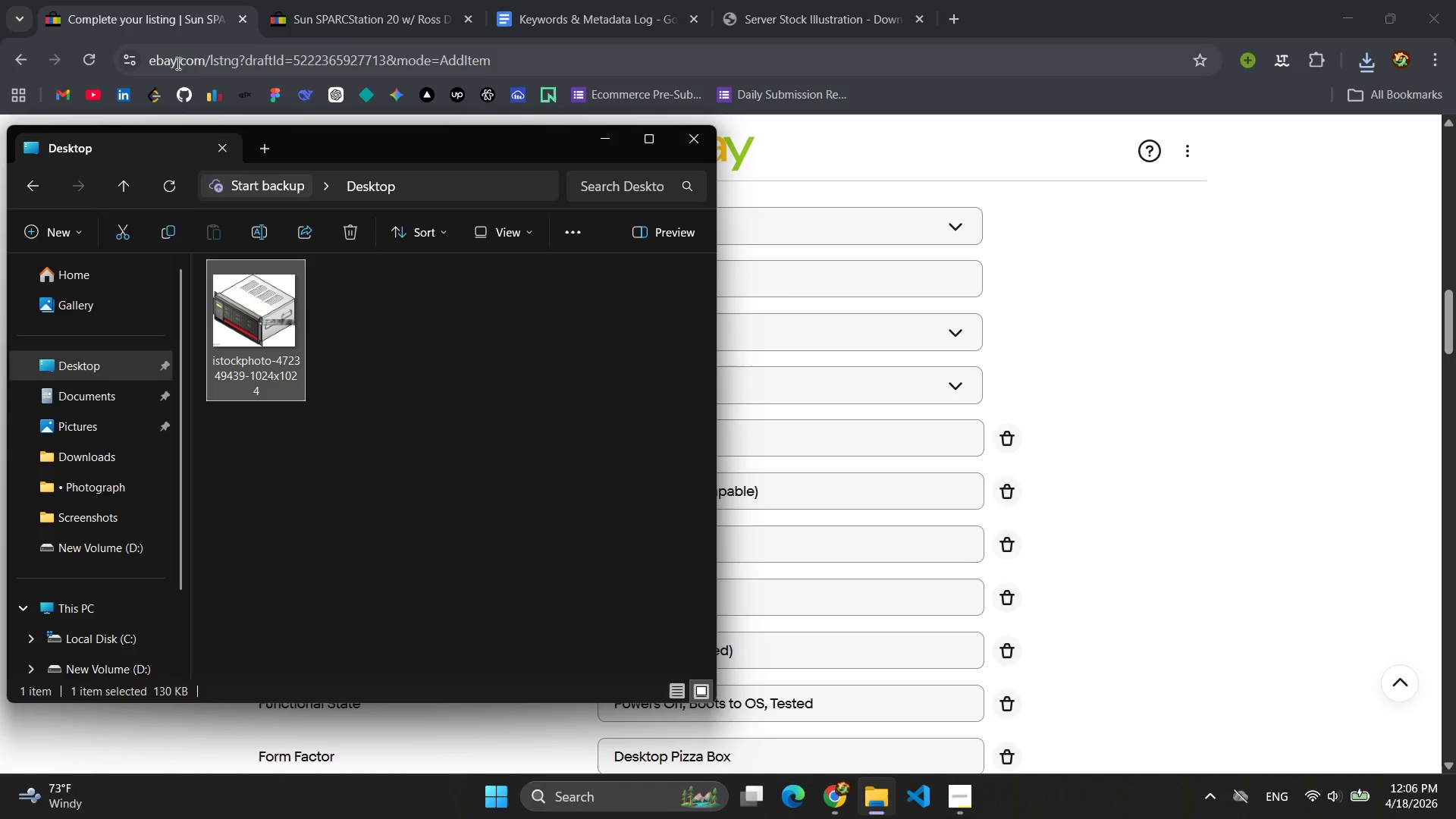 
left_click([133, 3])
 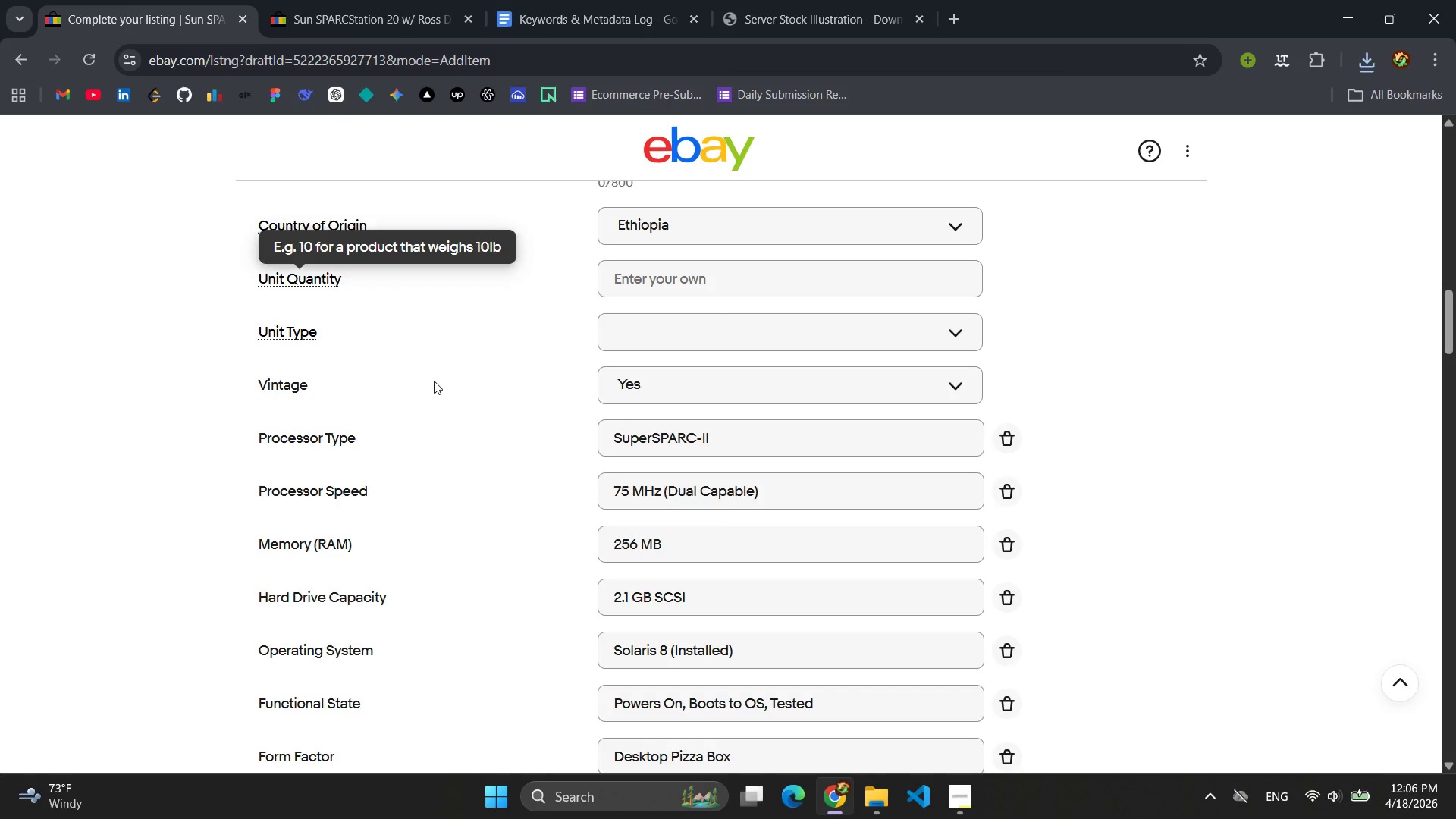 
scroll: coordinate [494, 409], scroll_direction: up, amount: 18.0
 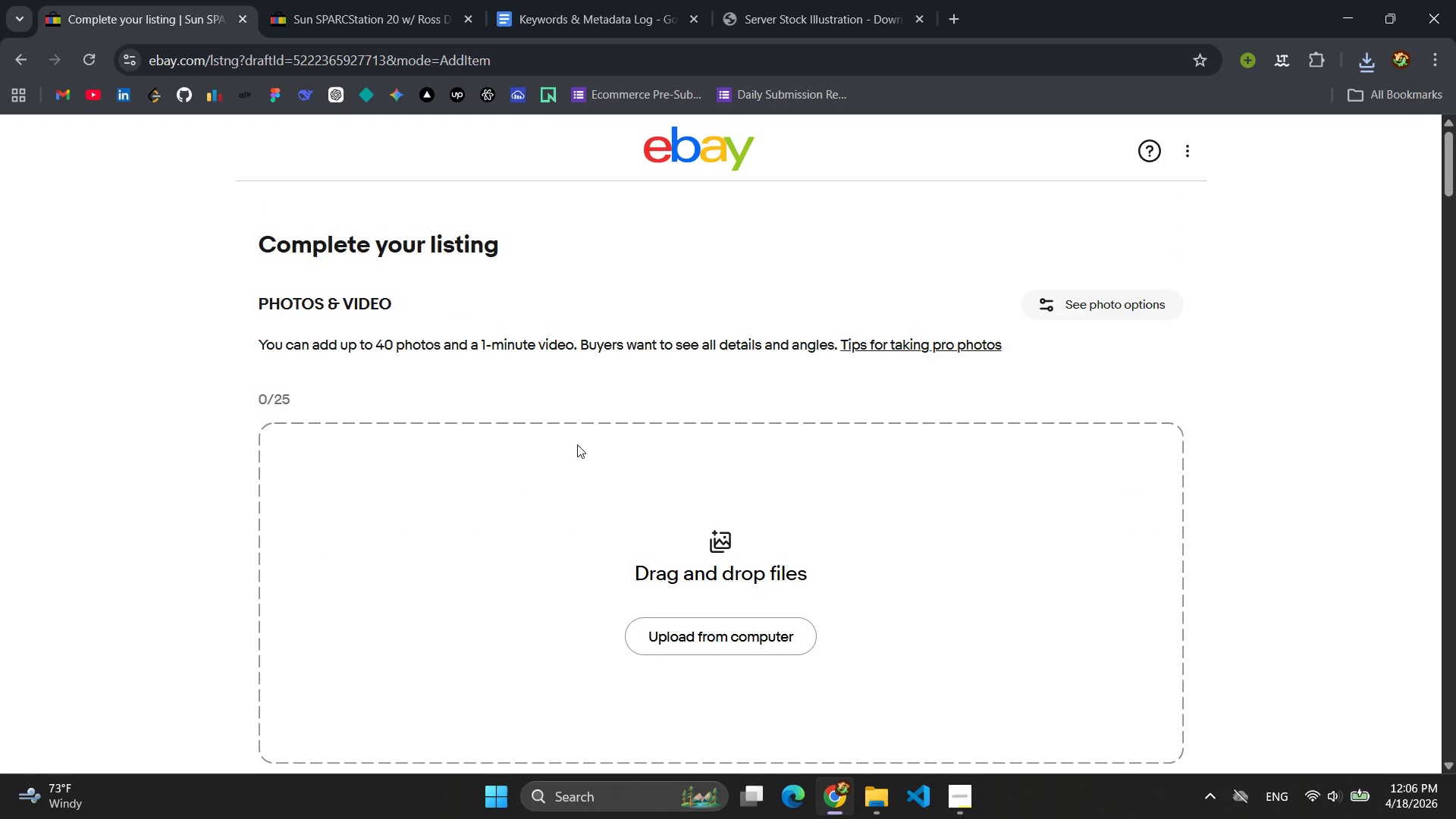 
scroll: coordinate [589, 465], scroll_direction: down, amount: 2.0
 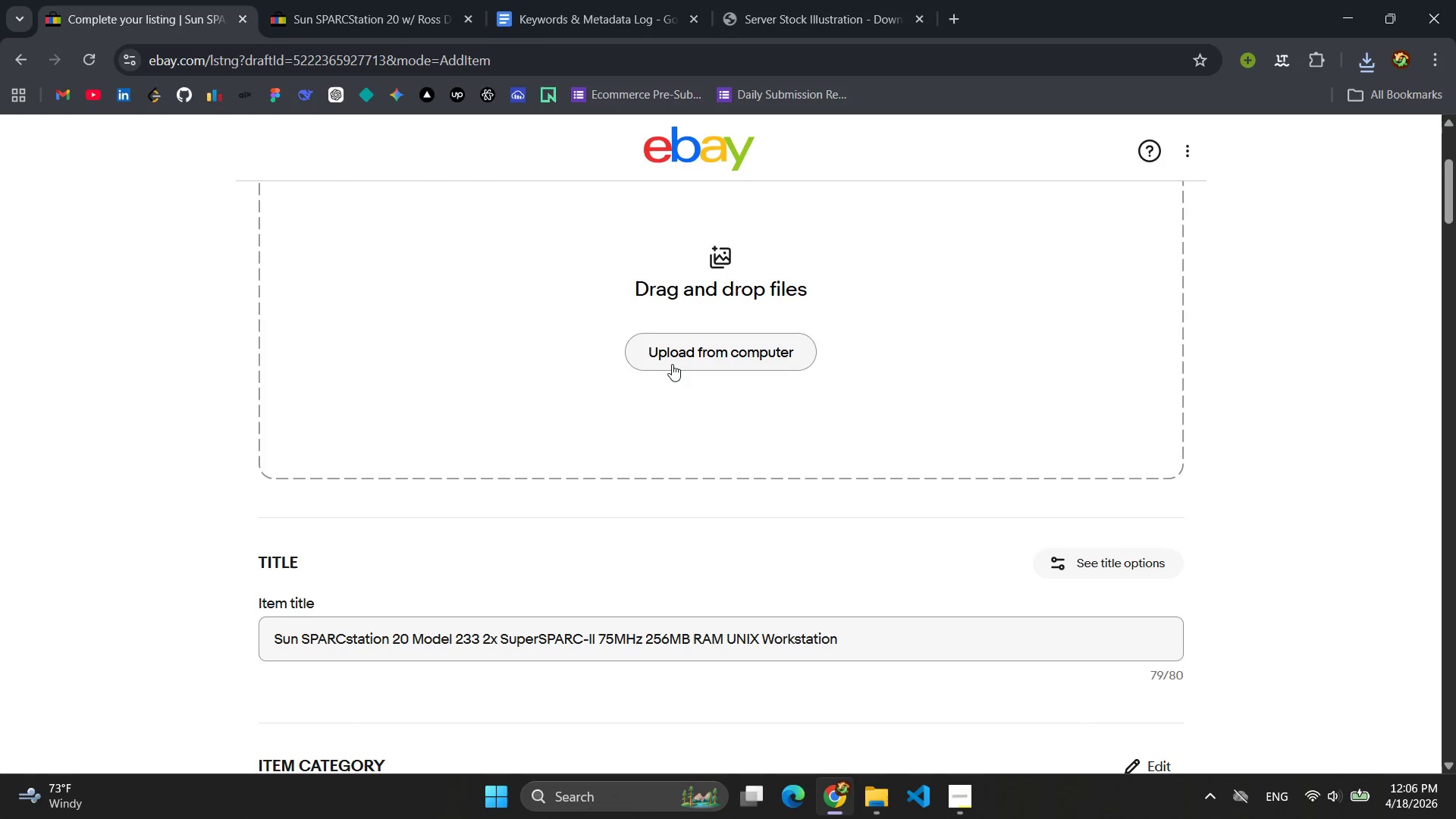 
left_click([676, 356])
 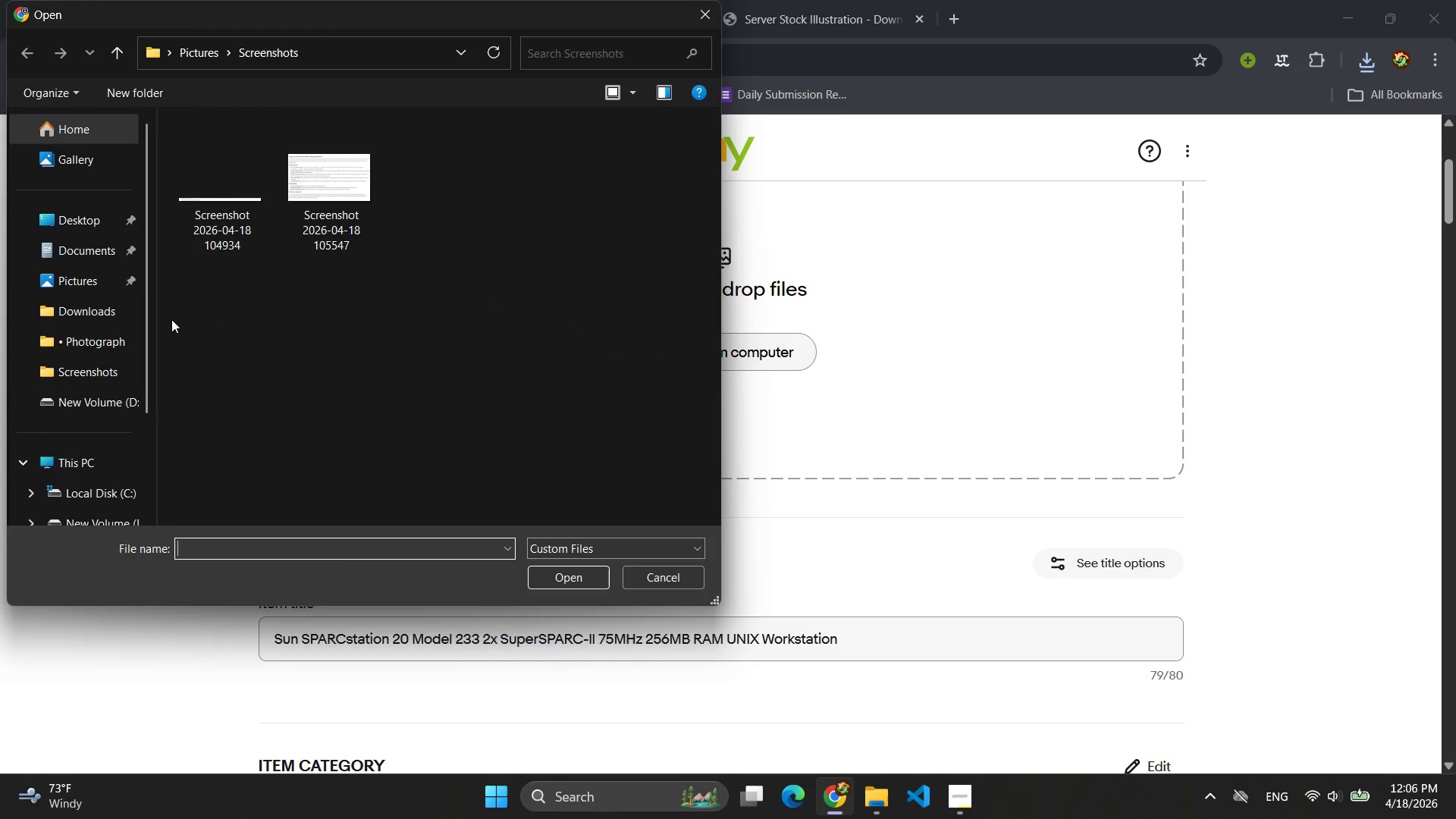 
left_click([76, 215])
 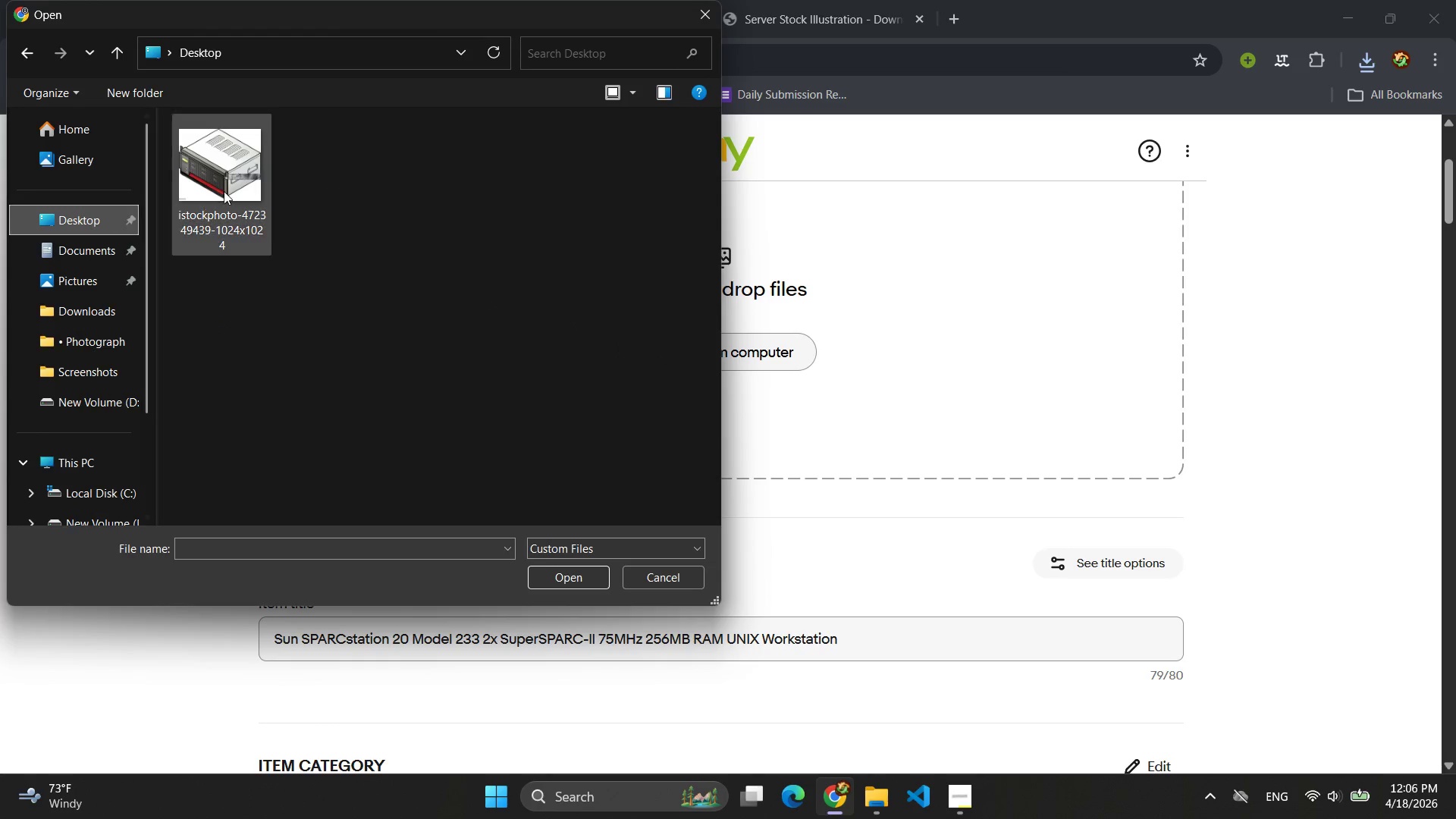 
left_click([224, 190])
 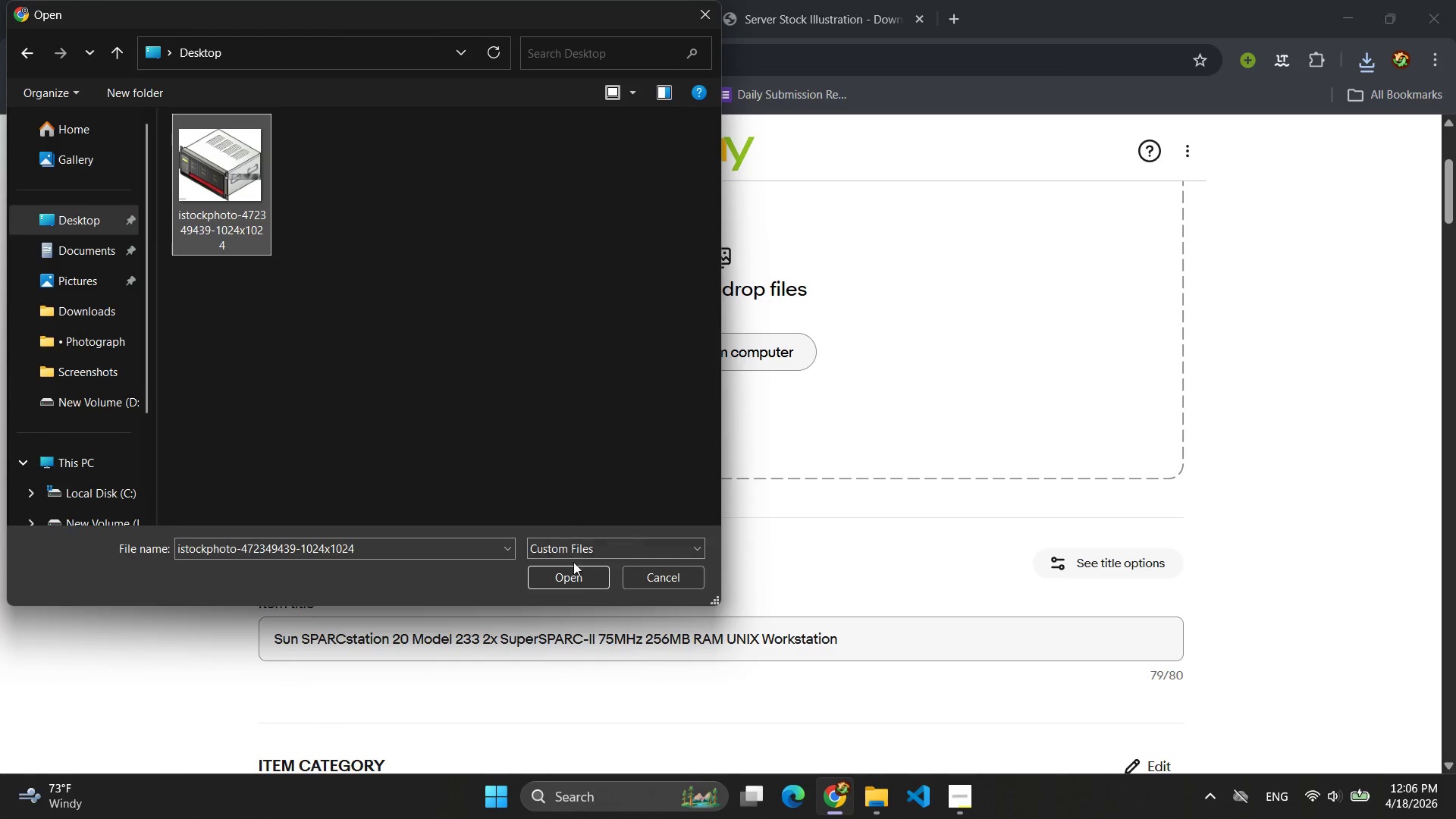 
left_click([575, 579])
 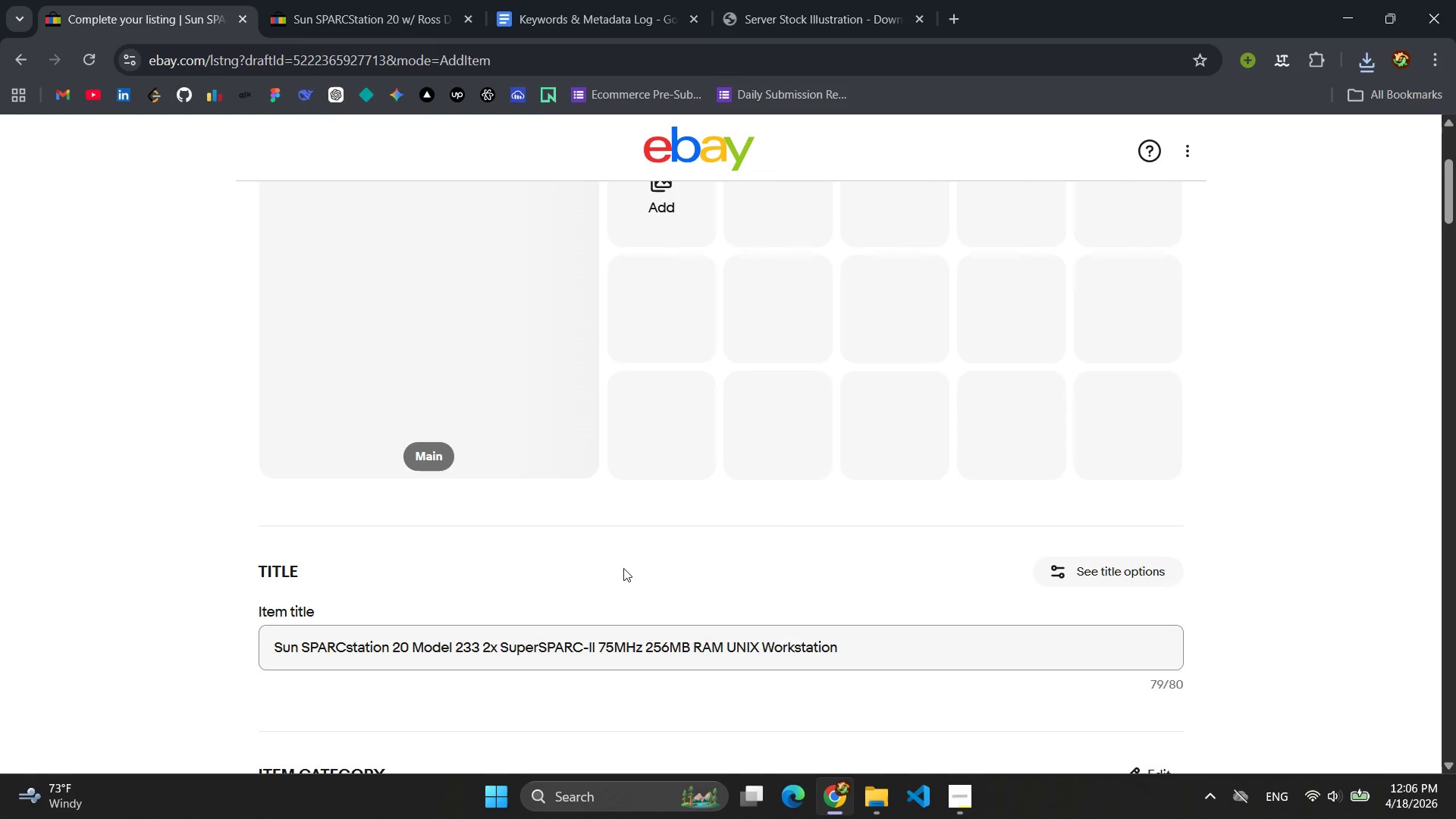 
scroll: coordinate [820, 520], scroll_direction: none, amount: 0.0
 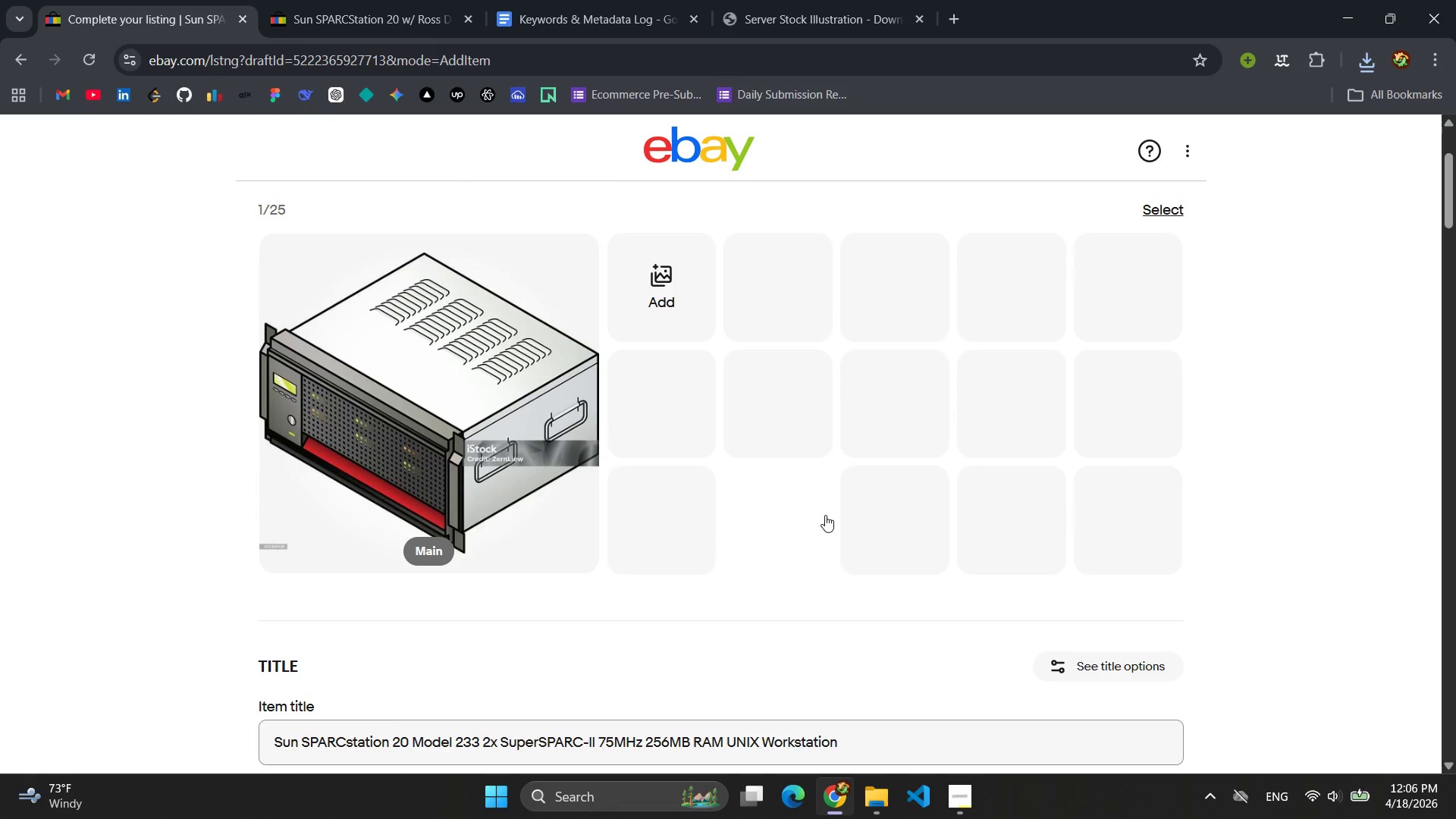 
left_click([451, 404])
 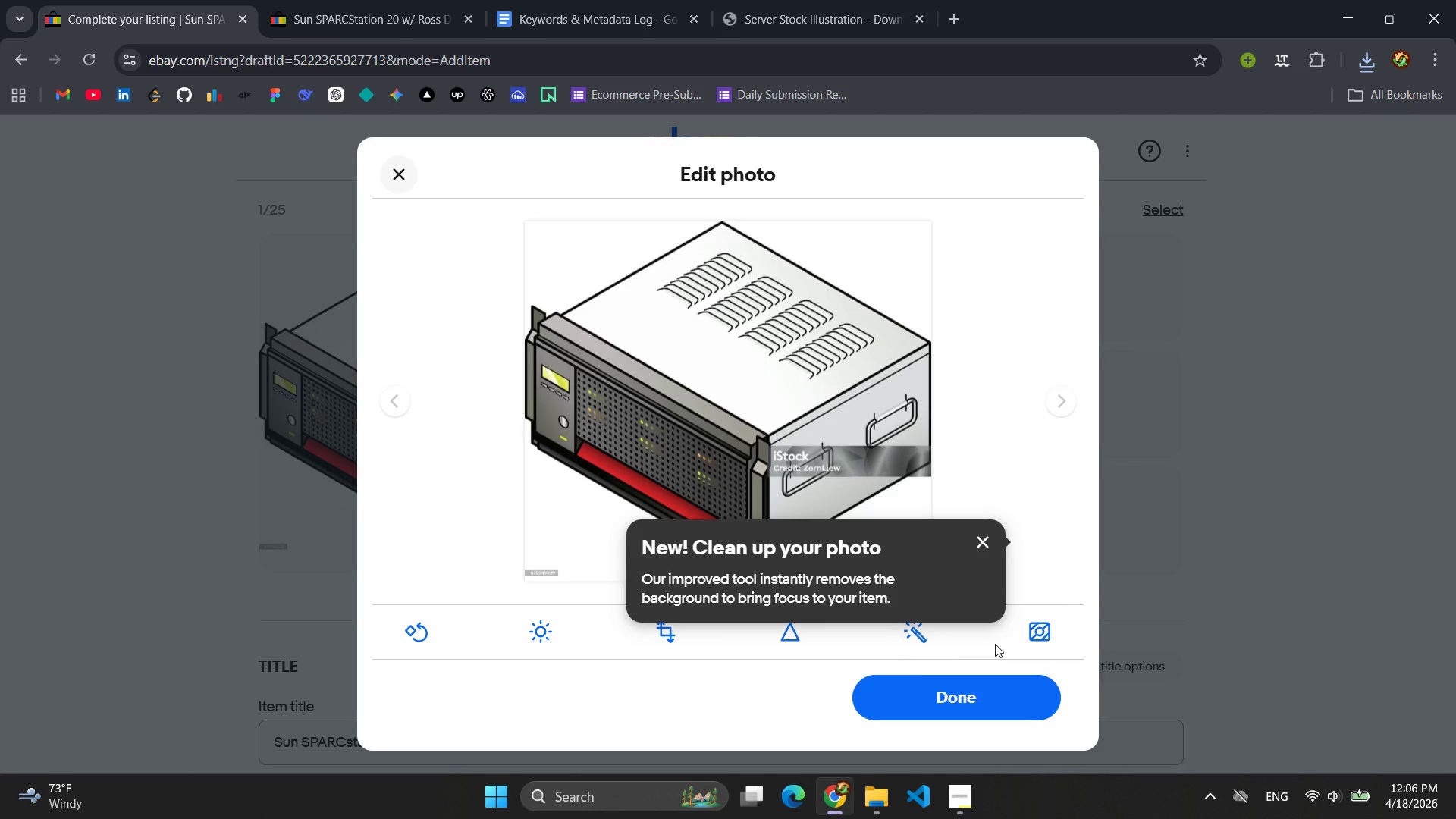 
left_click([1020, 632])
 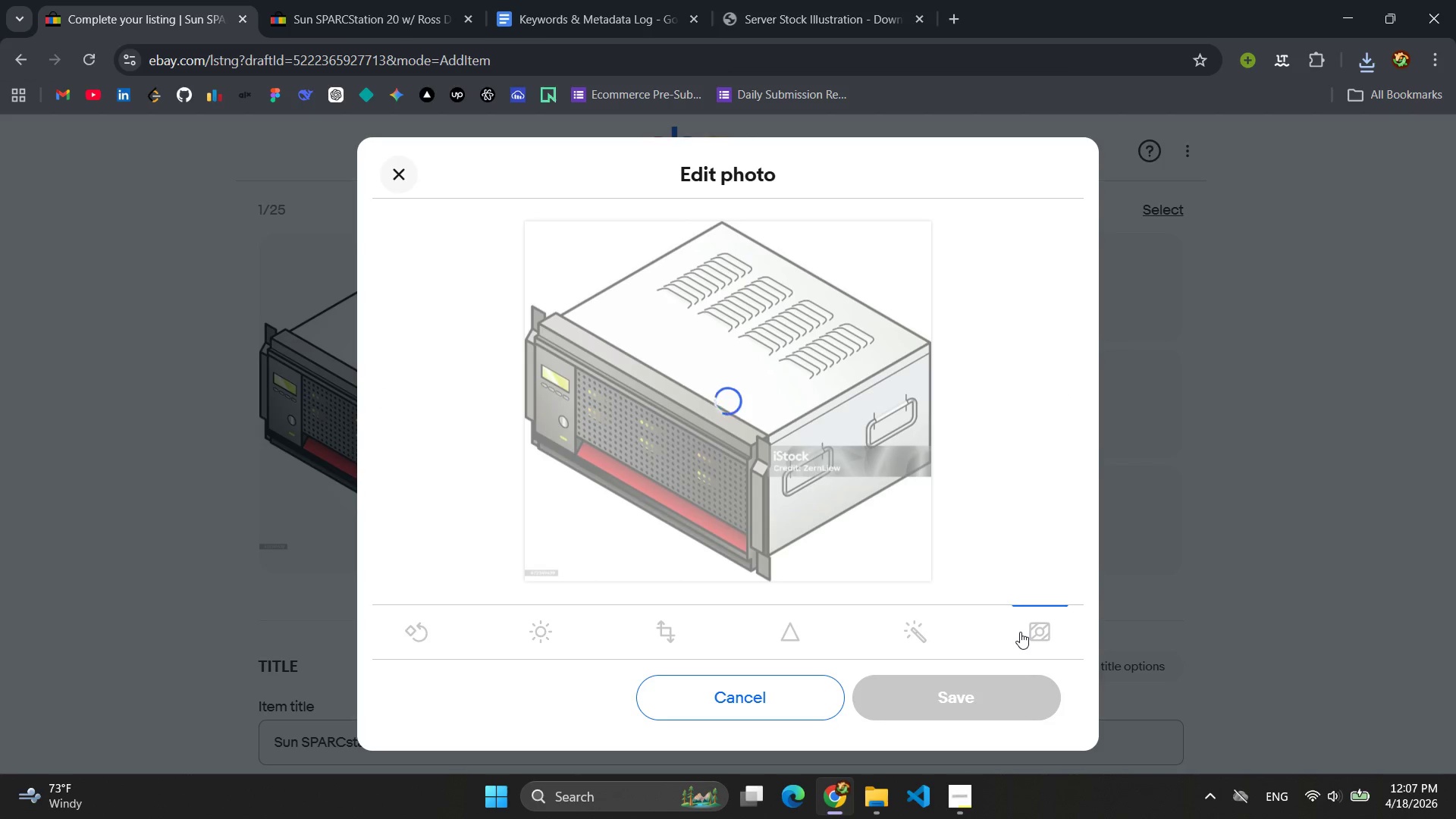 
wait(9.17)
 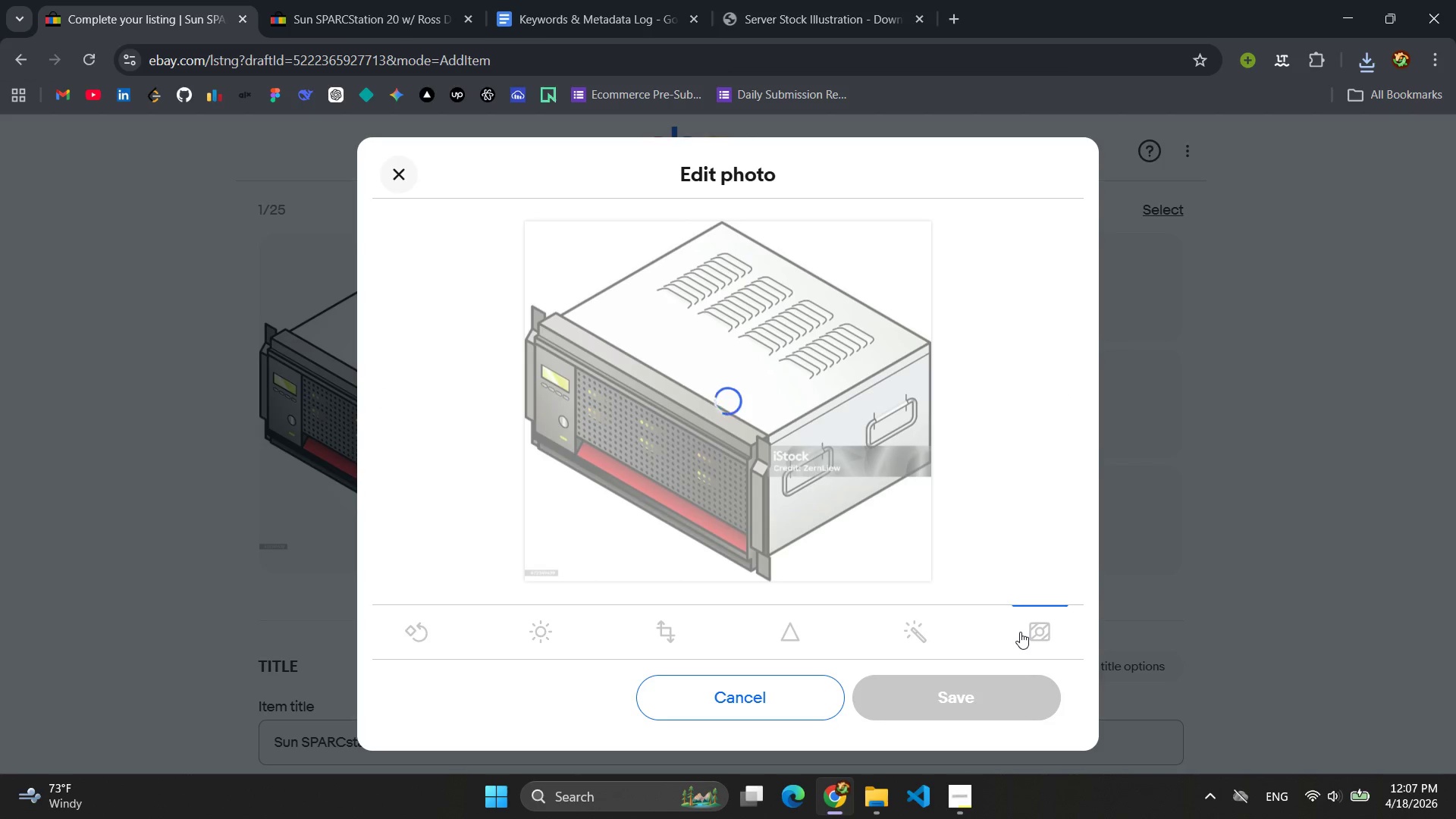 
left_click([967, 699])
 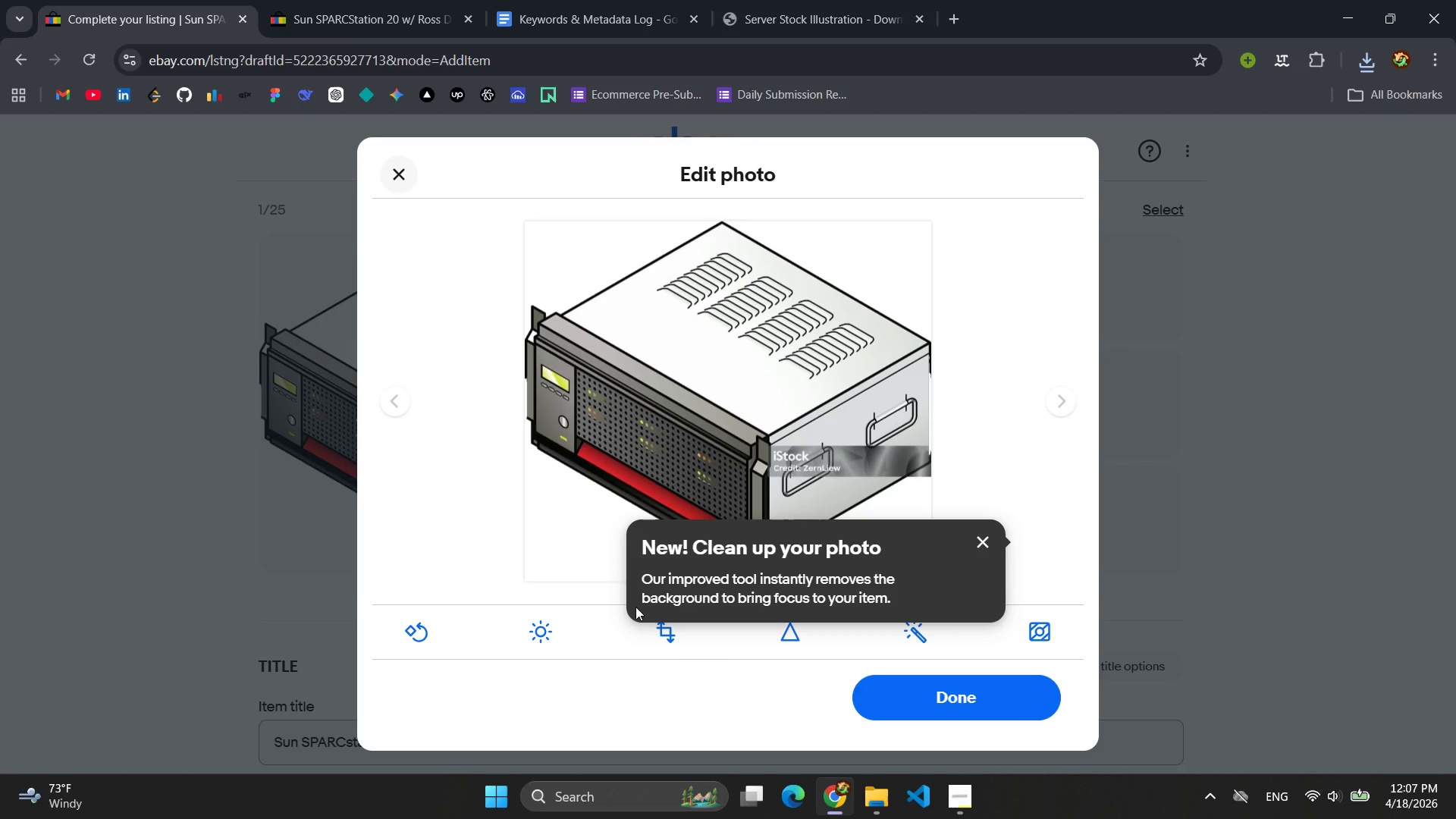 
wait(5.42)
 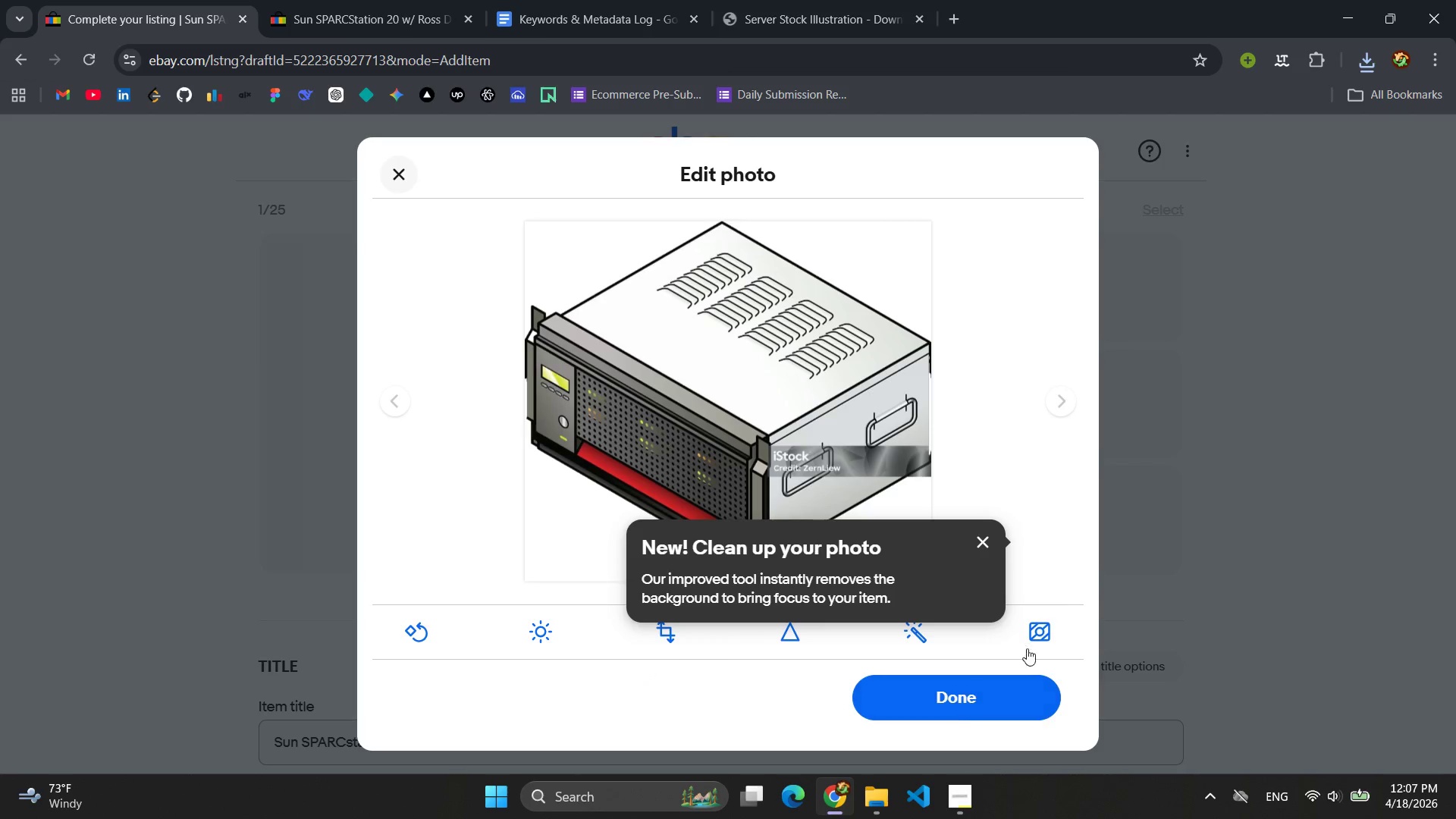 
left_click([978, 690])
 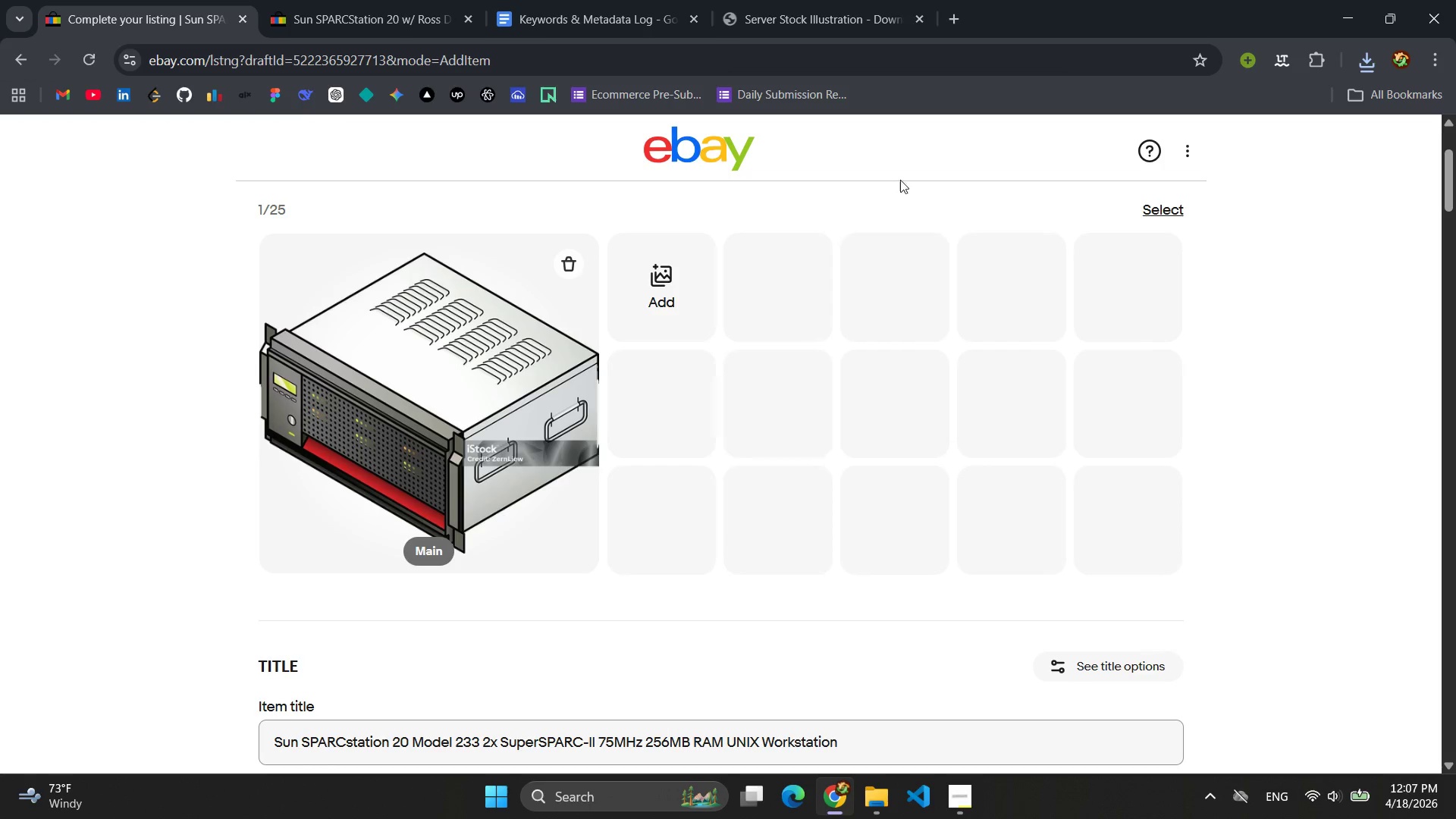 
left_click([833, 0])
 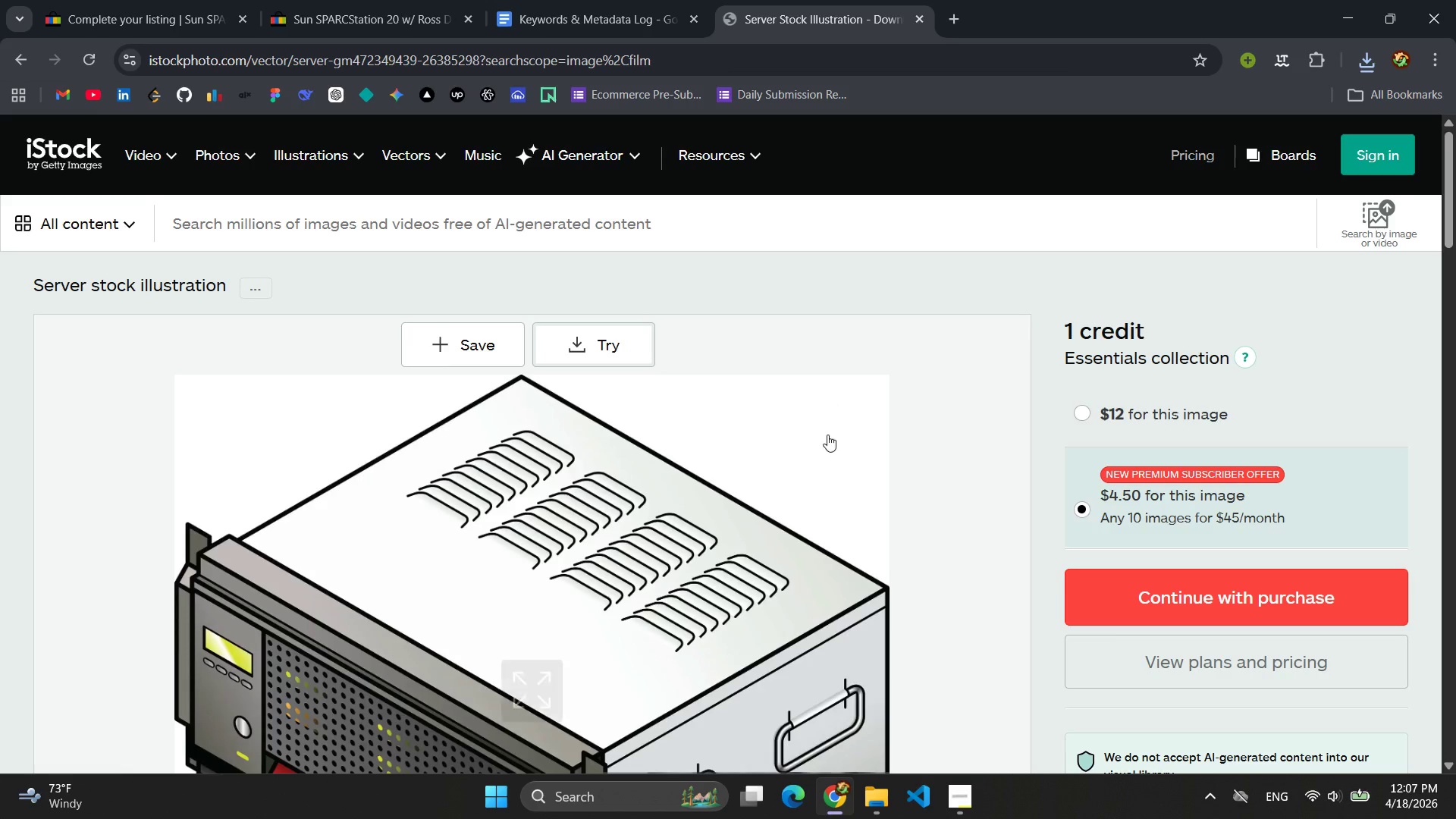 
scroll: coordinate [769, 461], scroll_direction: down, amount: 9.0
 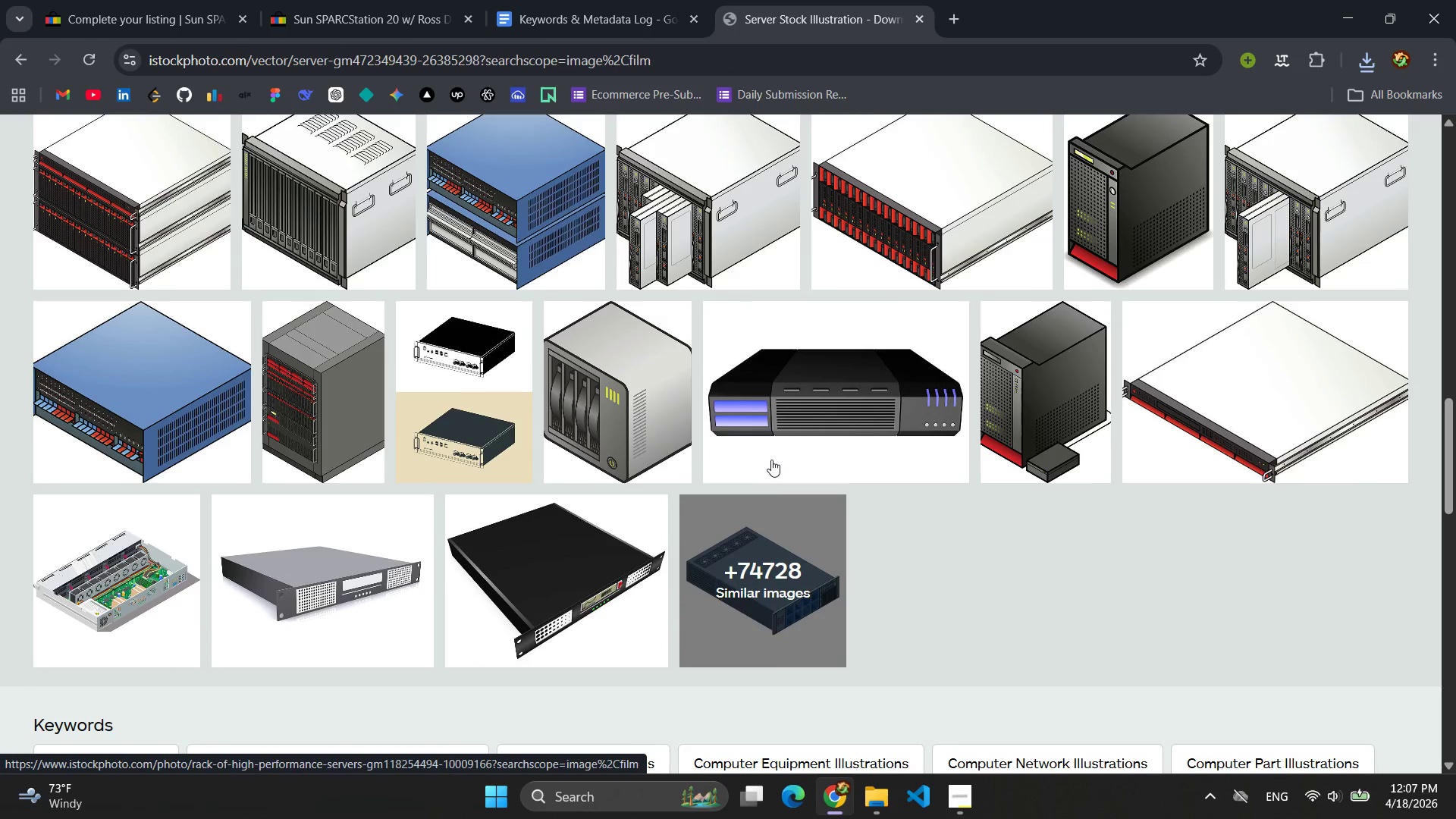 
left_click([74, 610])
 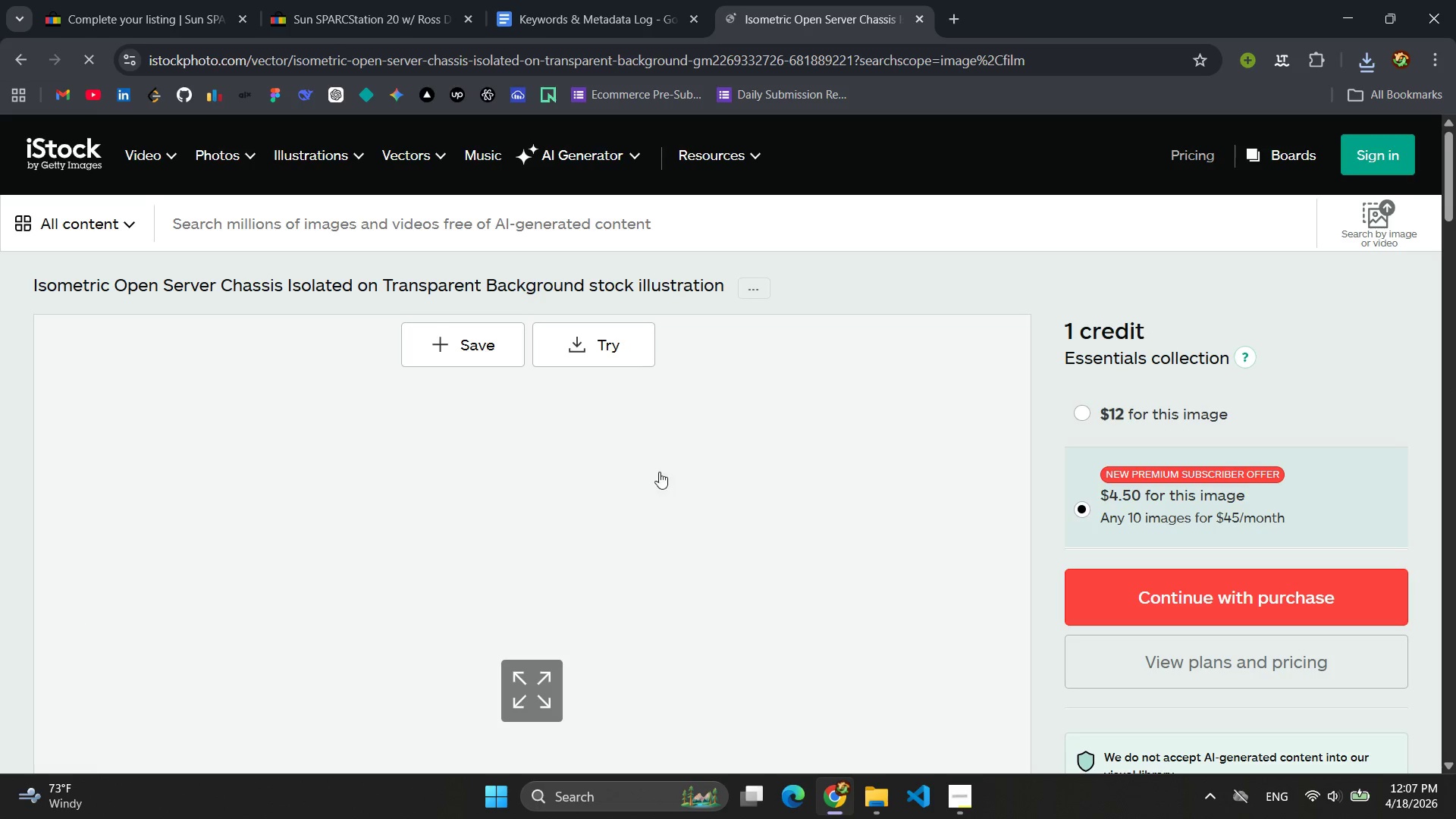 
scroll: coordinate [686, 488], scroll_direction: down, amount: 1.0
 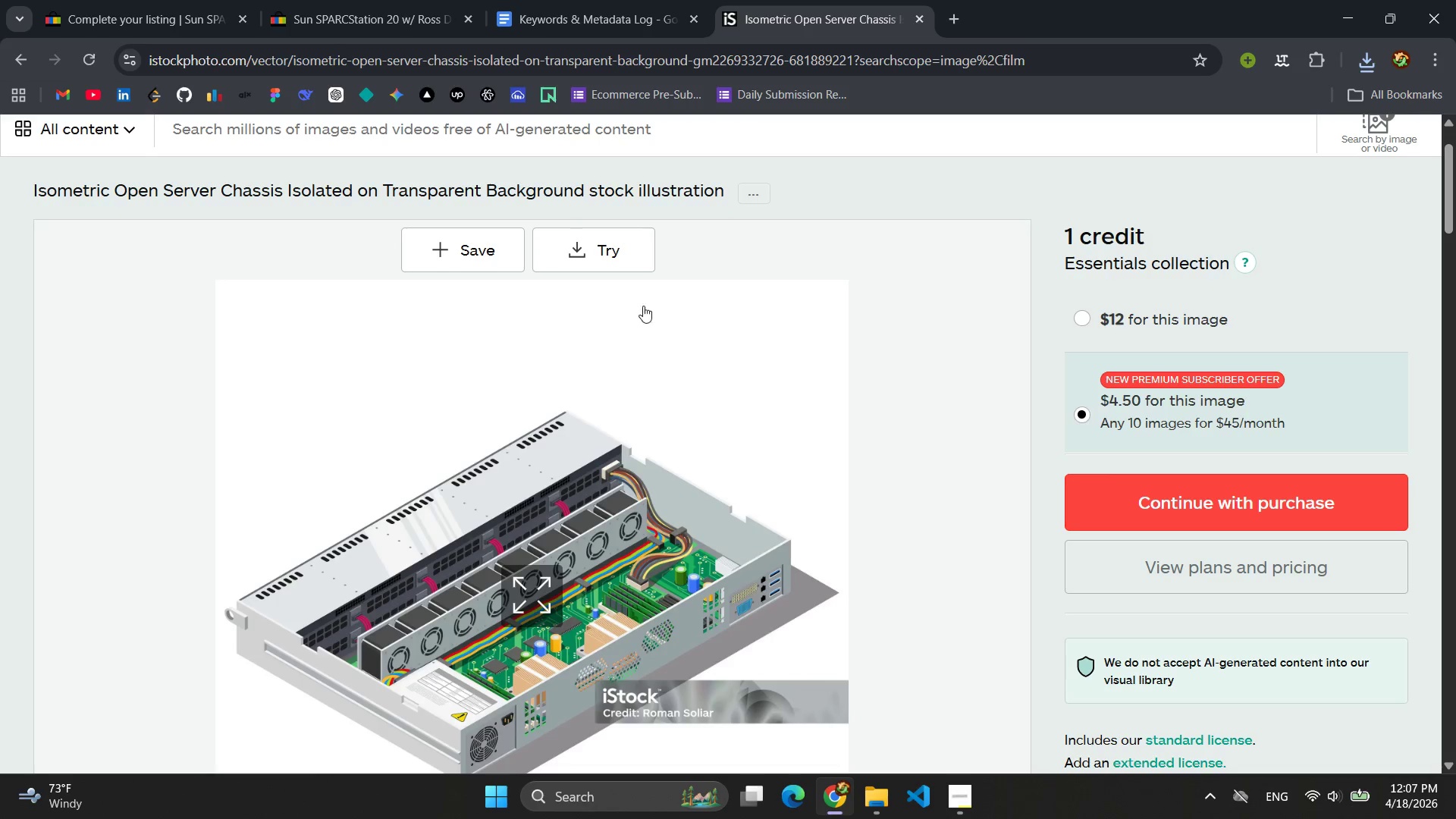 
left_click([638, 259])
 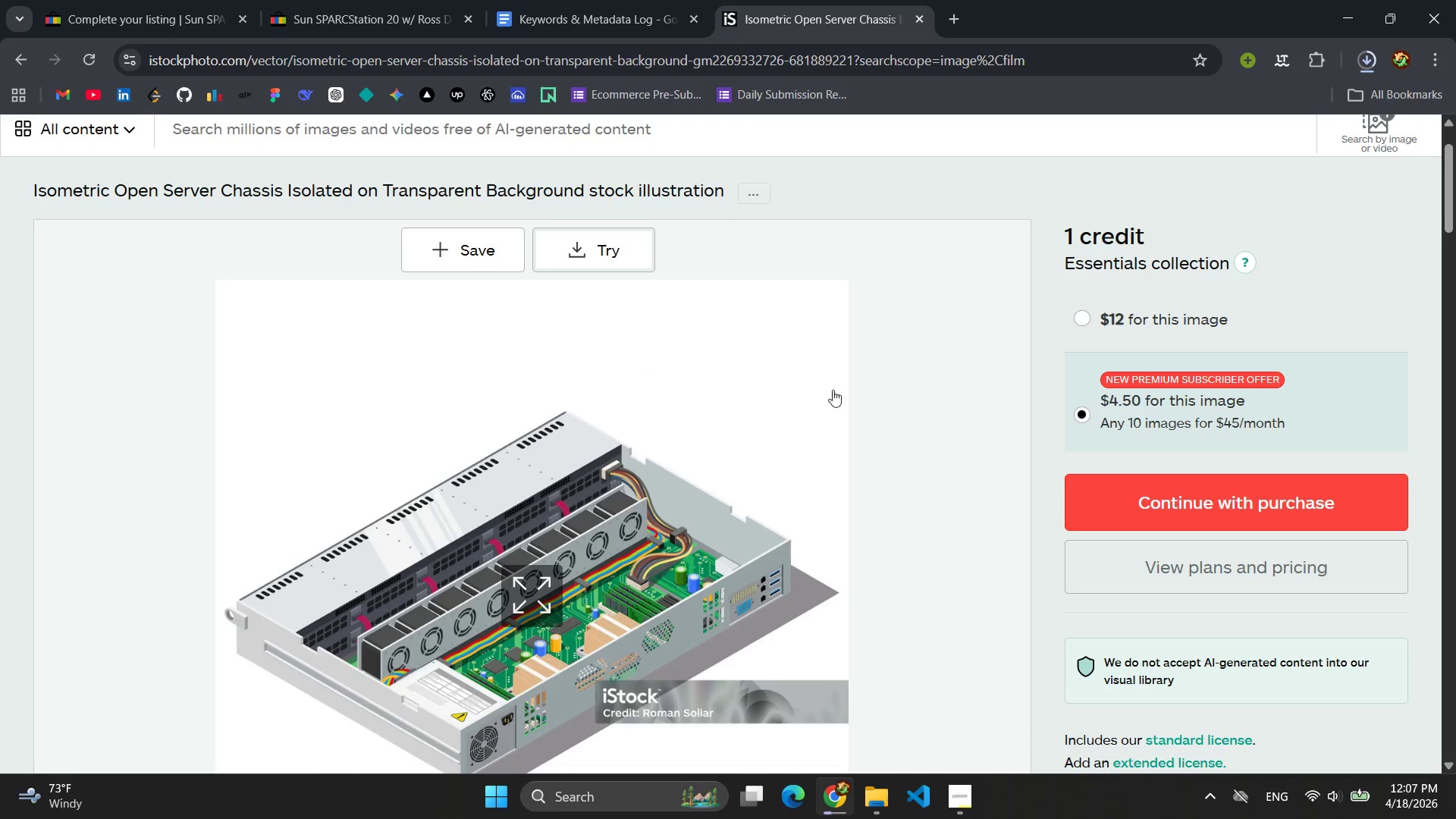 
left_click([185, 2])
 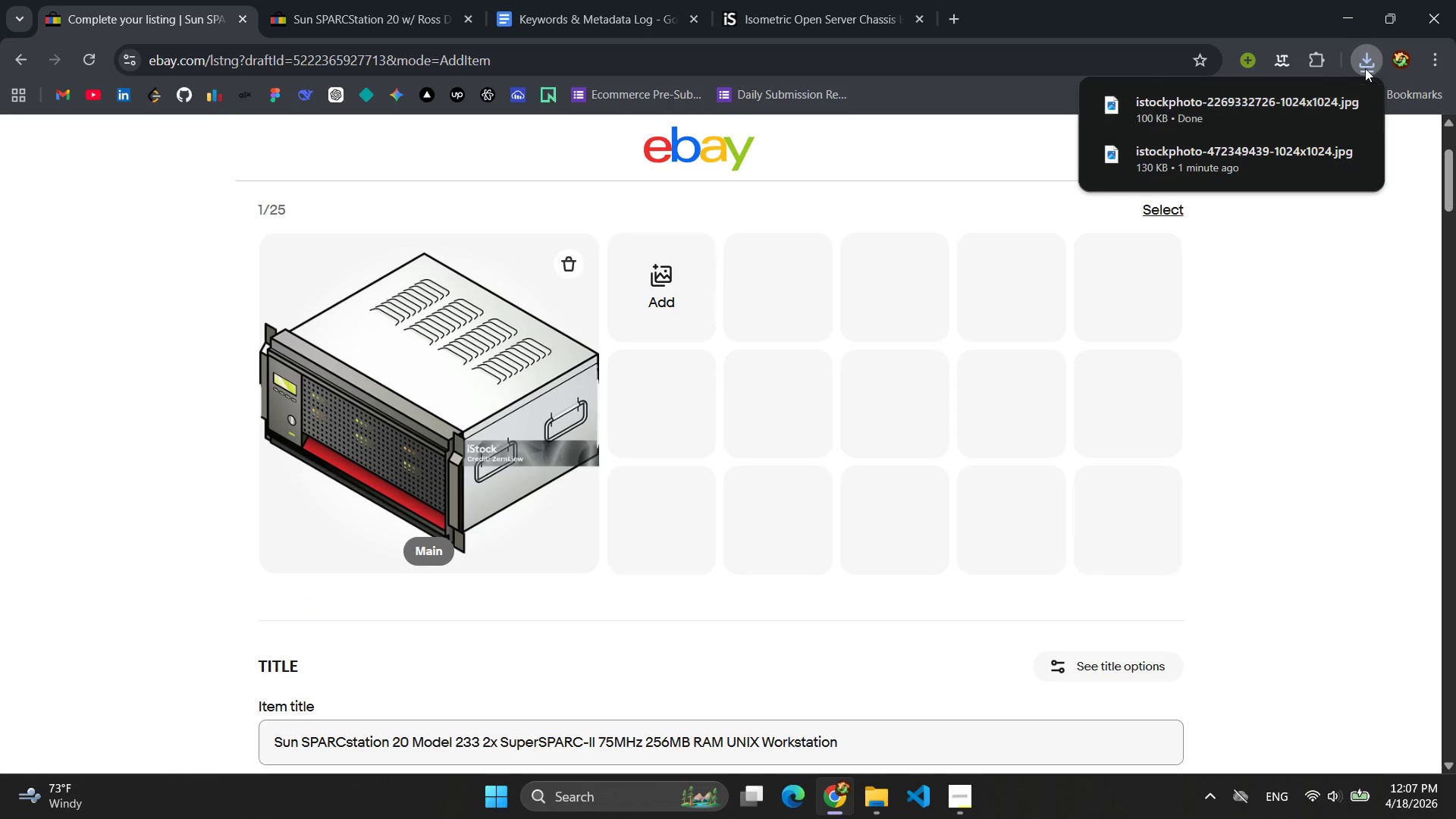 
left_click([1316, 108])
 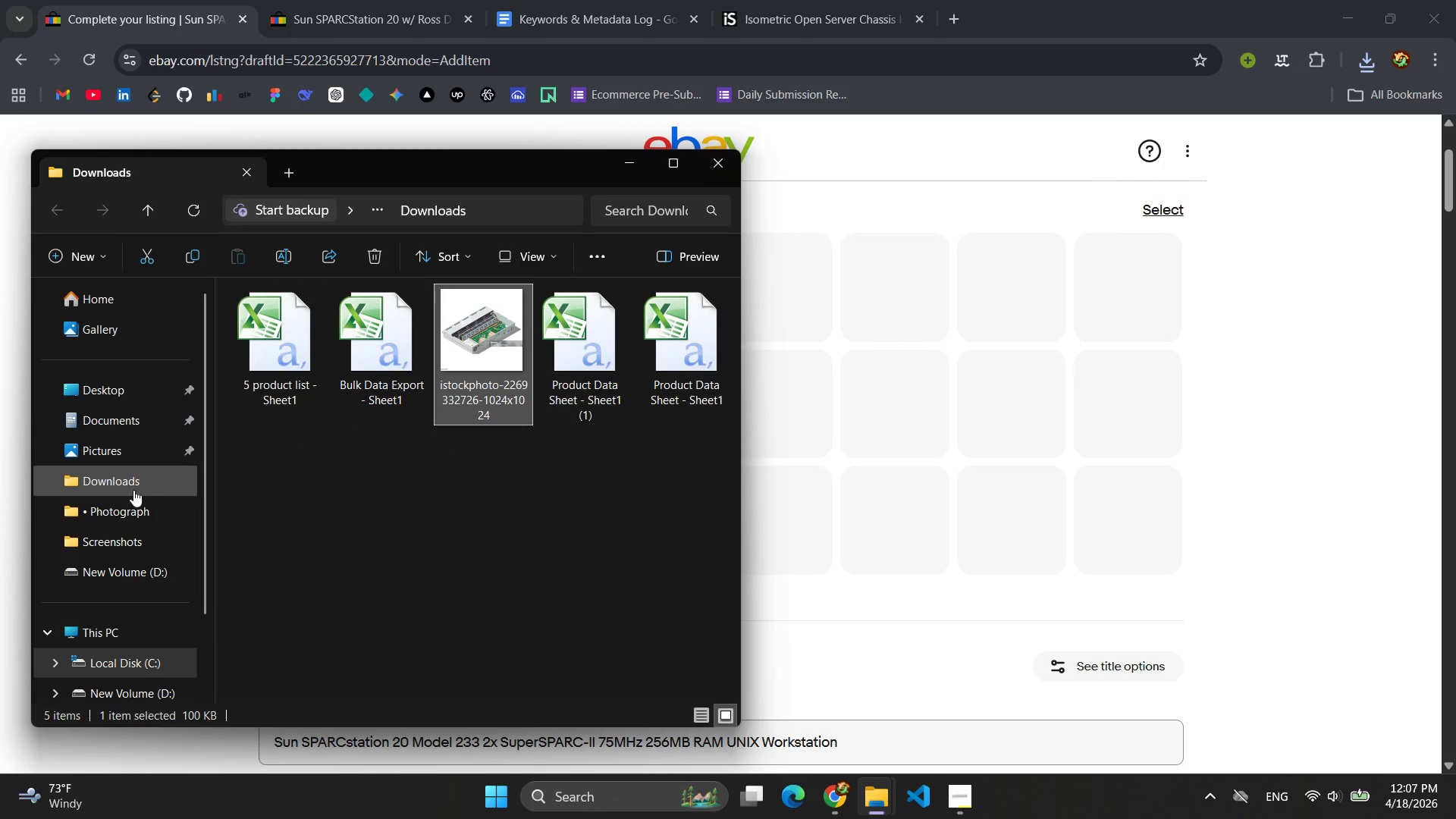 
left_click([150, 261])
 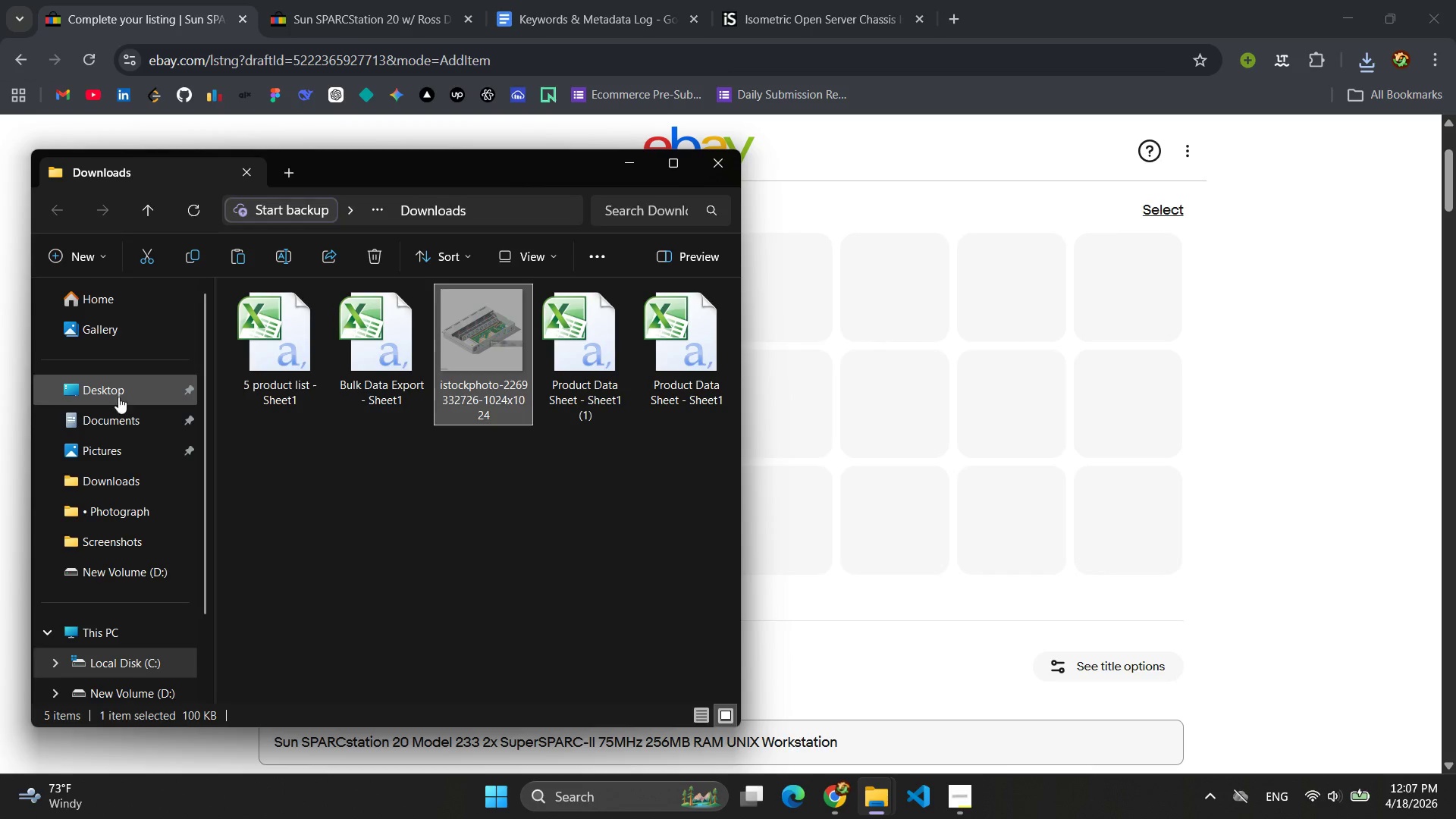 
left_click([116, 400])
 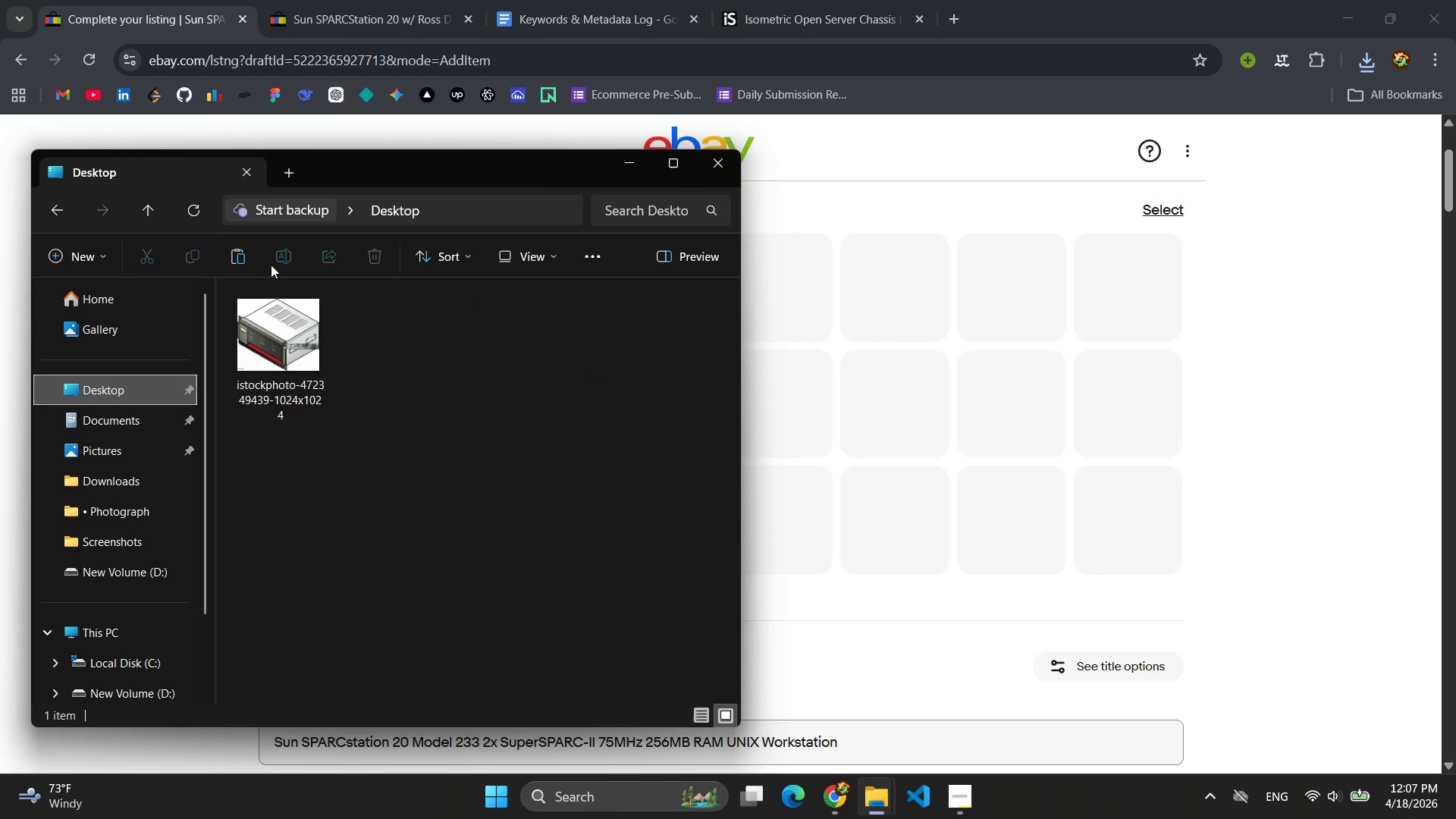 
left_click([240, 257])
 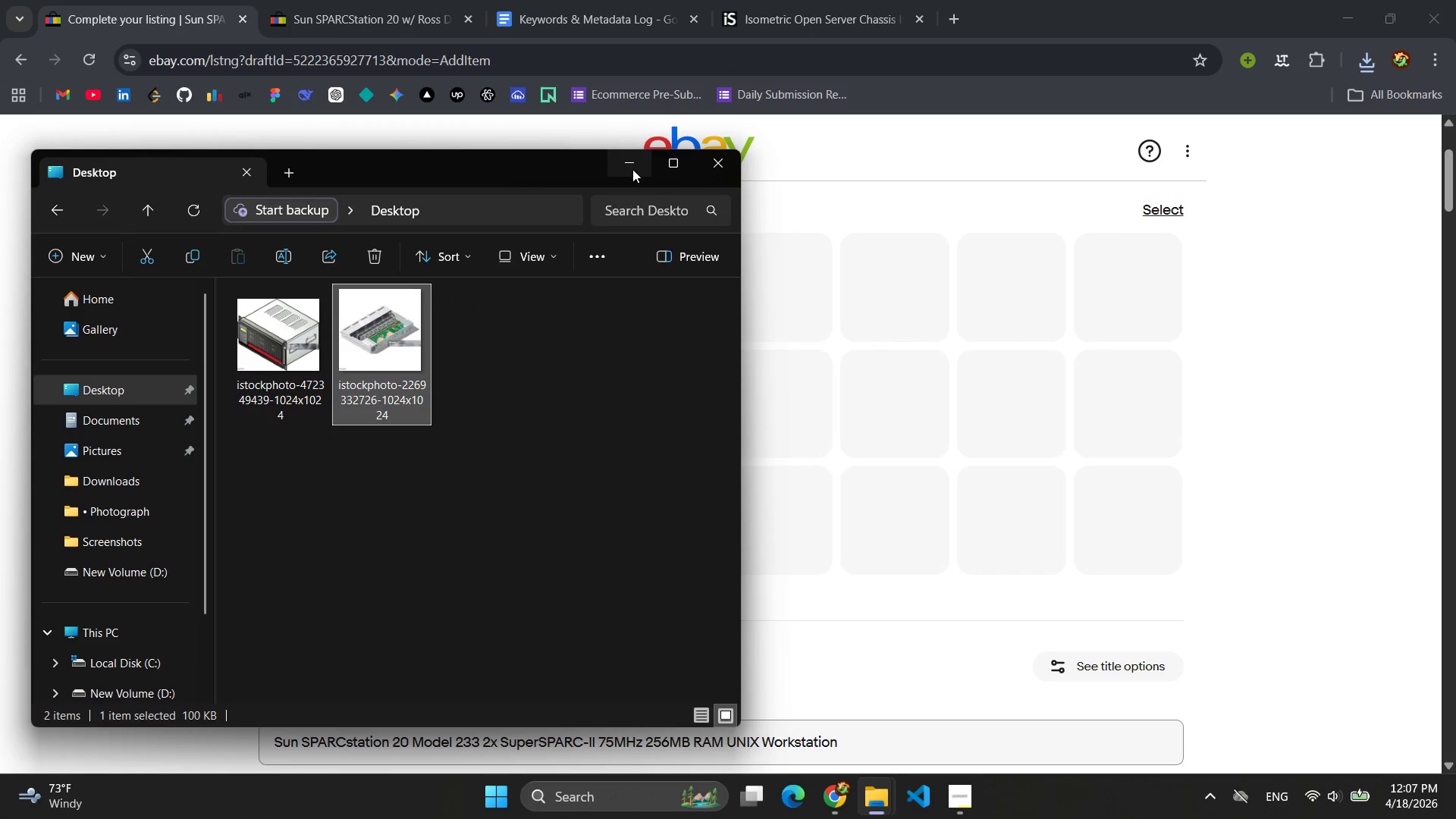 
left_click([632, 169])
 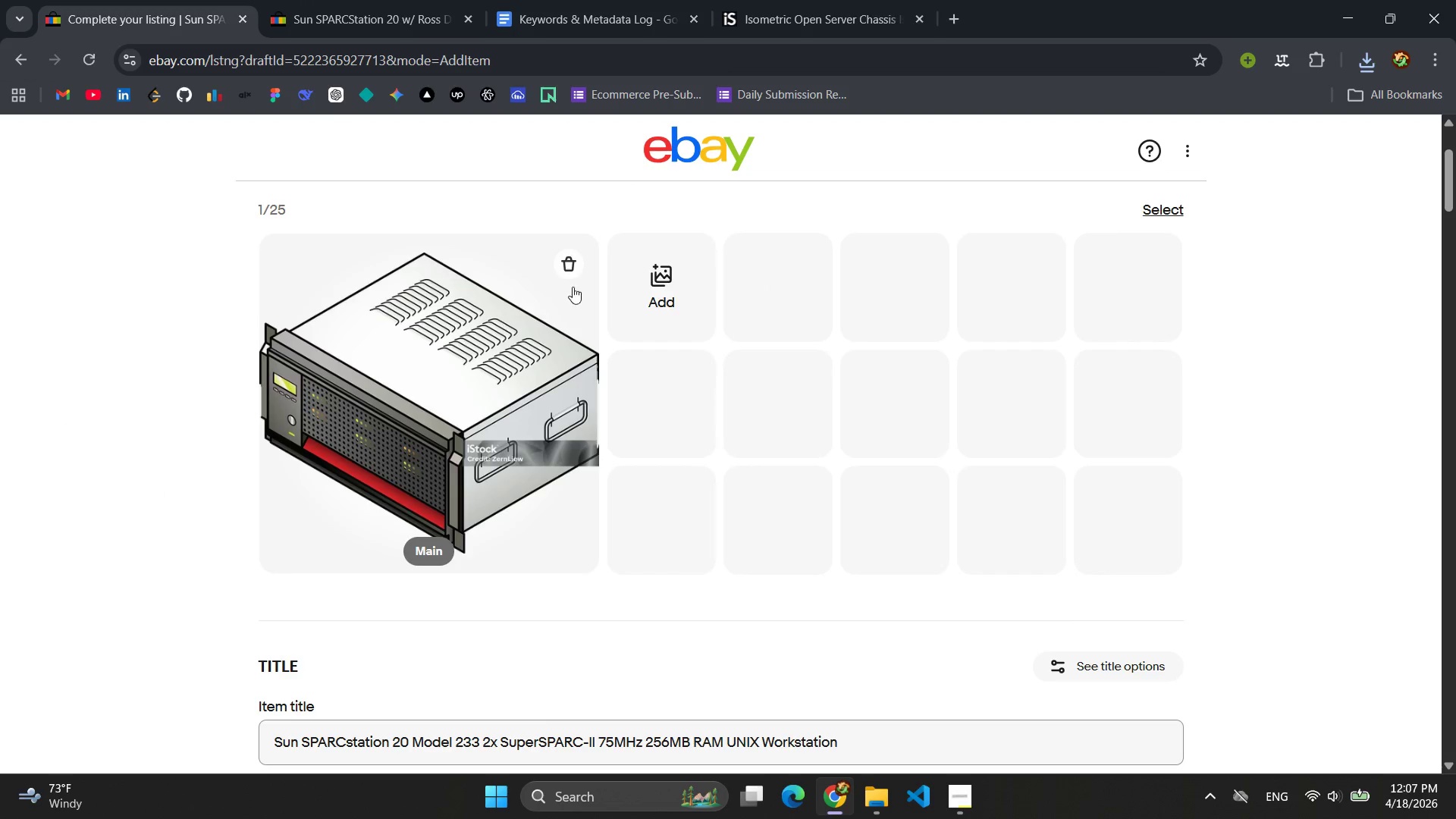 
left_click([649, 284])
 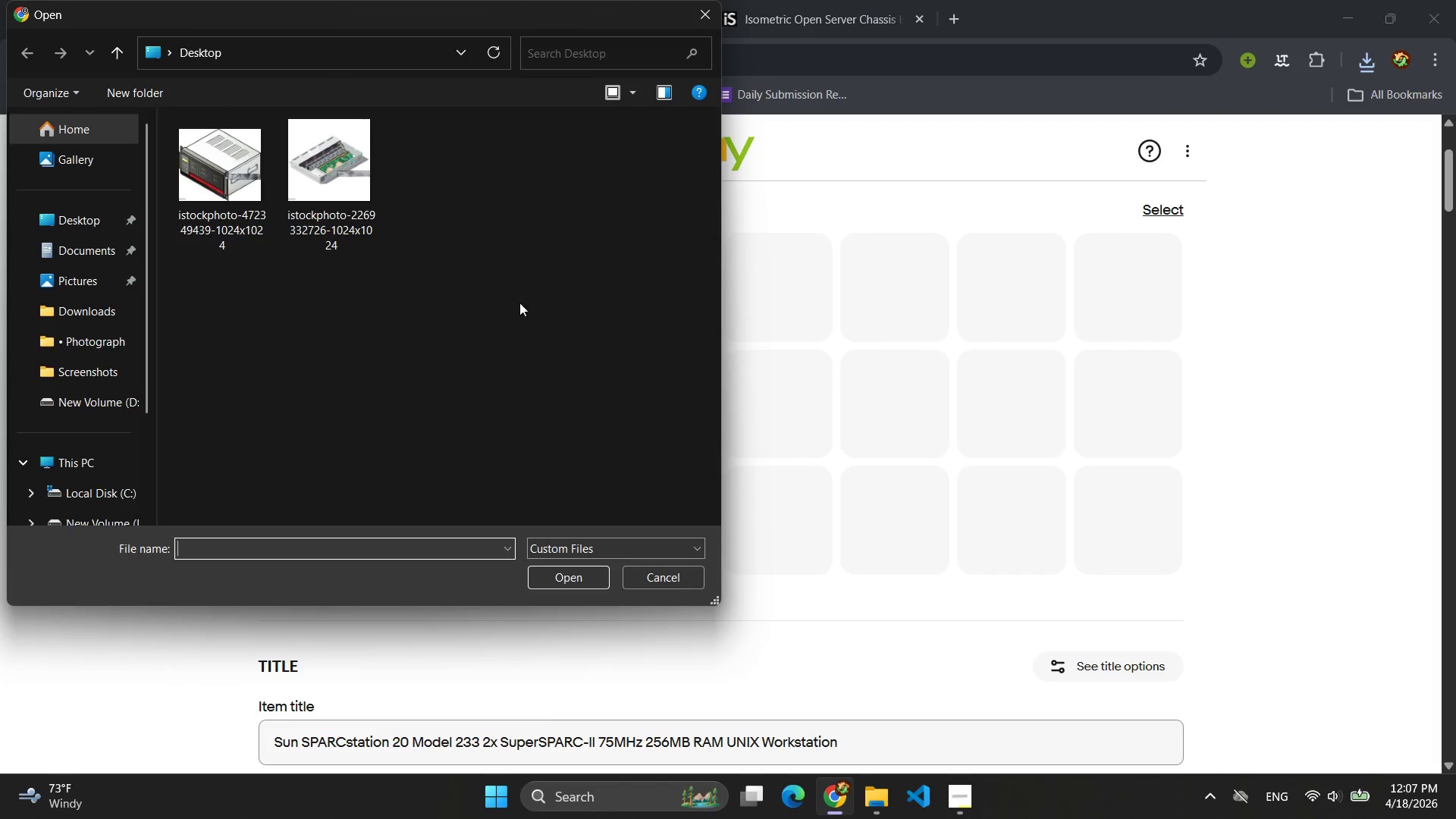 
left_click([342, 188])
 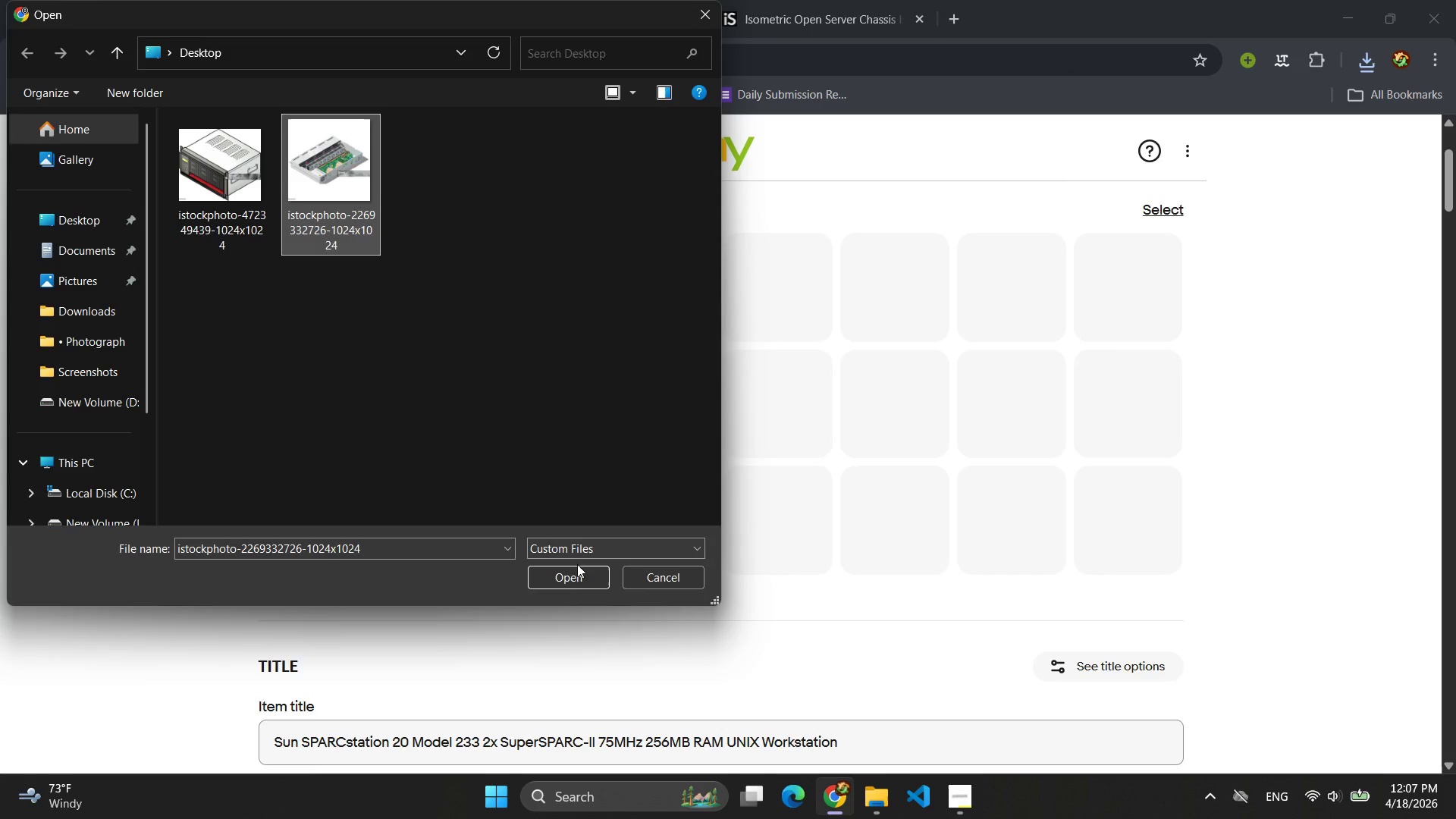 
left_click([580, 577])
 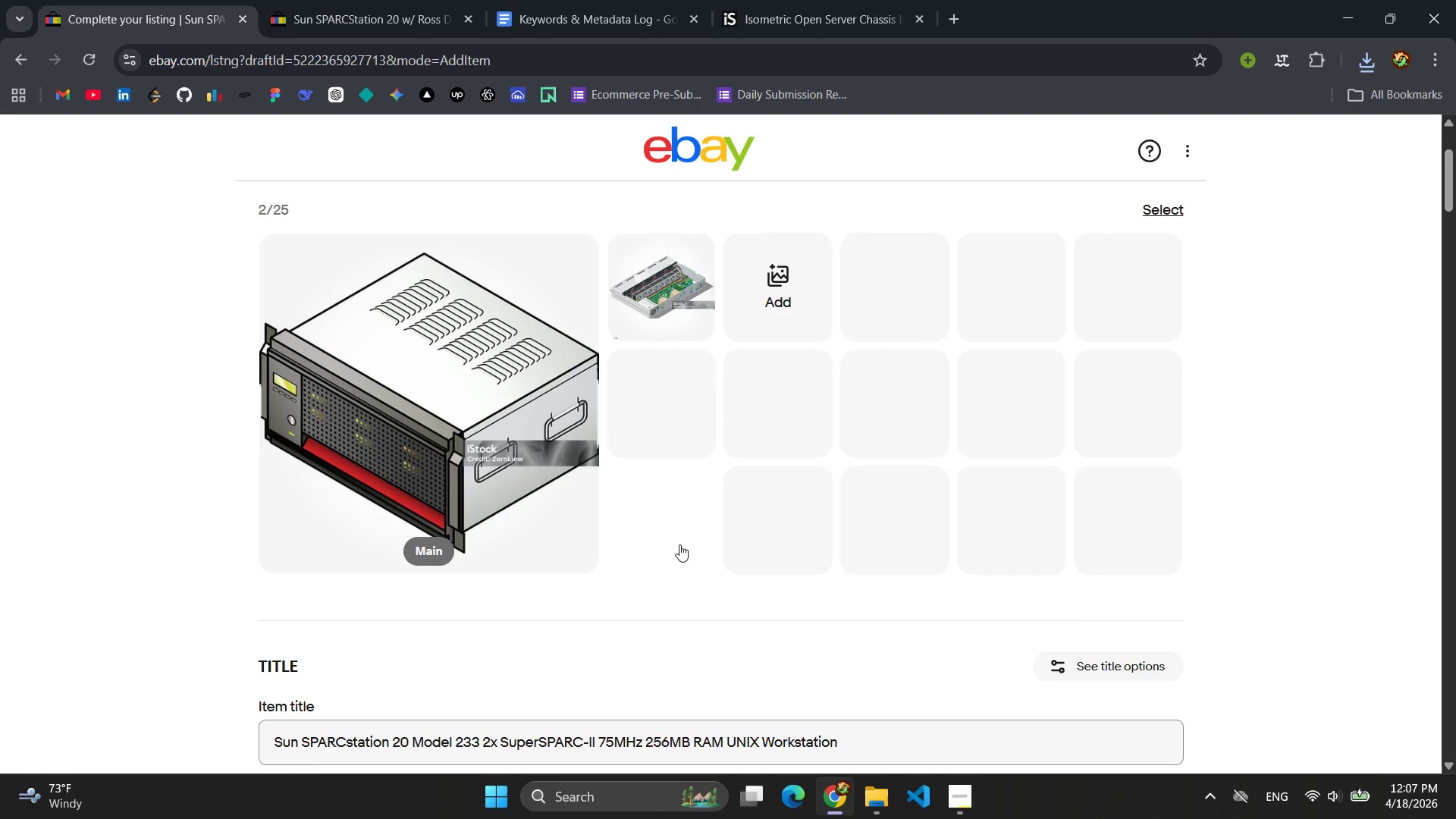 
left_click([663, 280])
 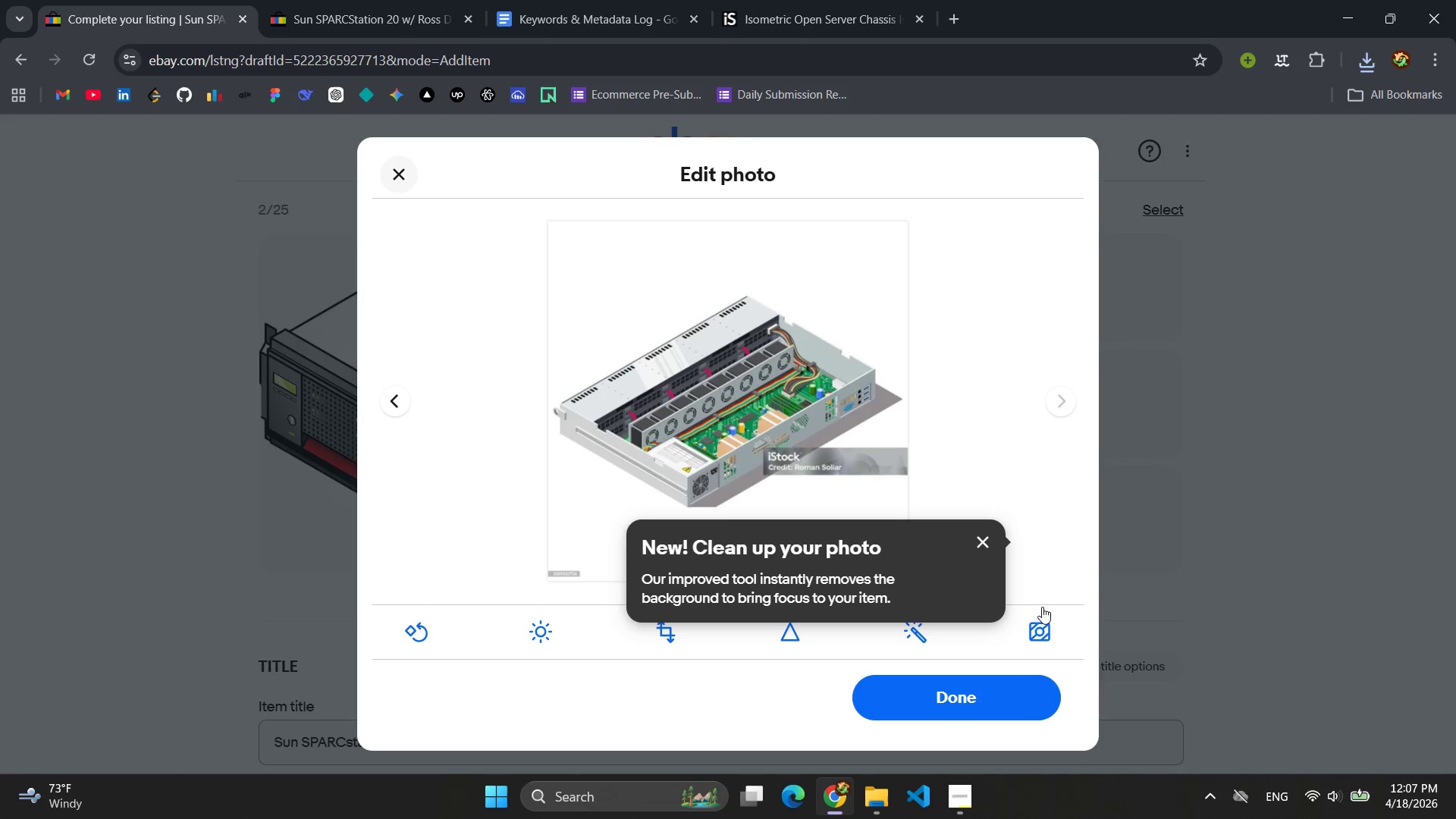 
left_click([1043, 628])
 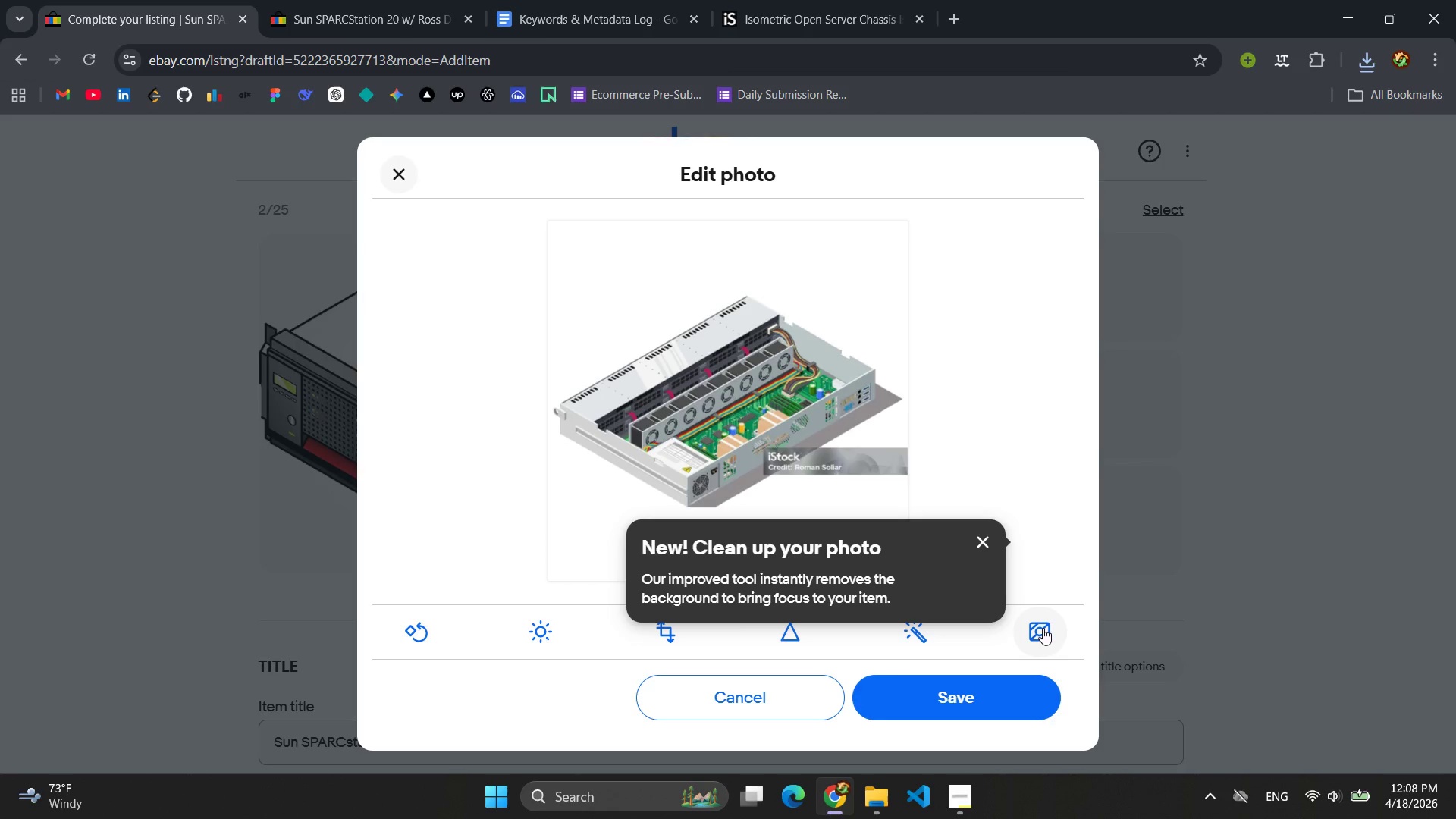 
wait(6.36)
 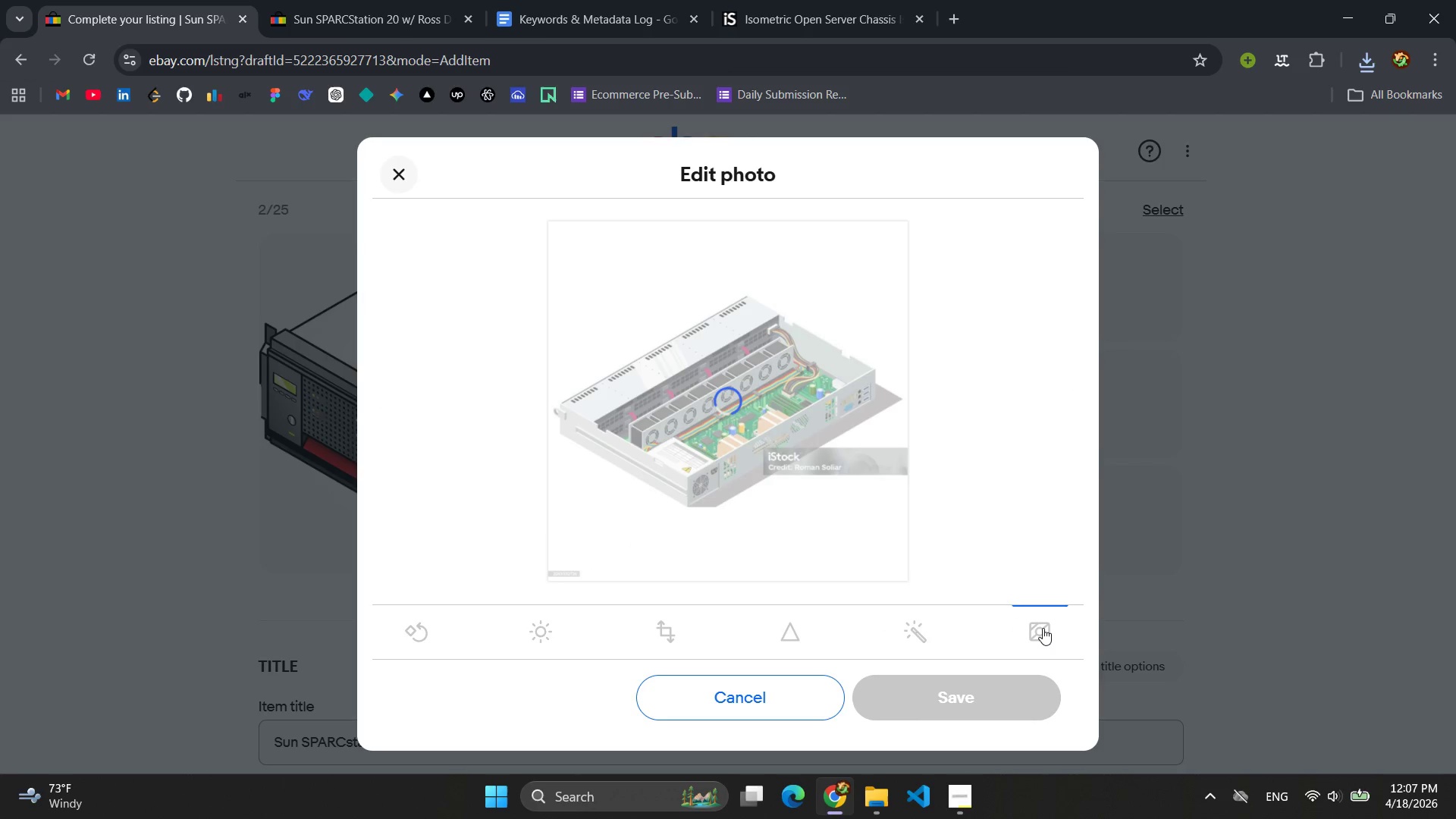 
left_click([1003, 693])
 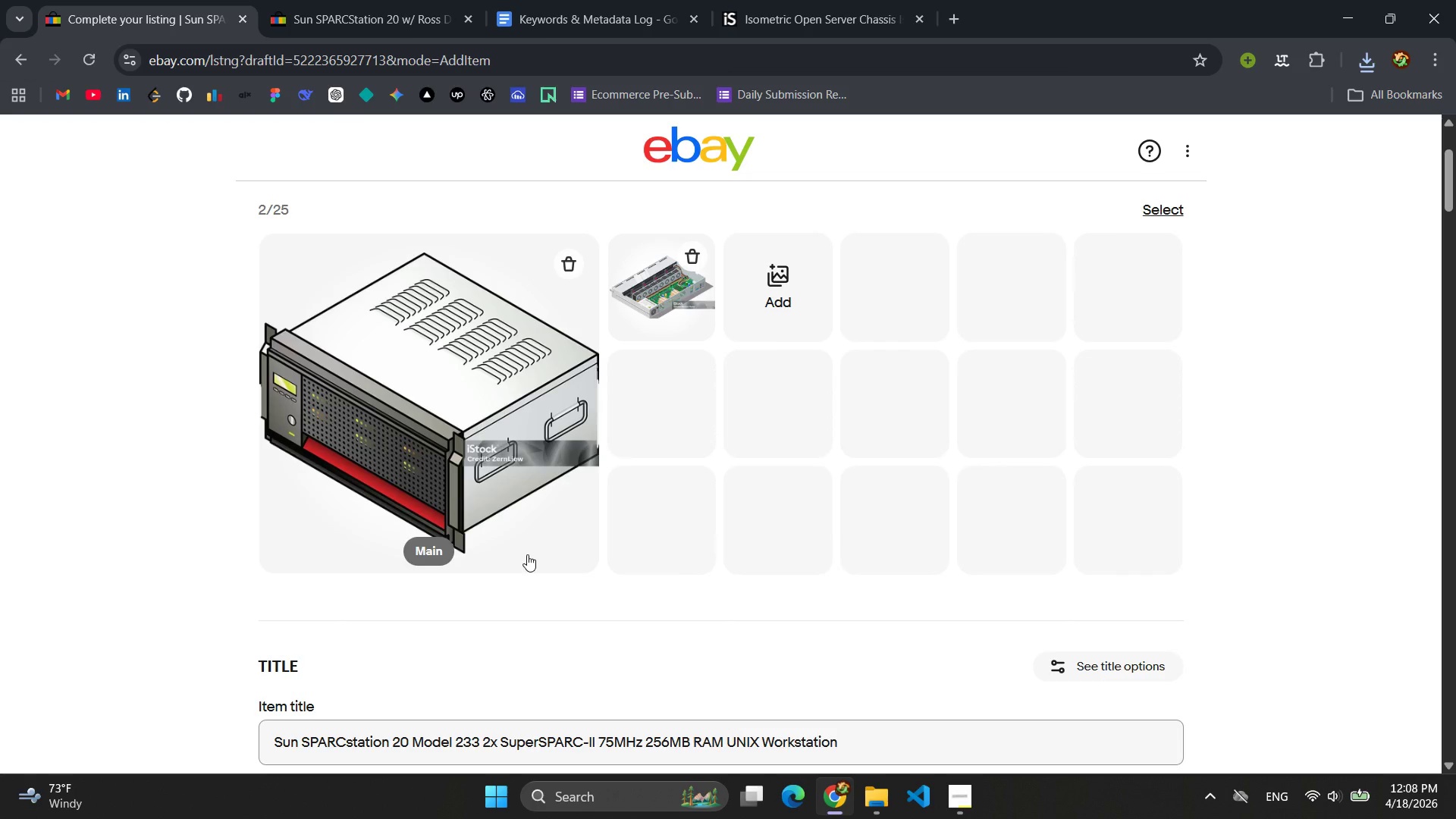 
wait(7.58)
 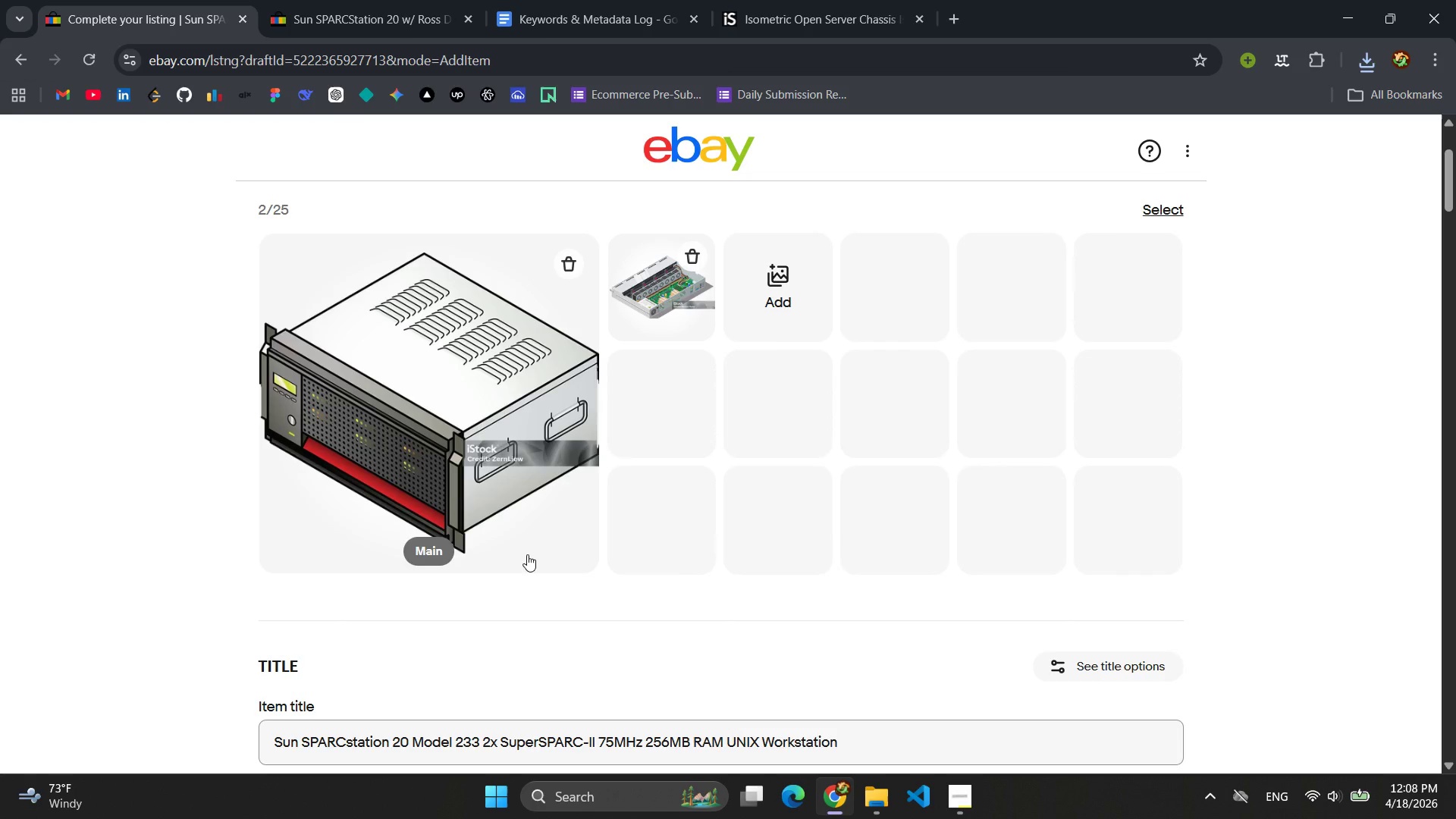 
scroll: coordinate [565, 602], scroll_direction: down, amount: 53.0
 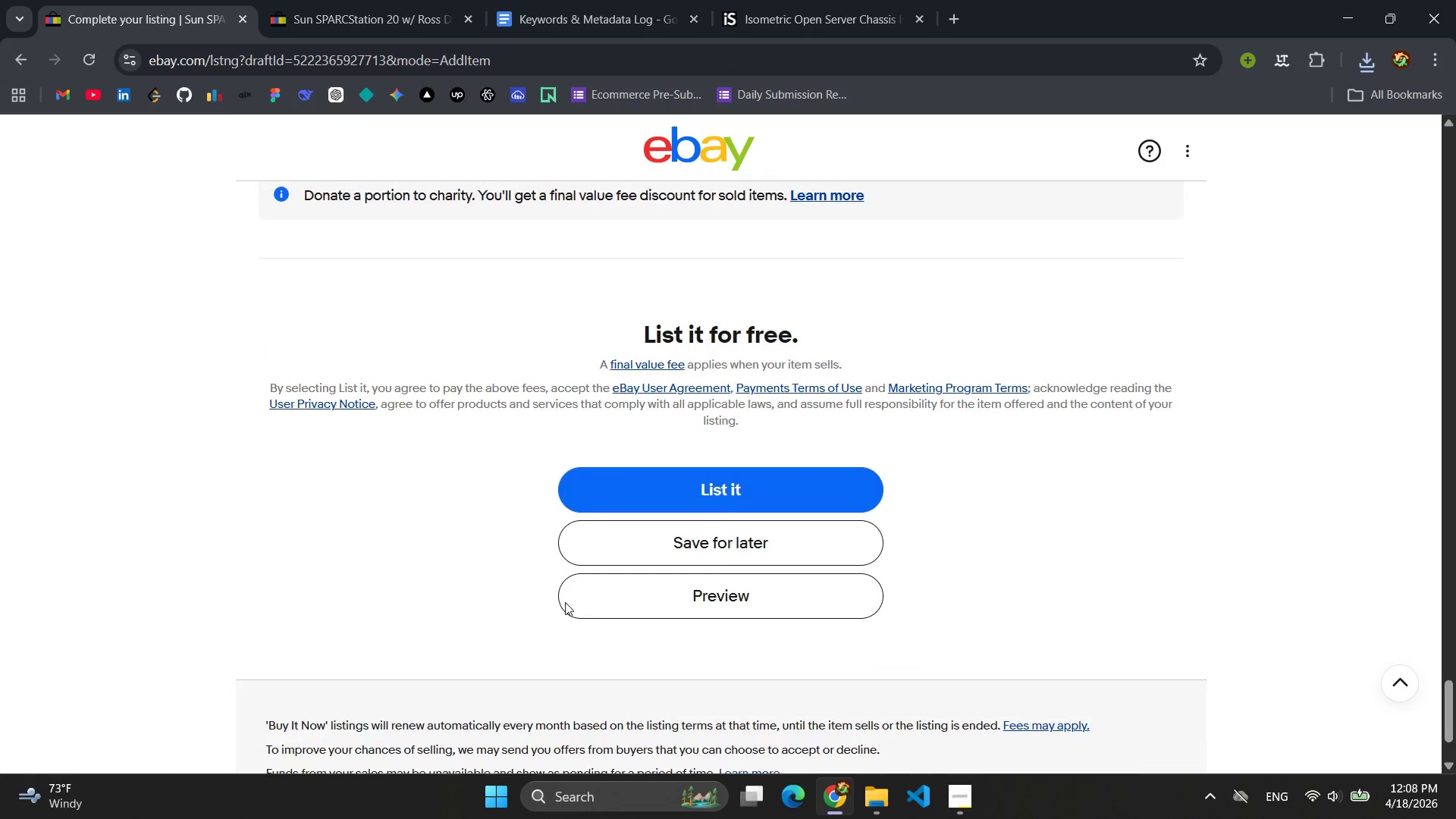 
scroll: coordinate [565, 602], scroll_direction: up, amount: 10.0
 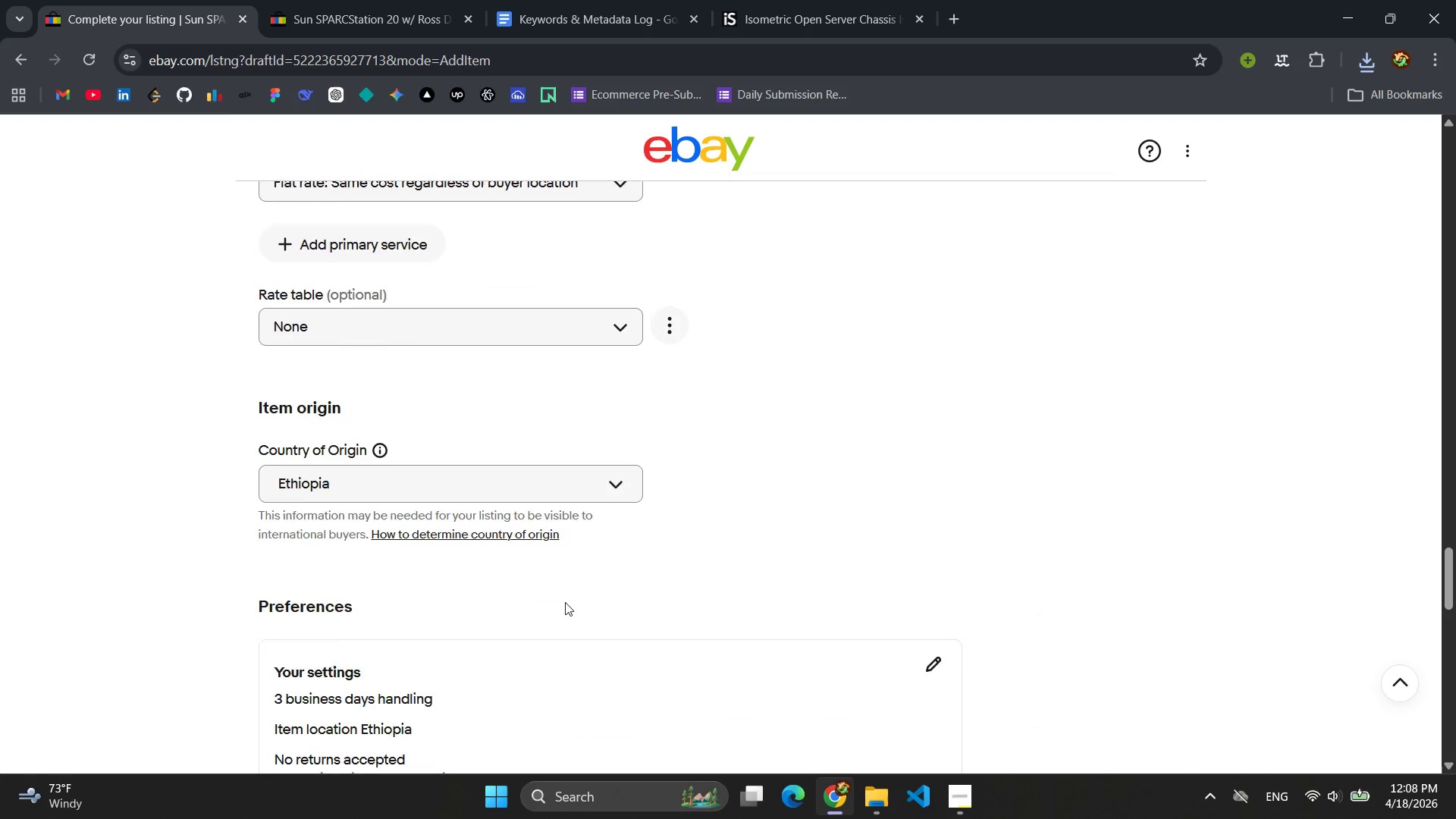 
scroll: coordinate [565, 602], scroll_direction: down, amount: 15.0
 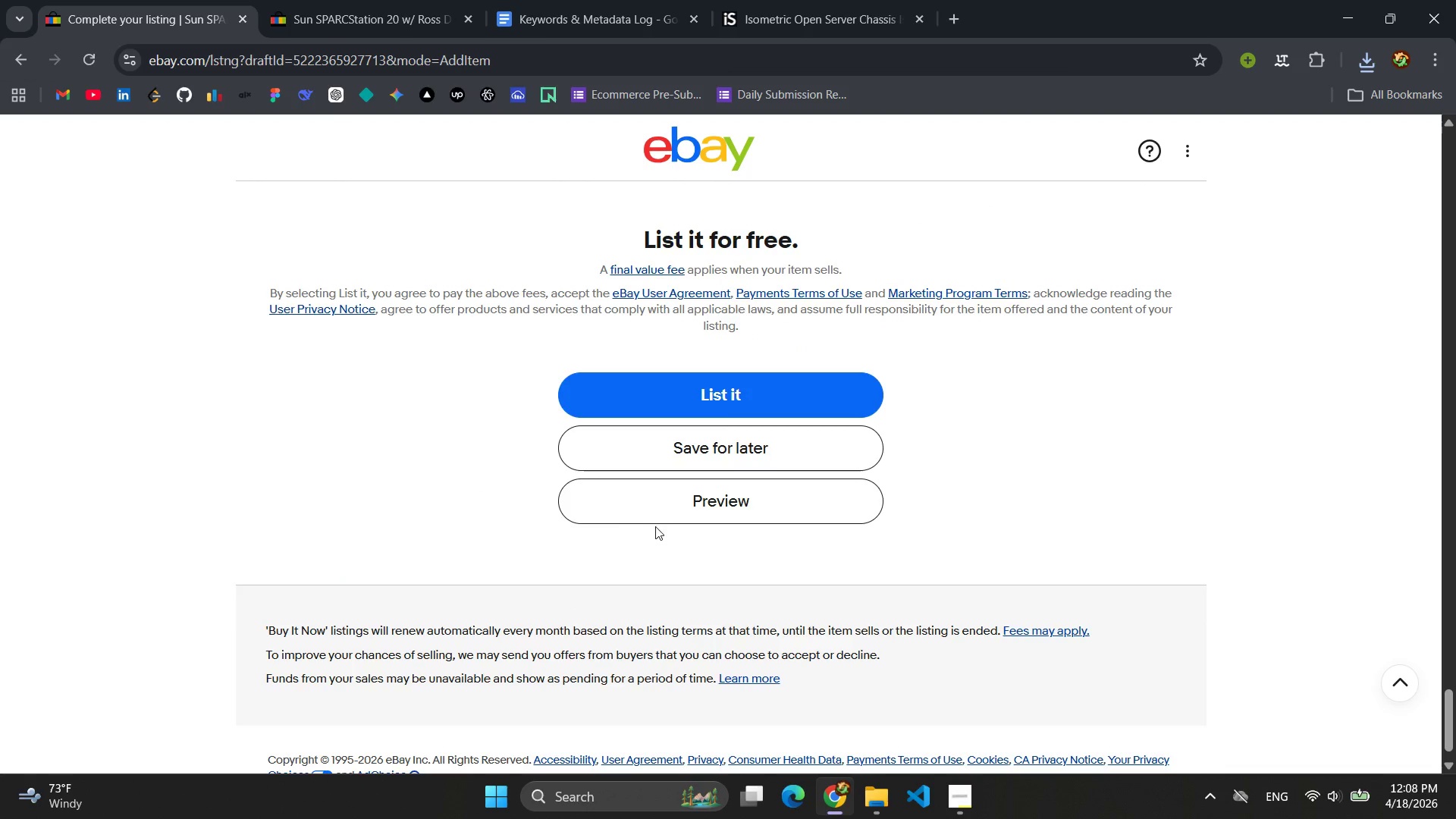 
left_click([667, 516])
 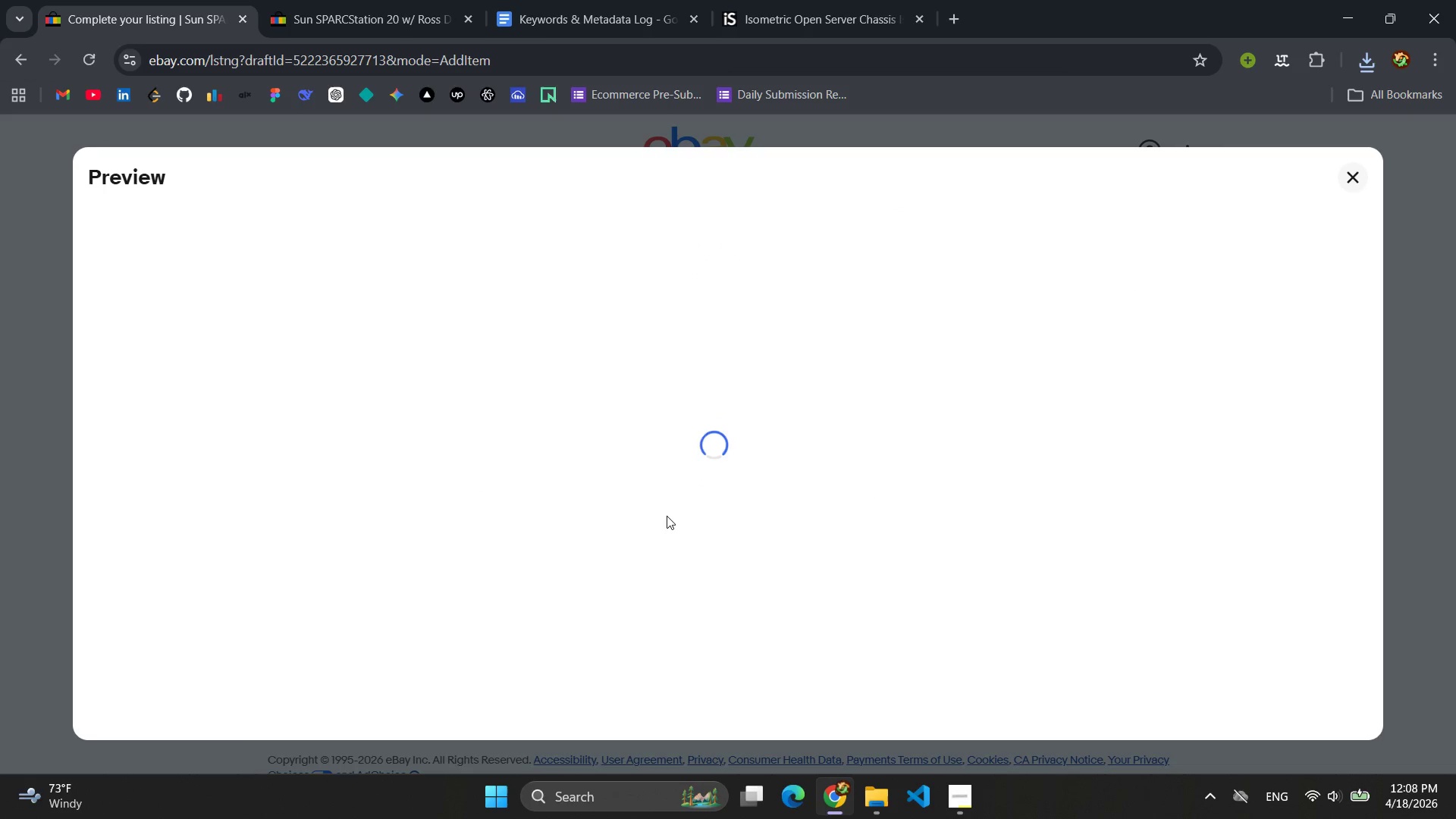 
left_click([877, 804])
 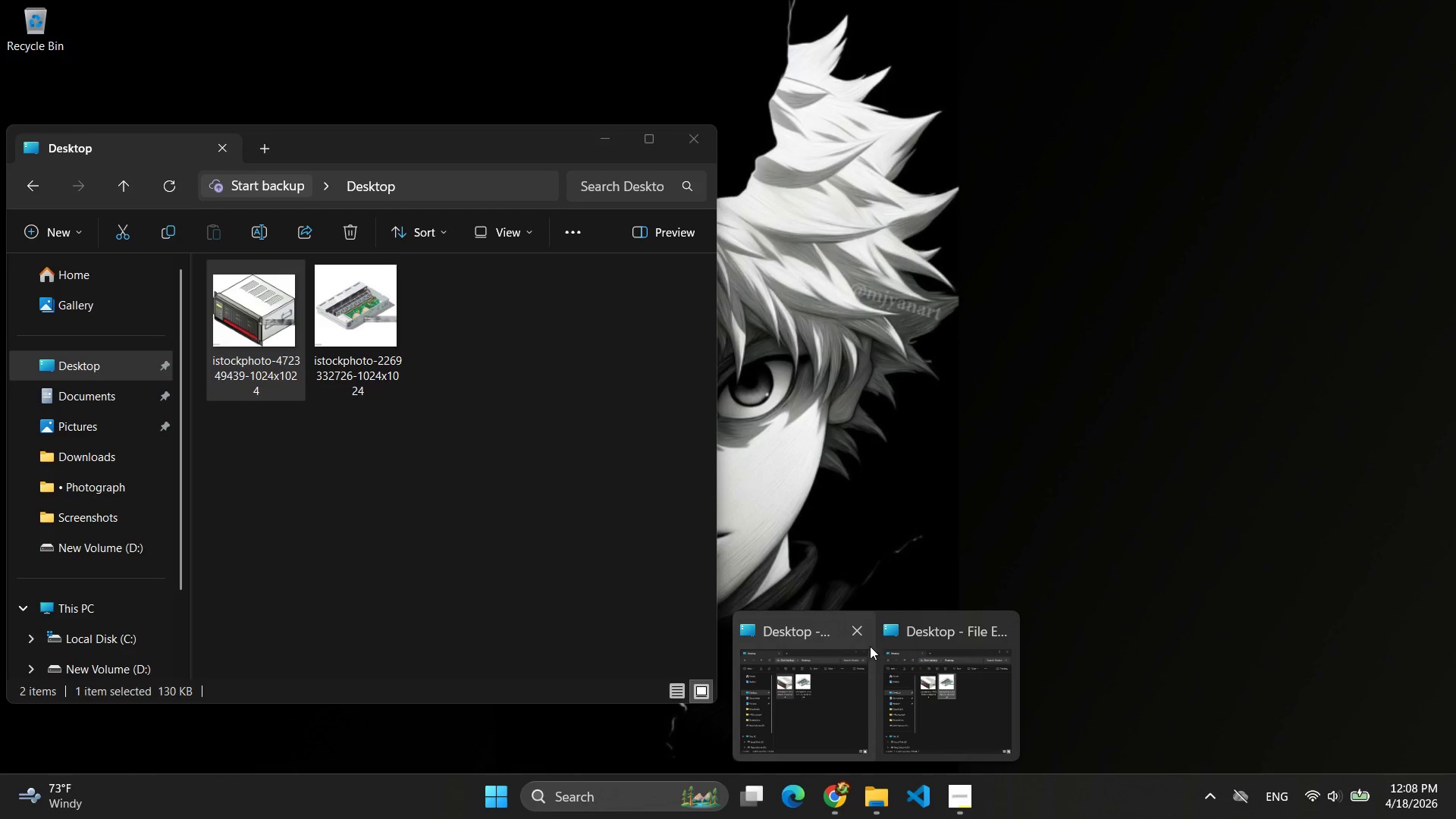 
left_click([861, 636])
 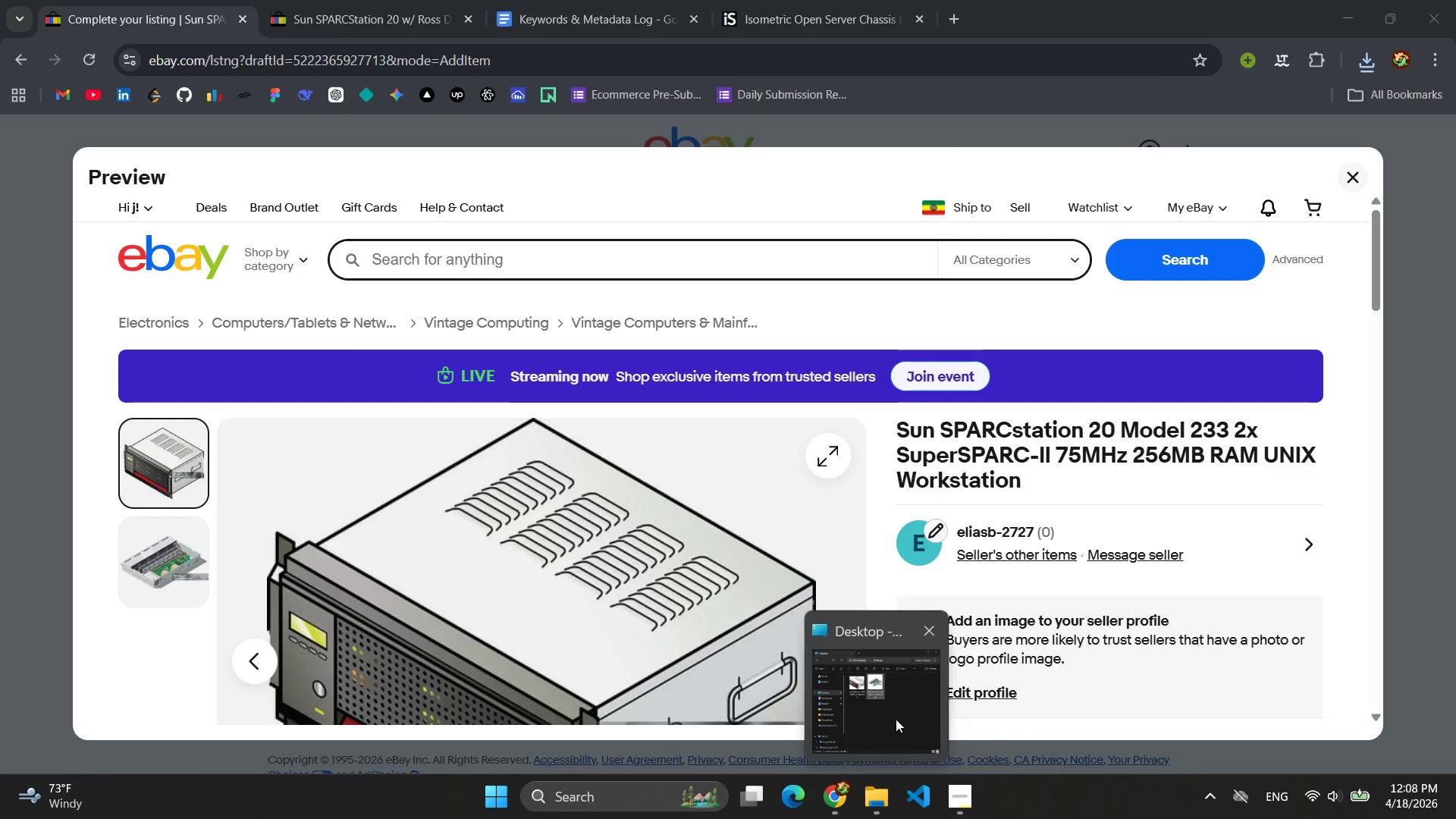 
left_click([892, 719])
 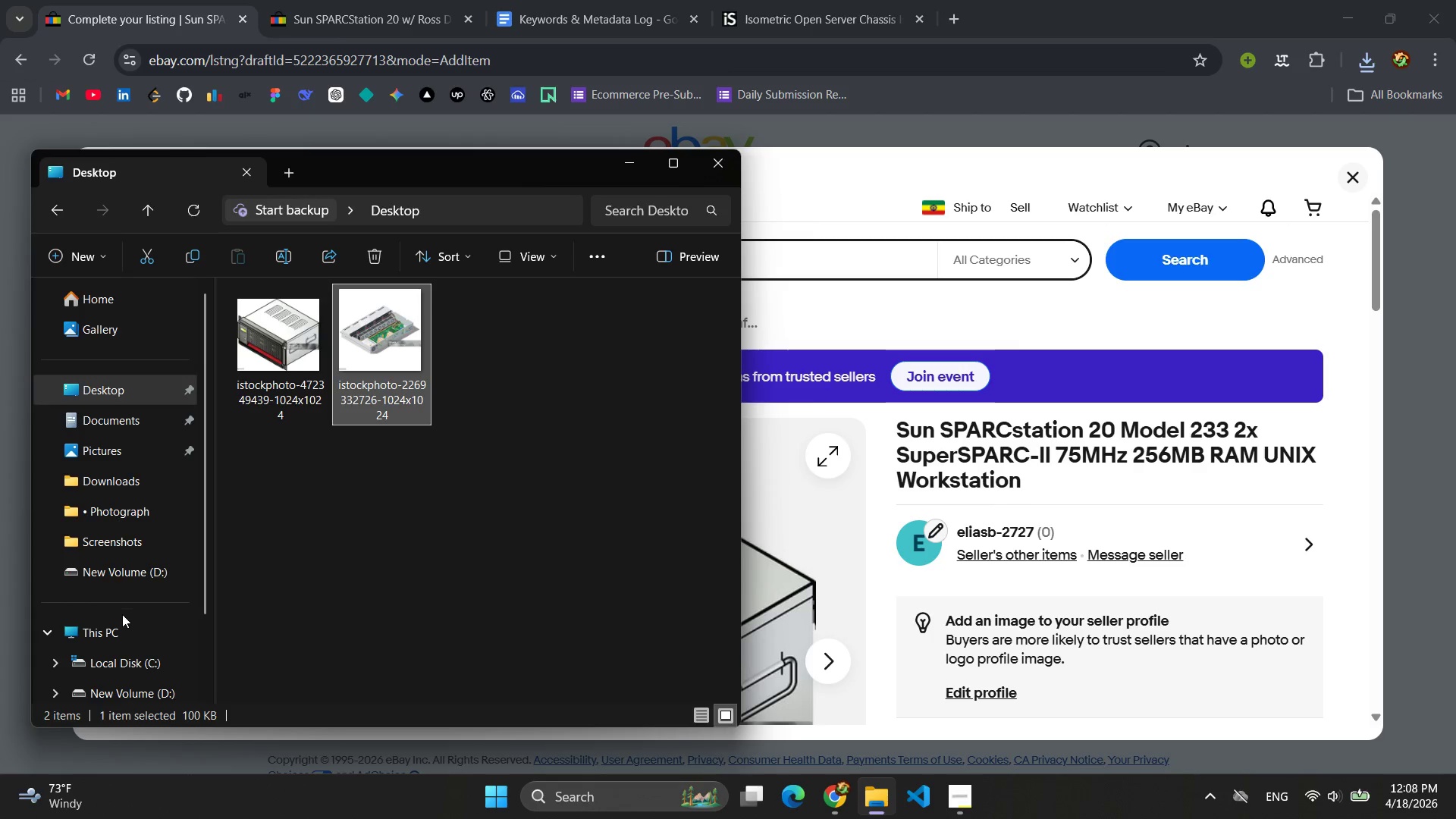 
left_click([114, 541])
 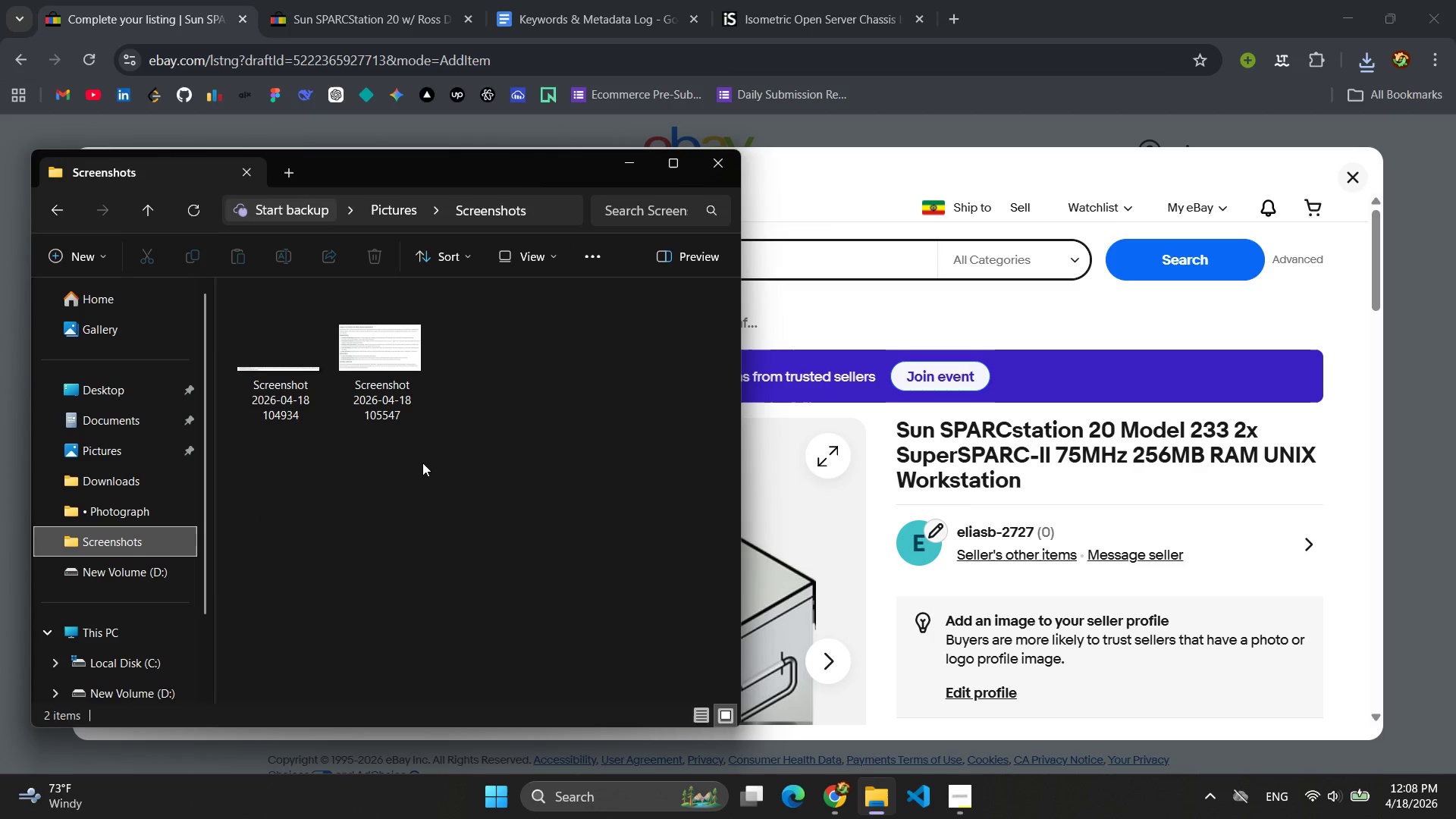 
key(Control+A)
 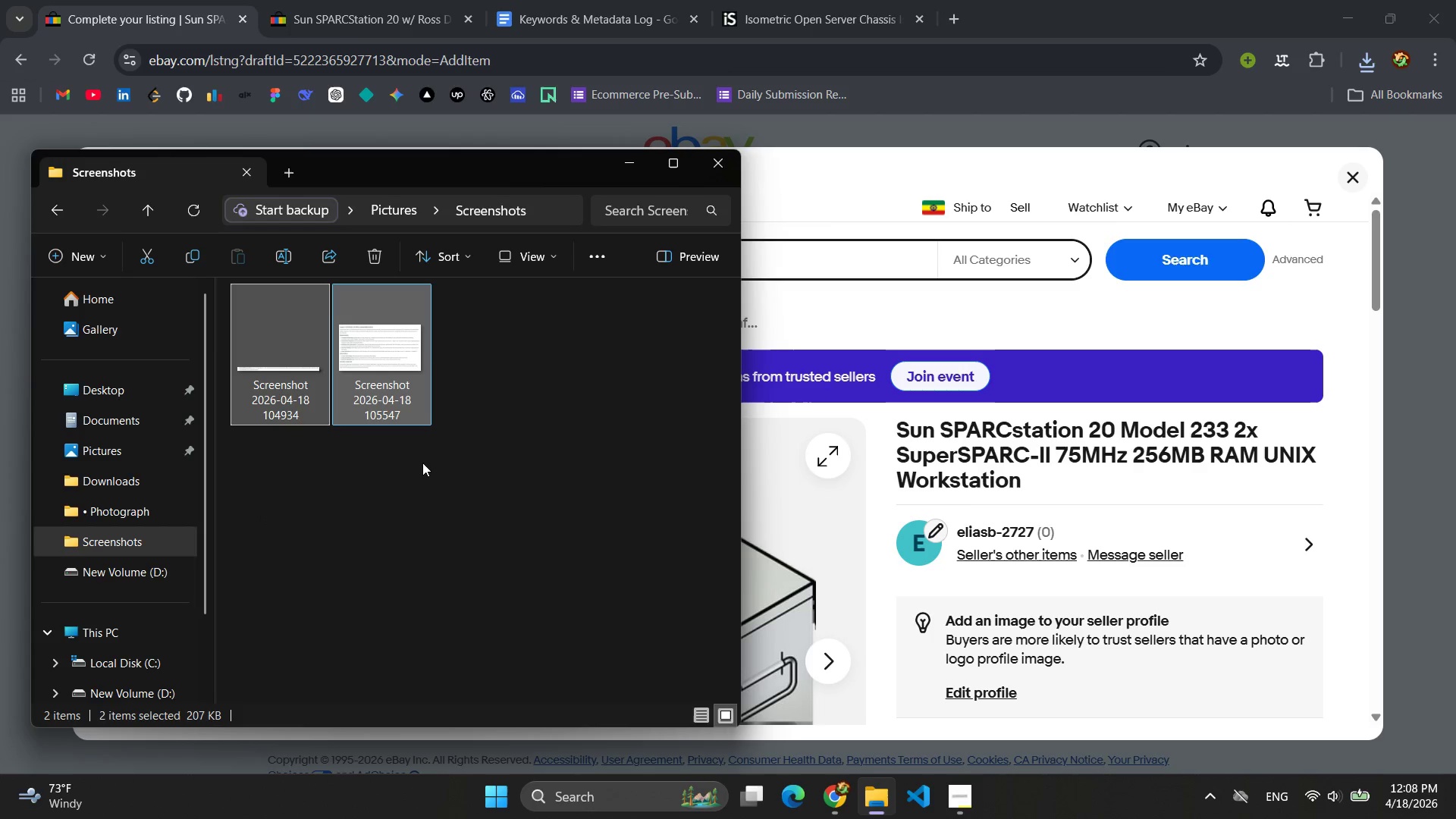 
key(Delete)
 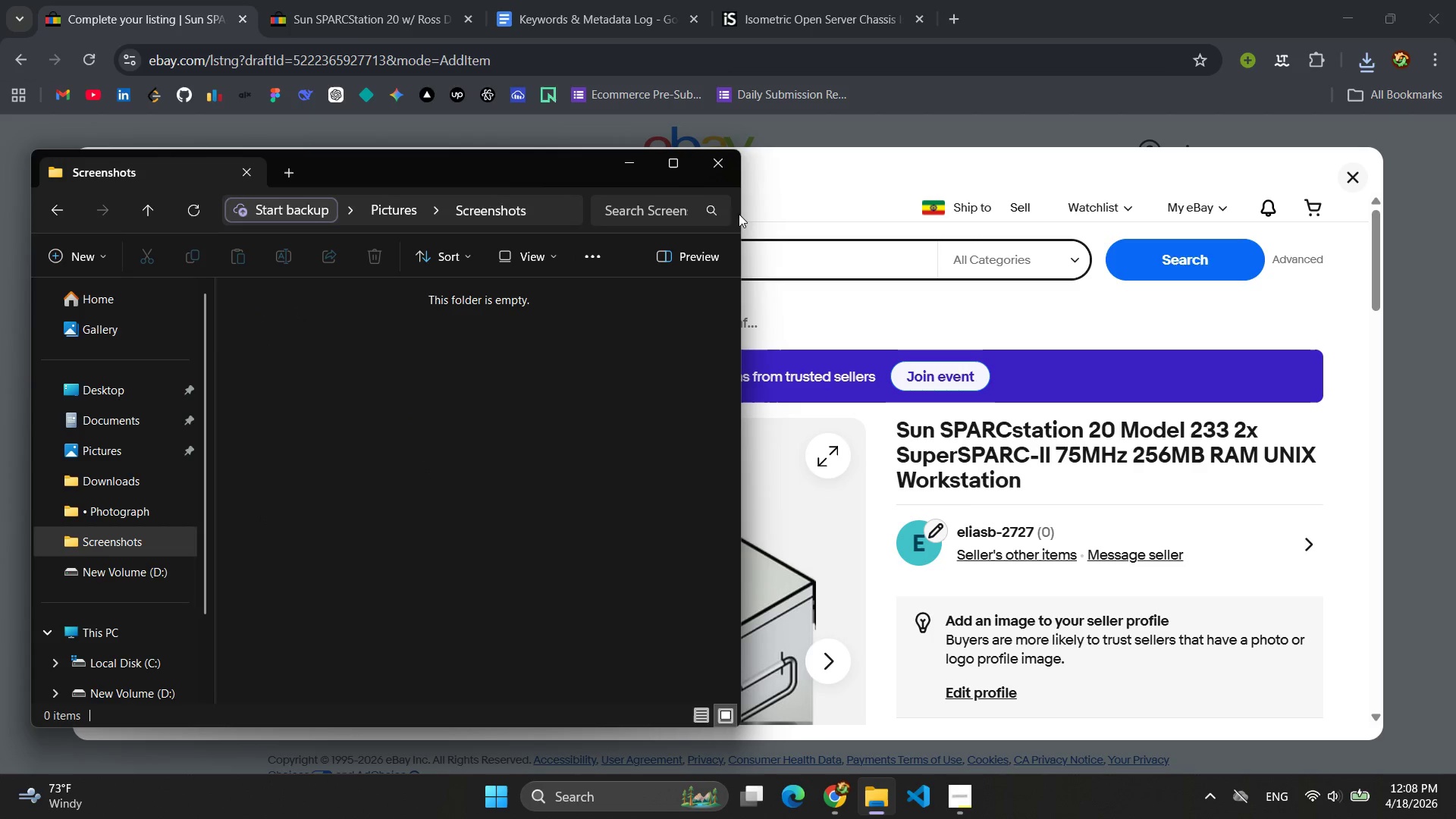 
left_click([810, 185])
 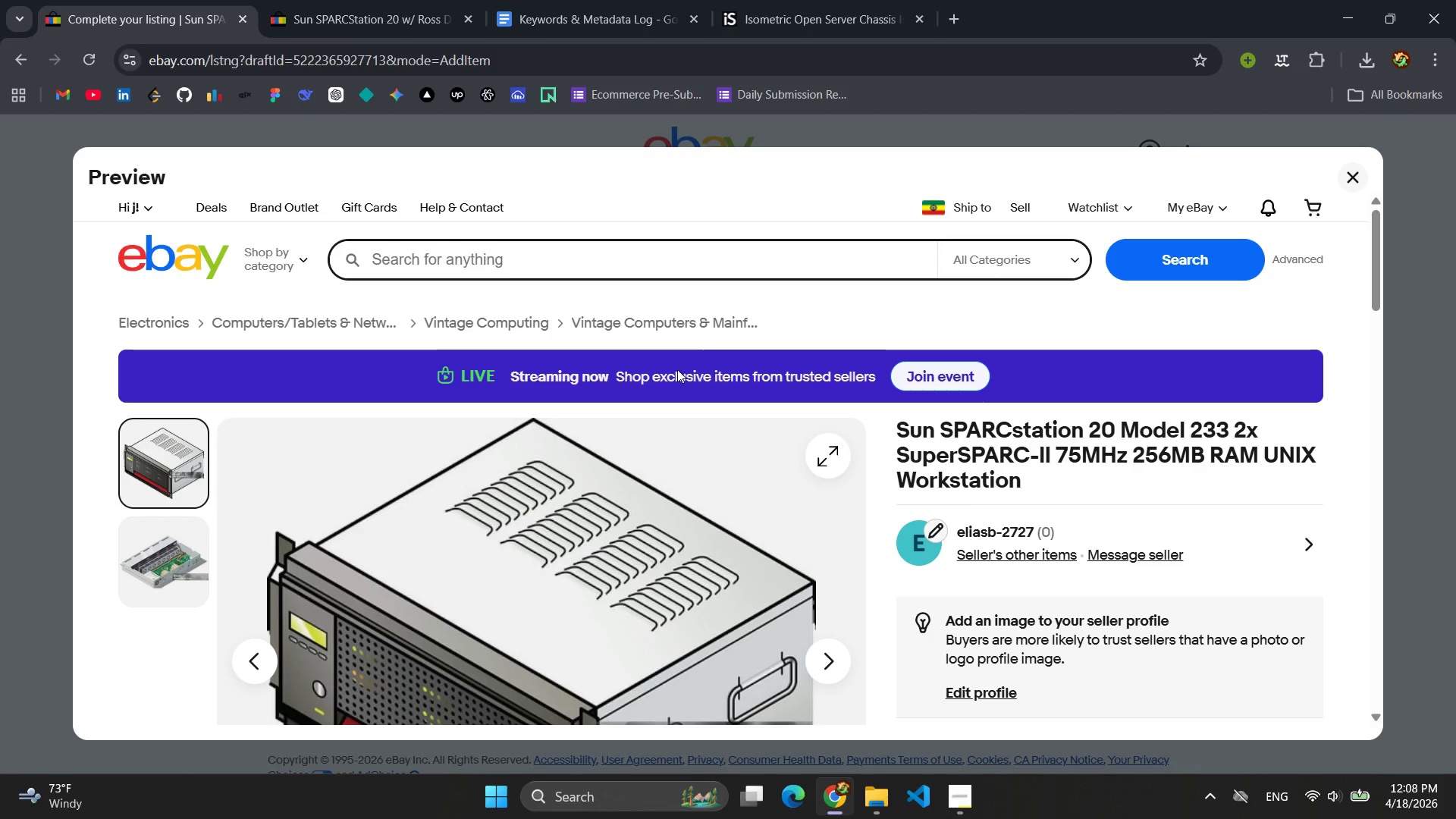 
scroll: coordinate [682, 351], scroll_direction: down, amount: 17.0
 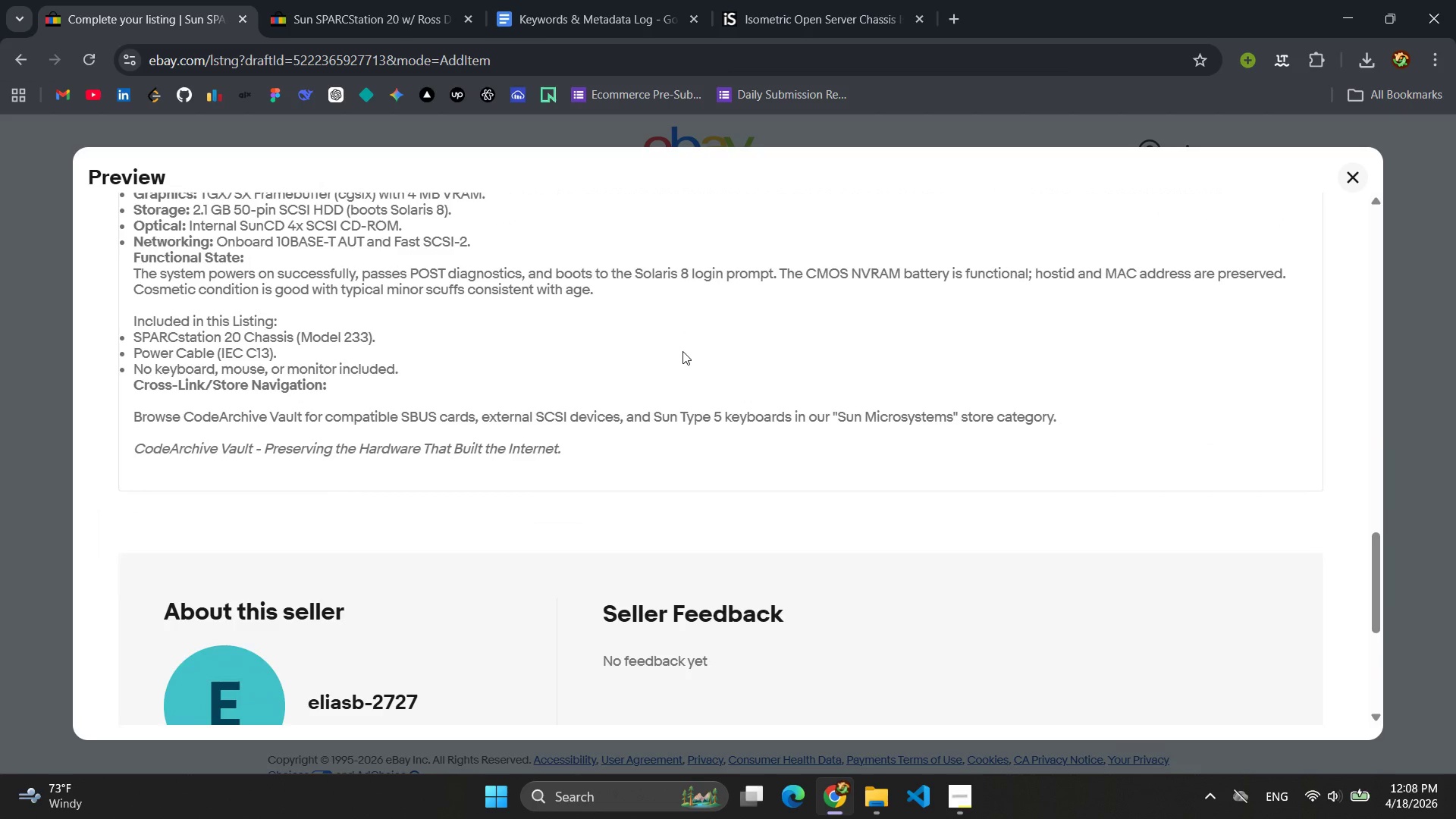 
scroll: coordinate [682, 351], scroll_direction: up, amount: 1.0
 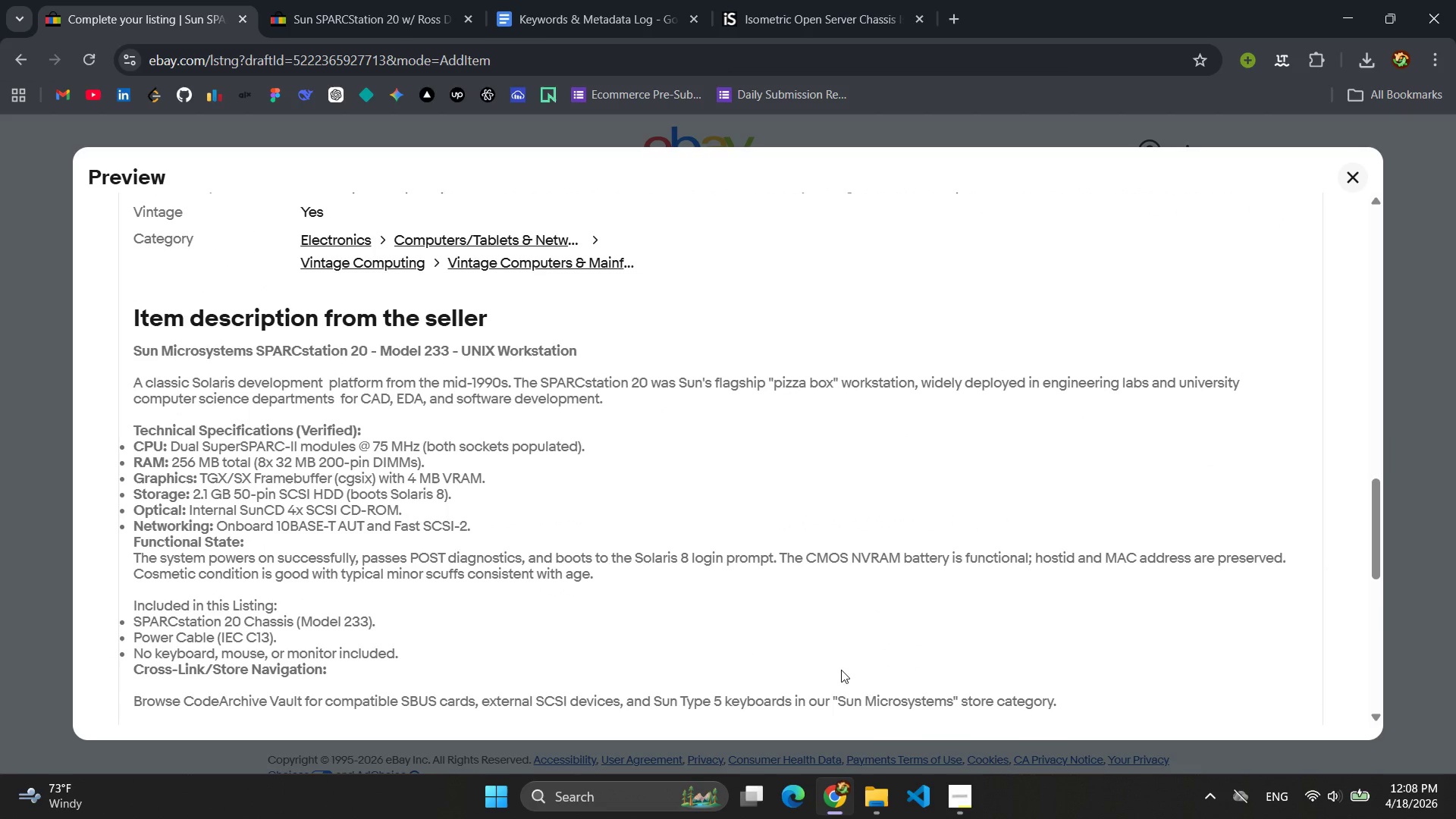 
left_click([962, 802])